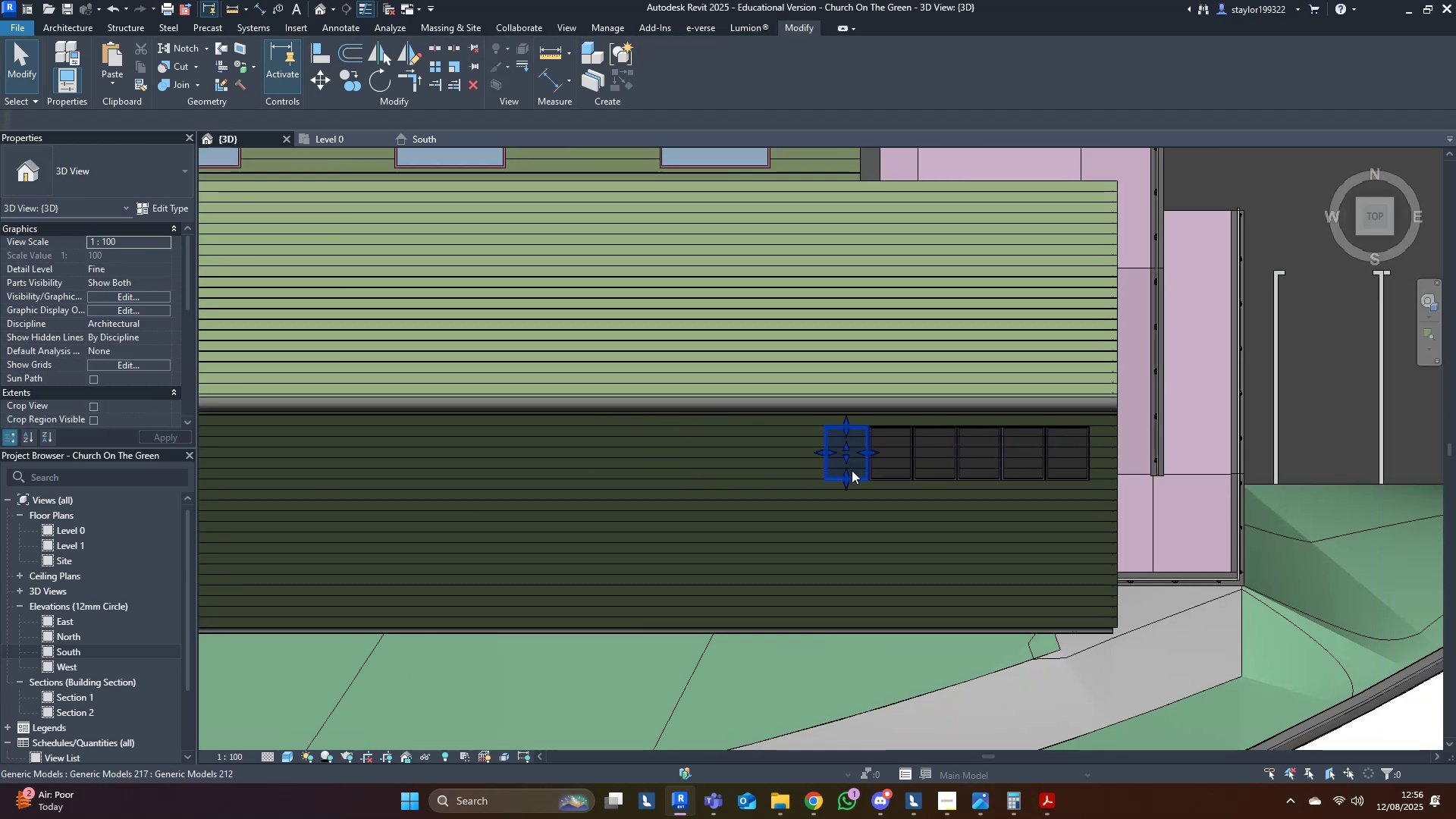 
key(Delete)
 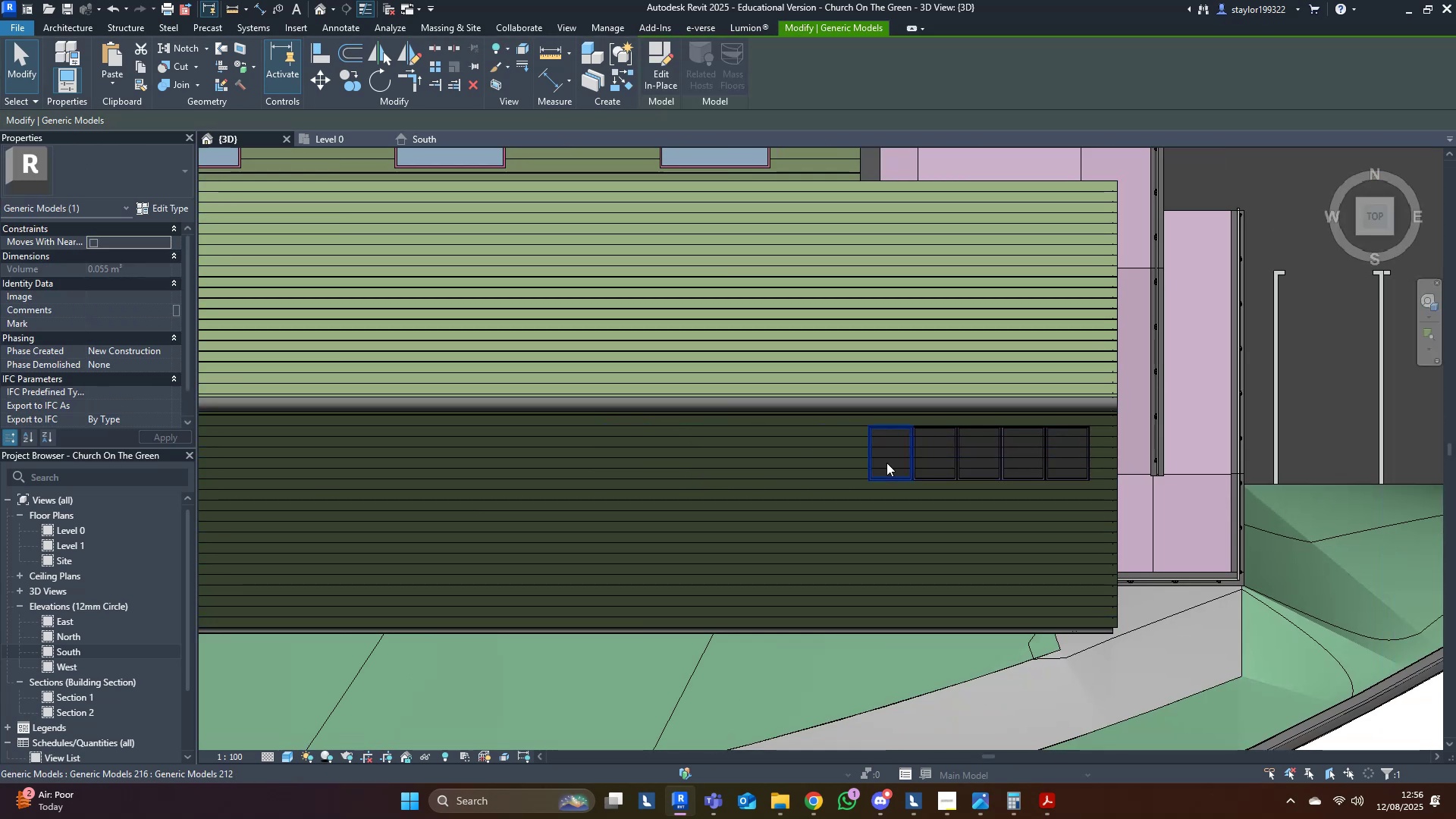 
triple_click([886, 463])
 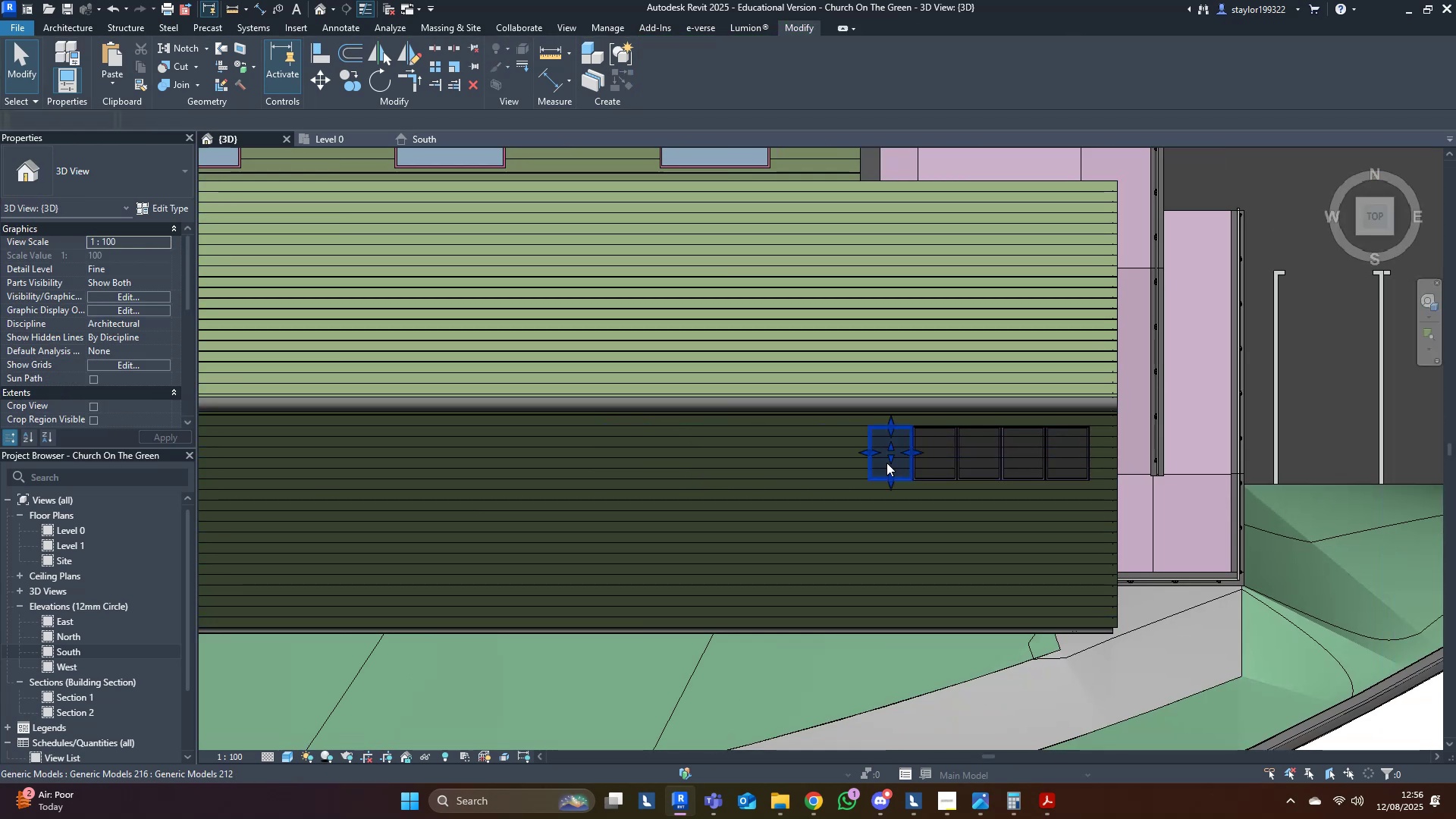 
key(Delete)
 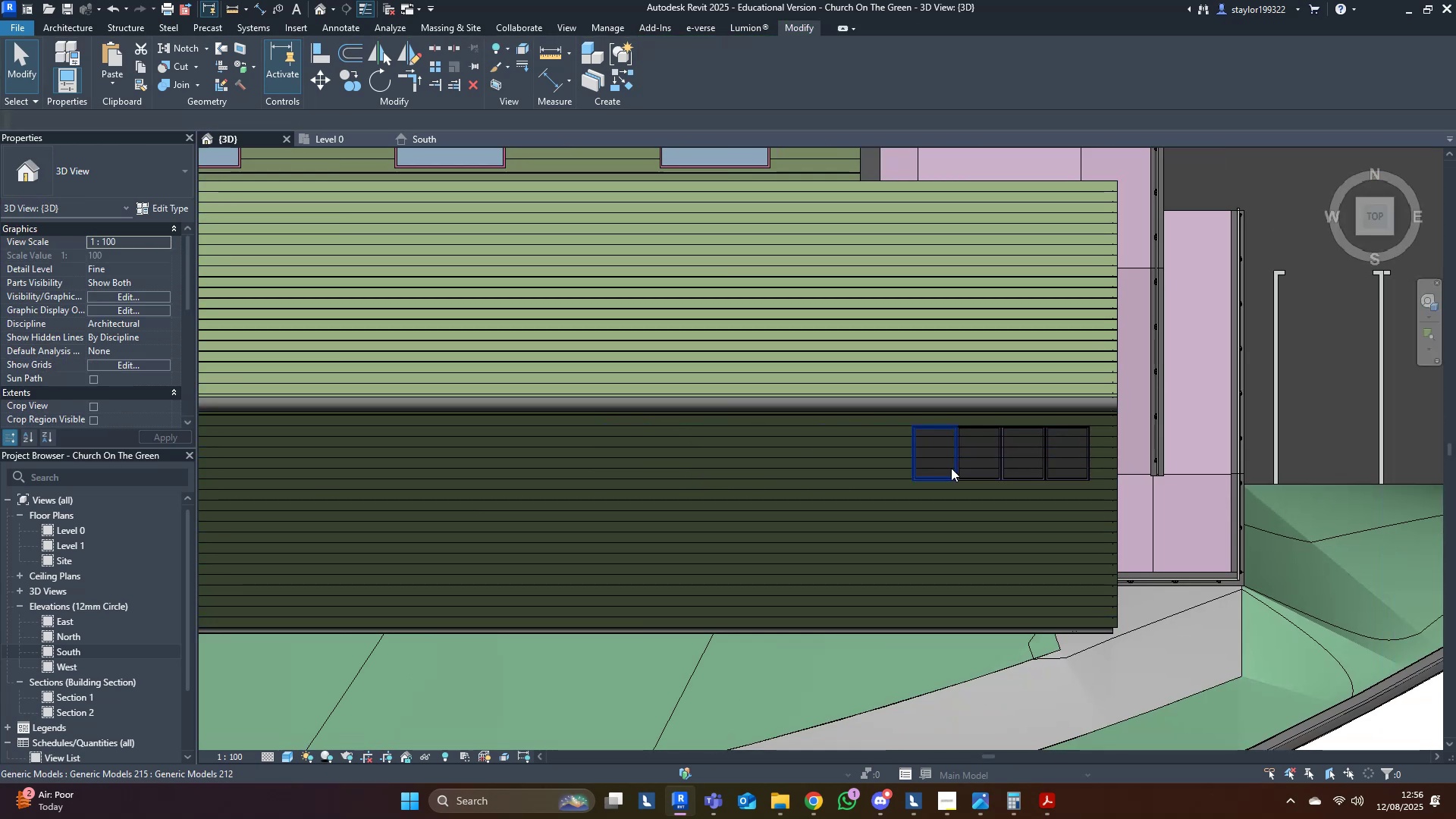 
key(Delete)
 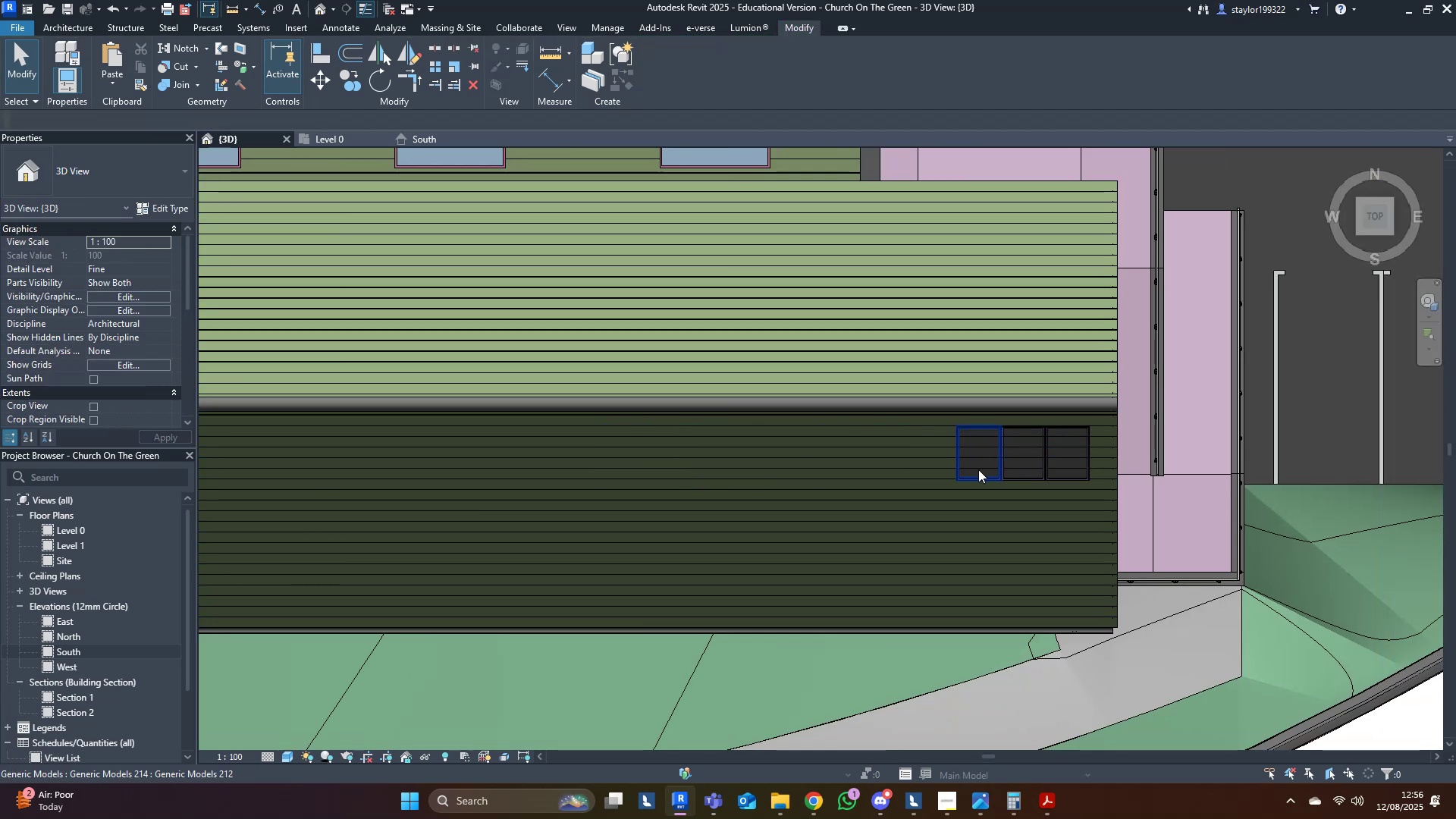 
key(Delete)
 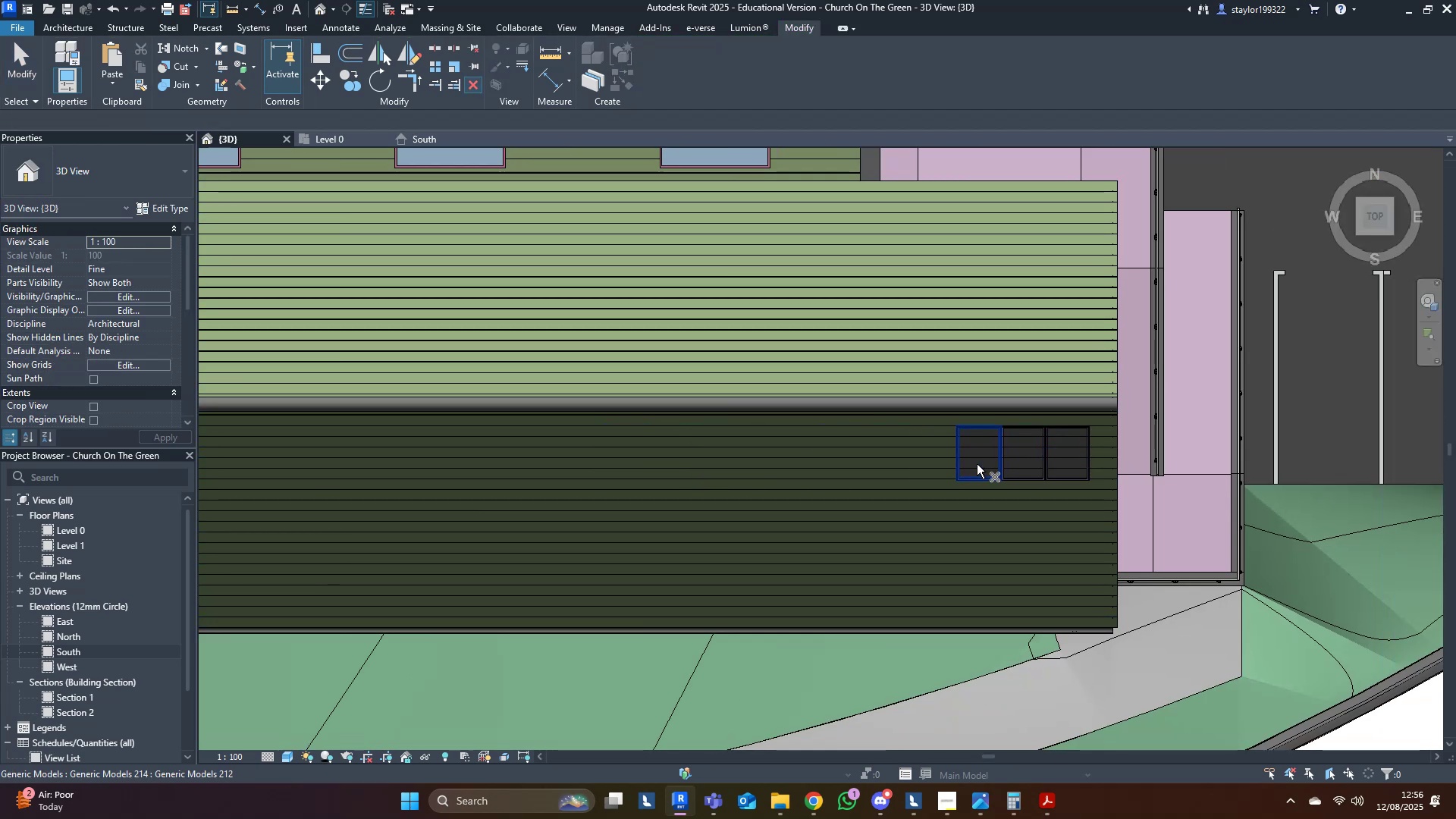 
left_click([972, 460])
 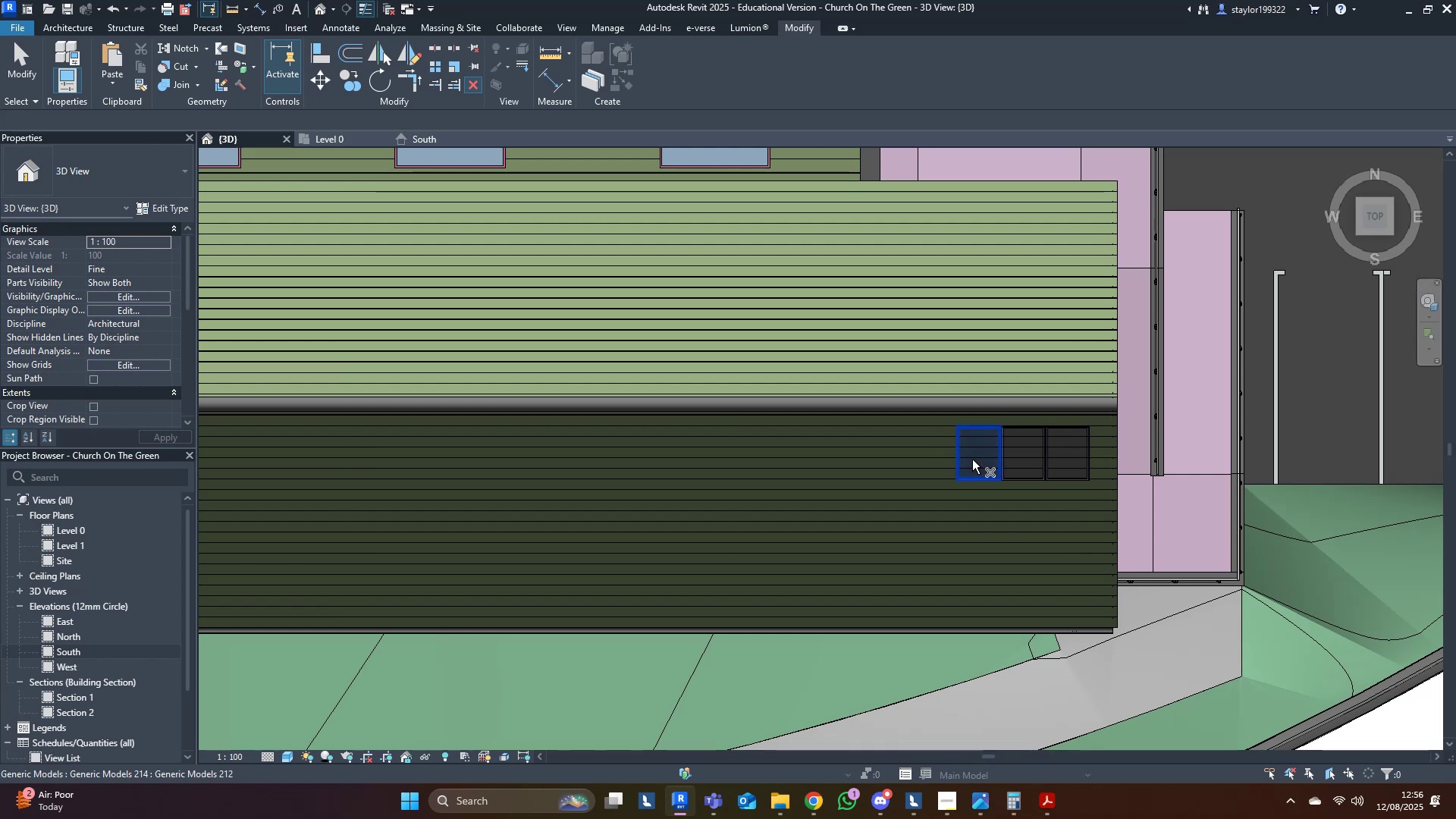 
key(Enter)
 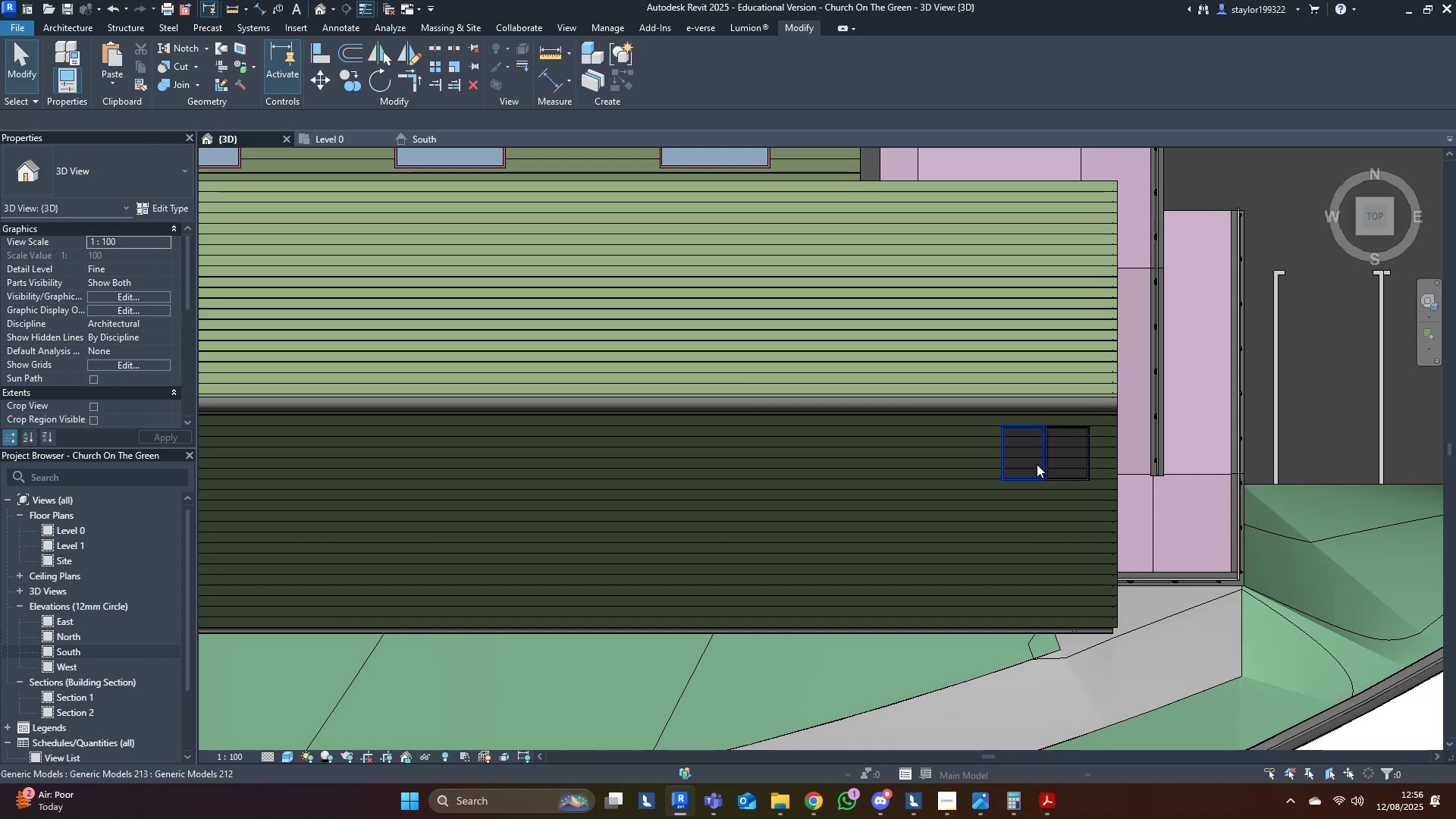 
left_click([1037, 464])
 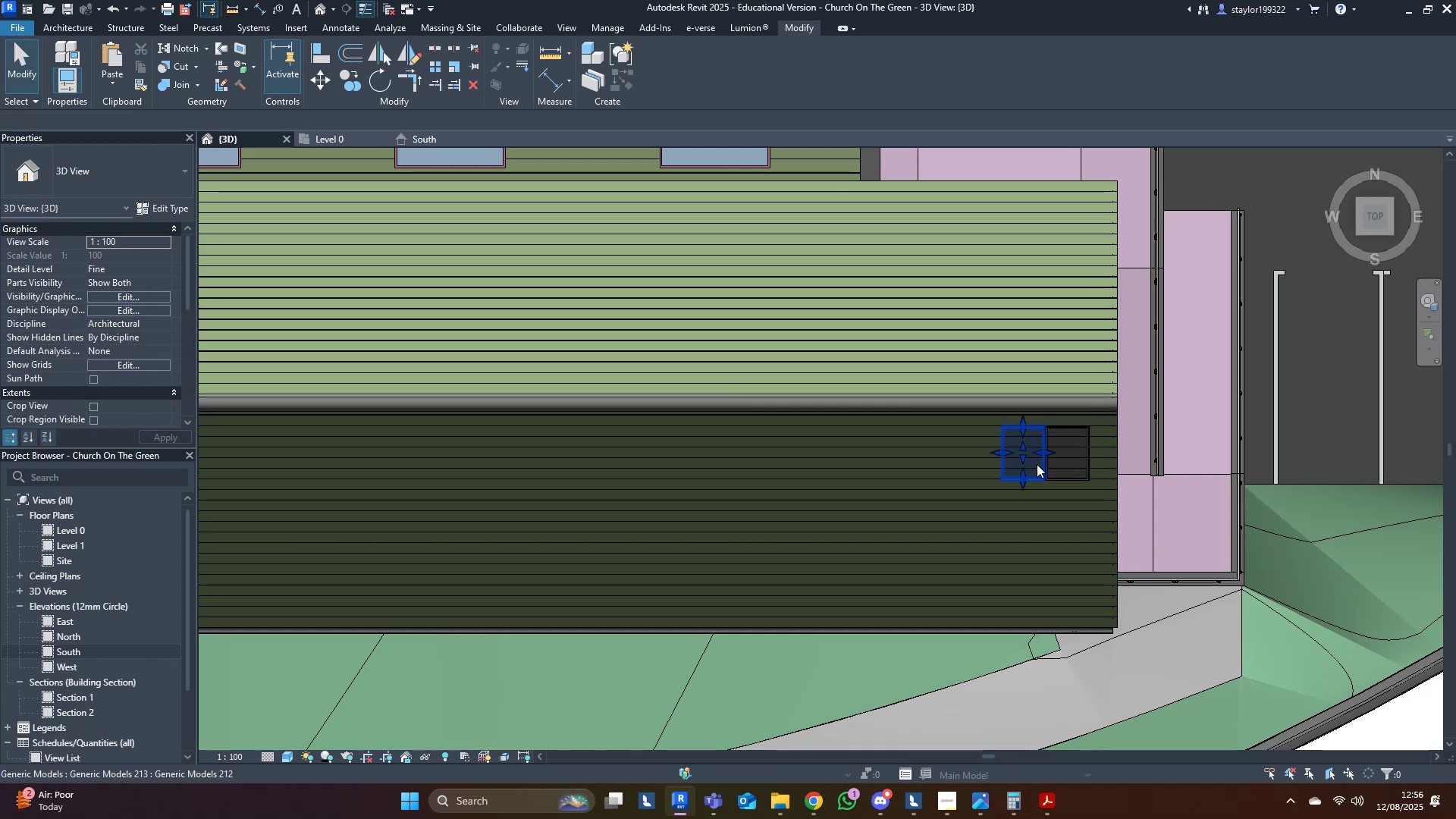 
key(Delete)
 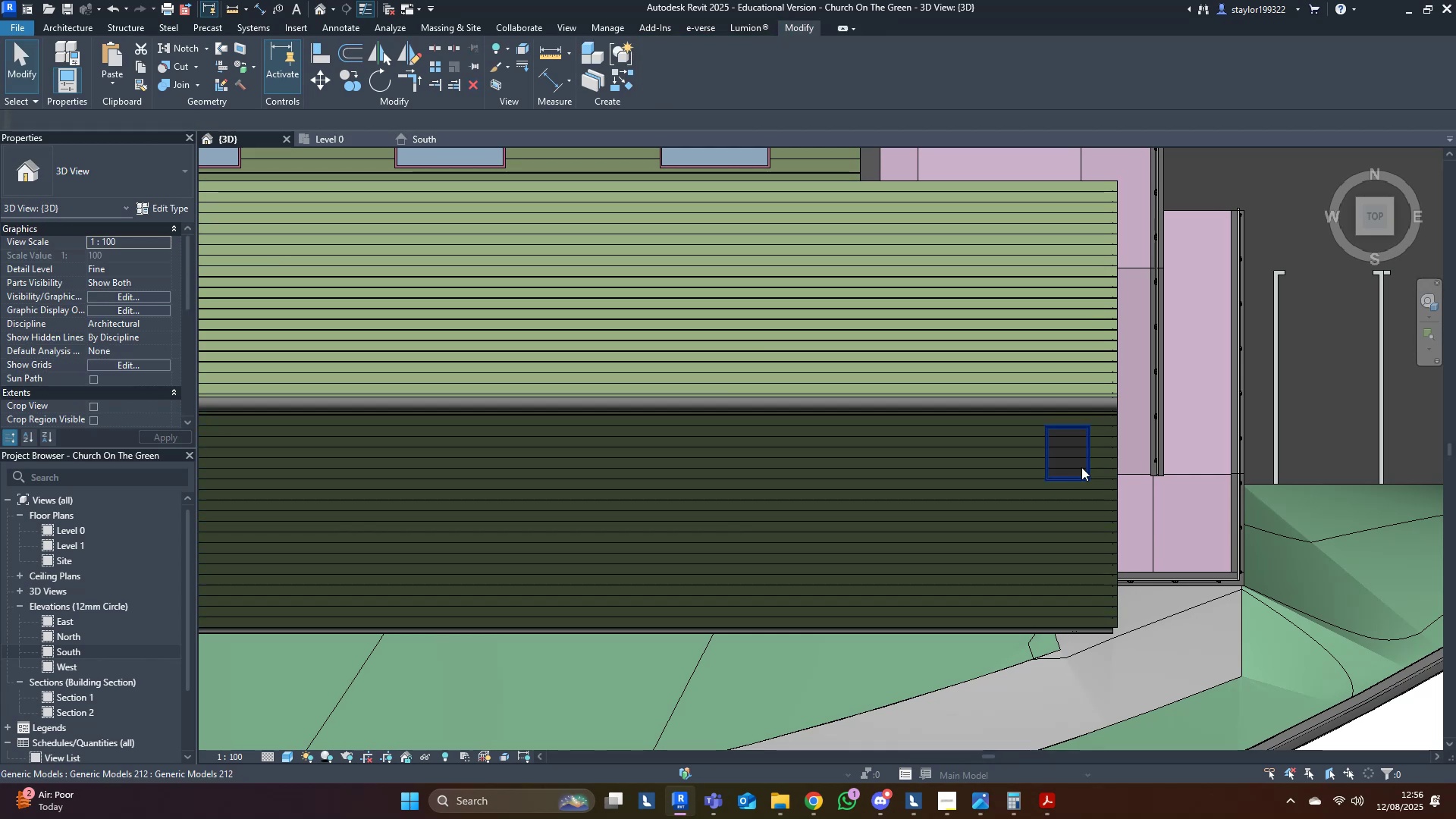 
double_click([1081, 467])
 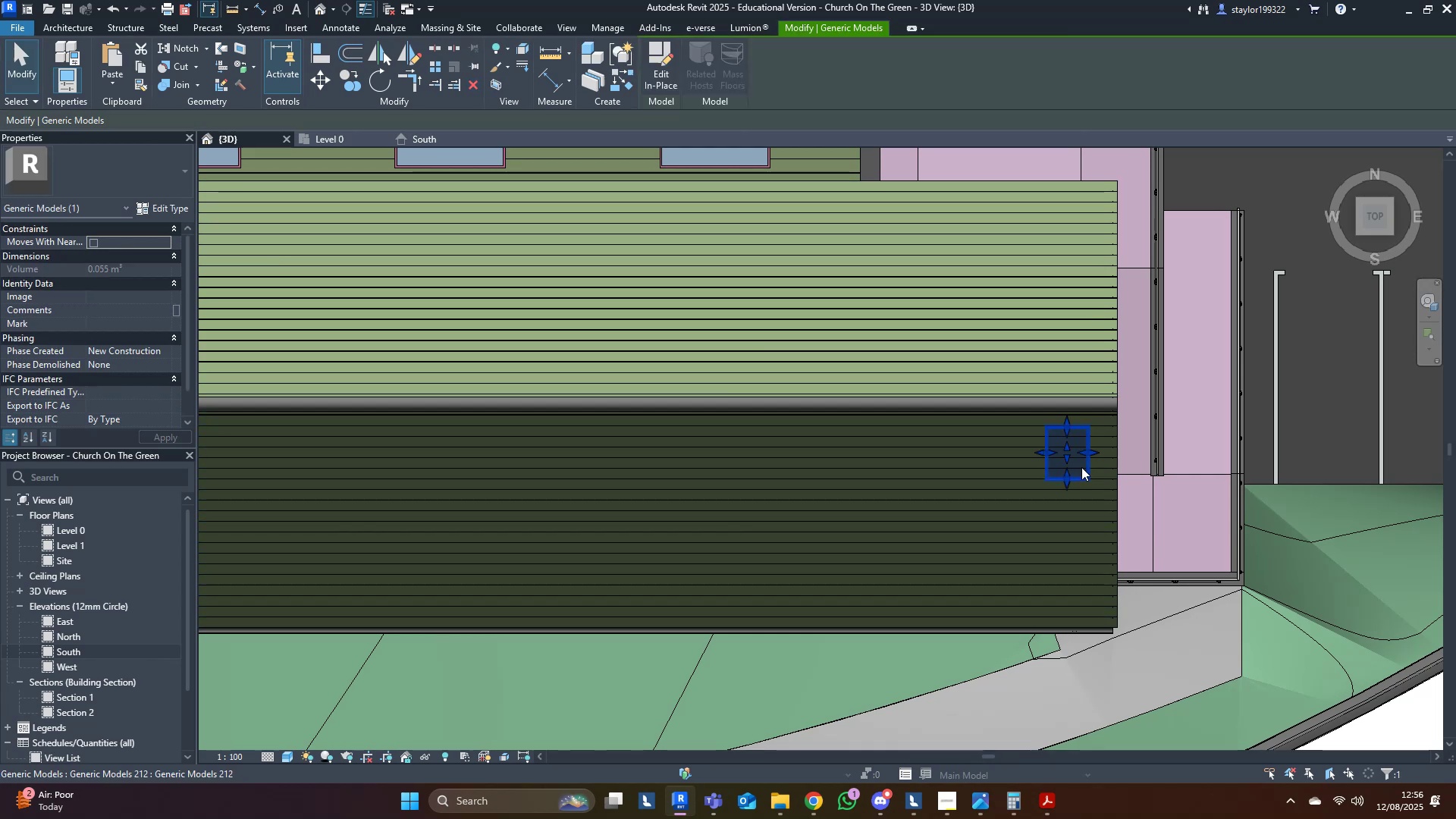 
triple_click([1081, 467])
 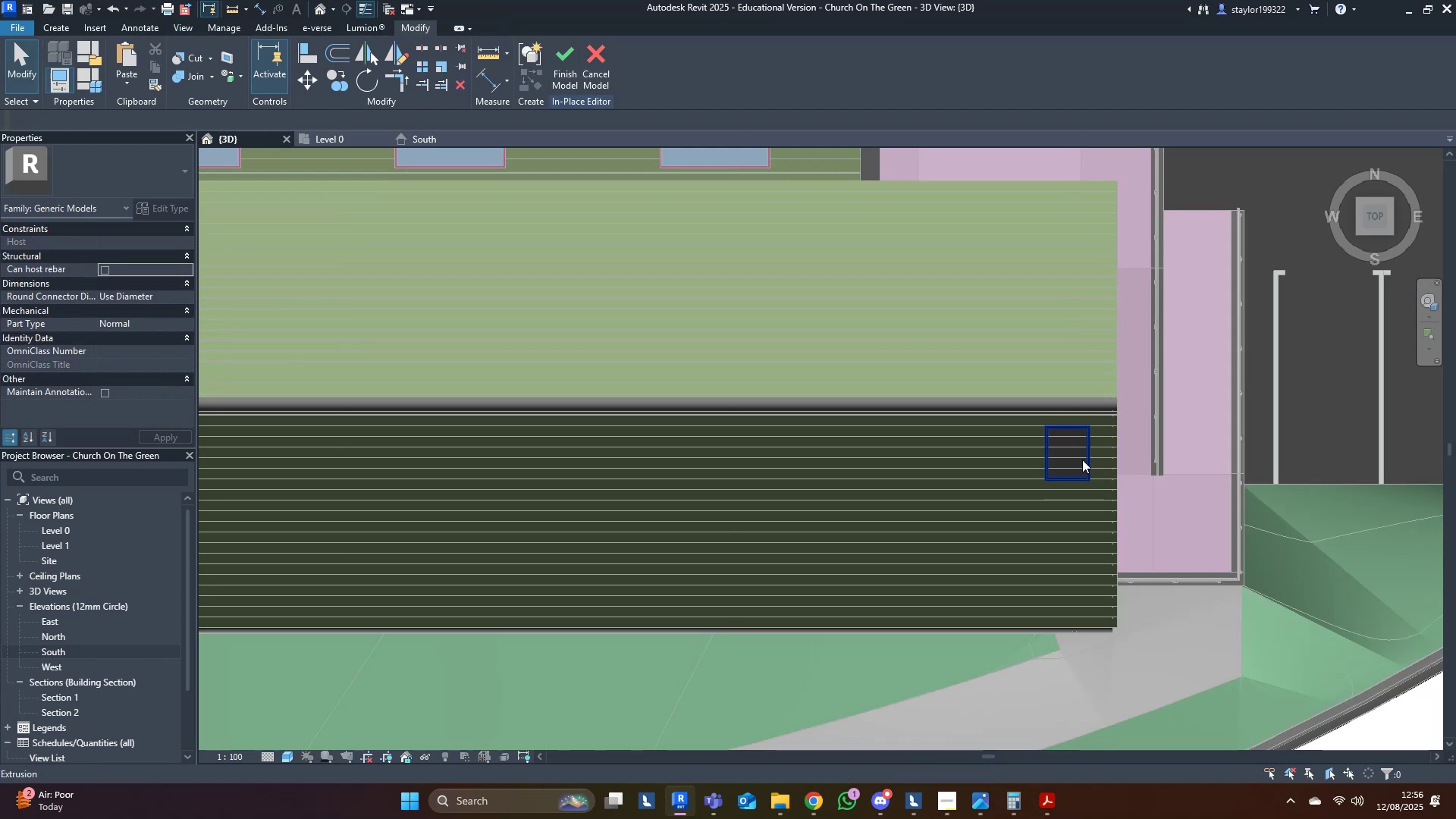 
scroll: coordinate [1094, 457], scroll_direction: up, amount: 5.0
 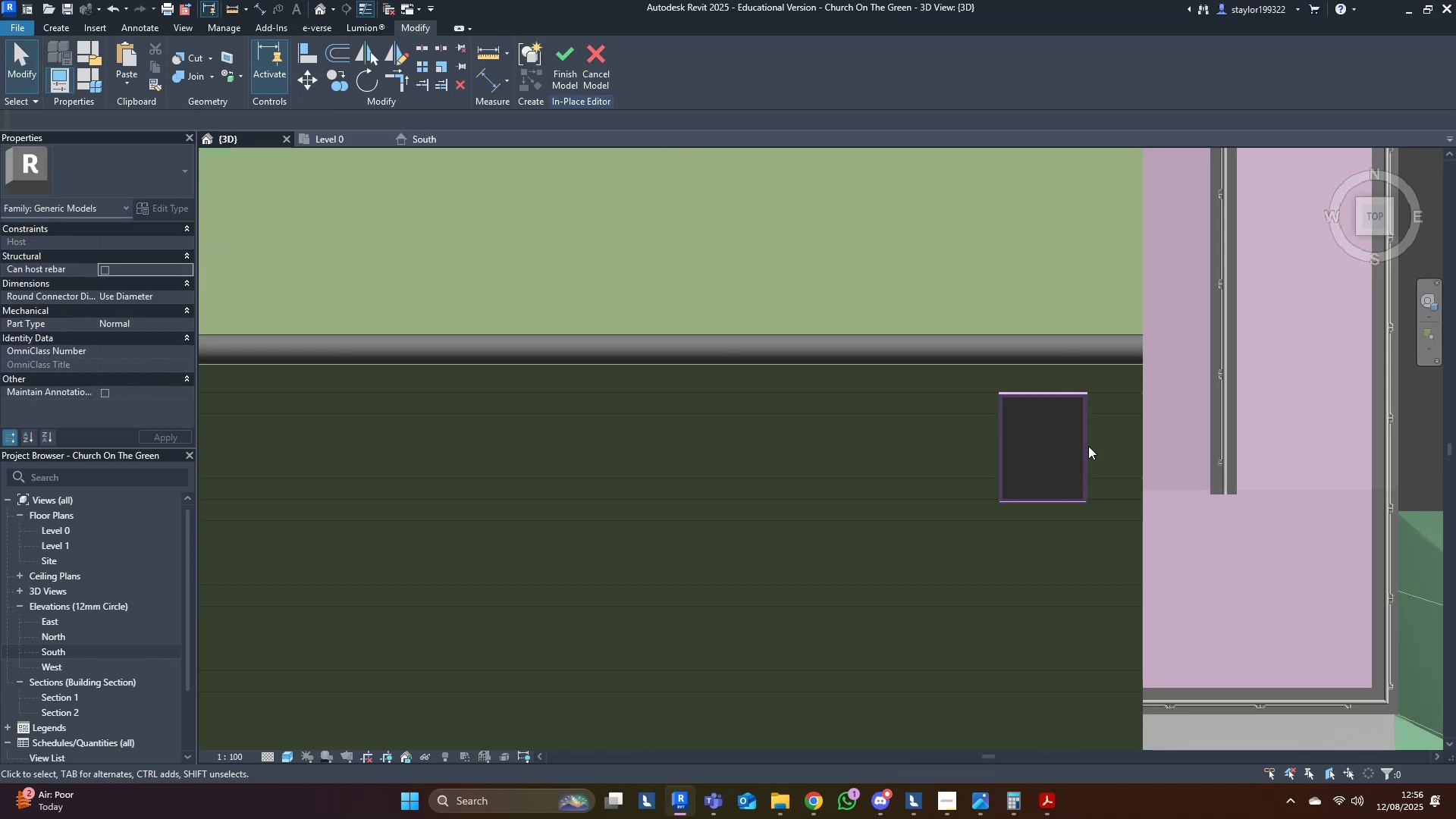 
left_click_drag(start_coordinate=[962, 304], to_coordinate=[1167, 584])
 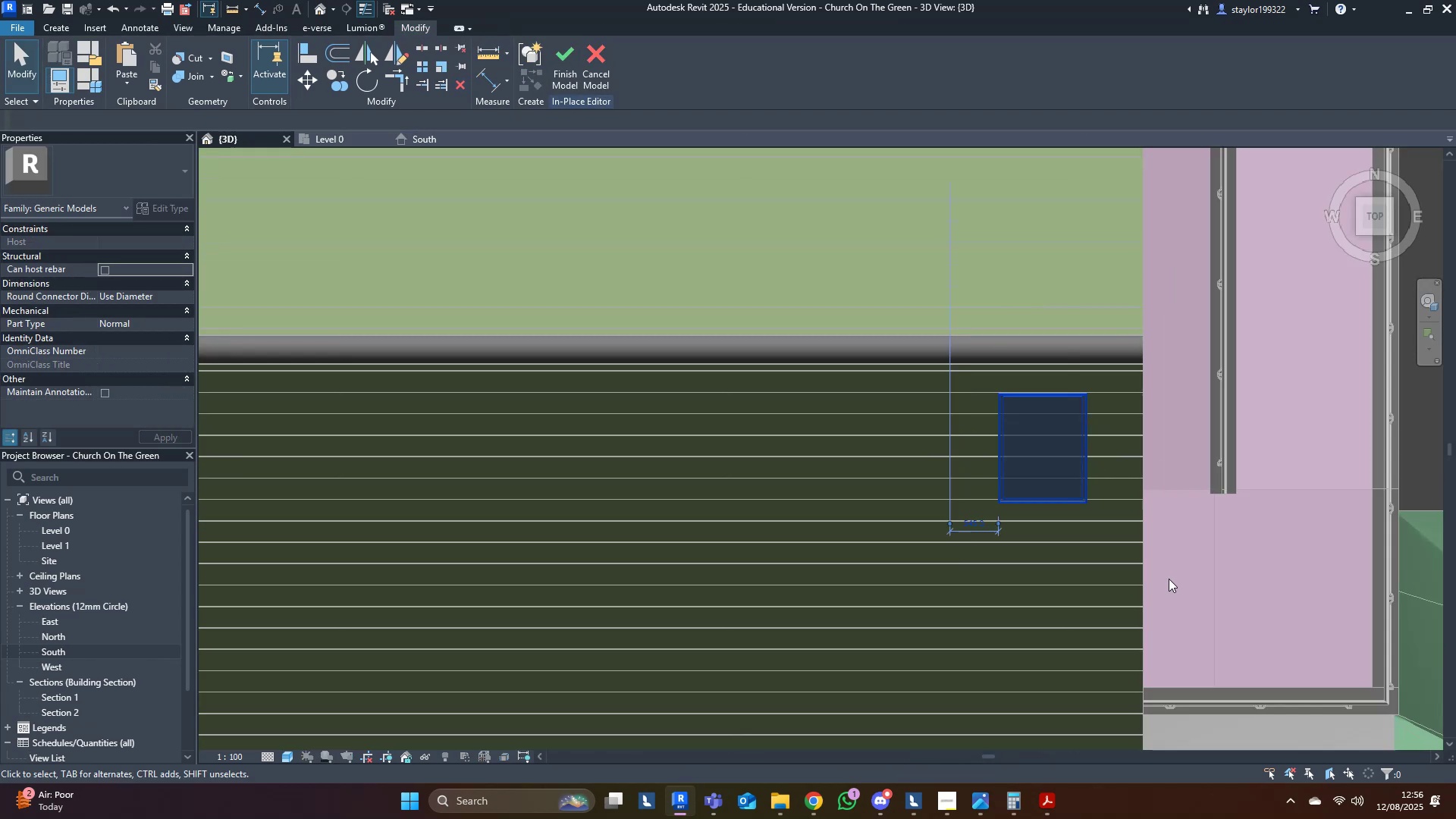 
scroll: coordinate [1107, 580], scroll_direction: up, amount: 4.0
 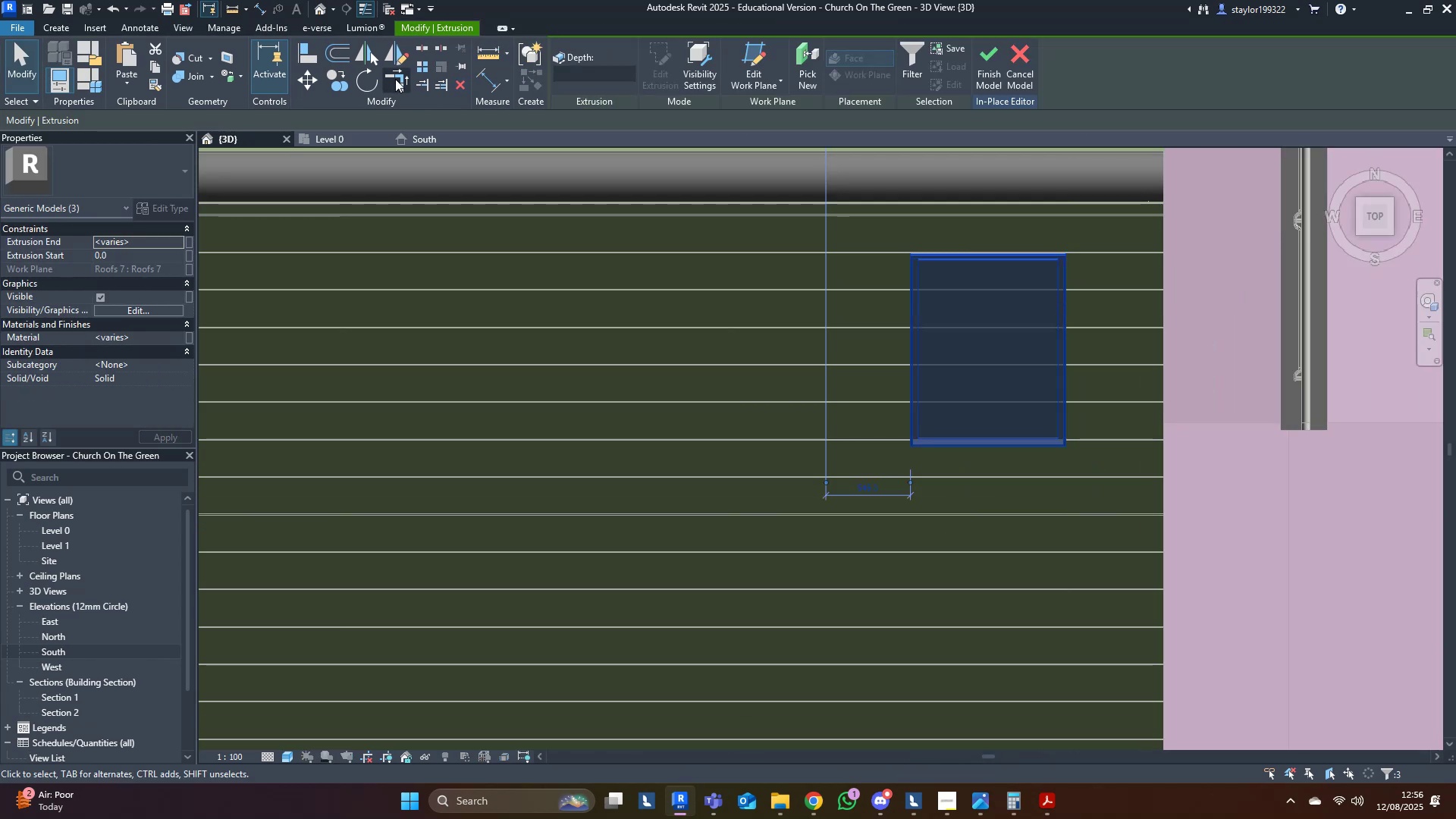 
left_click([426, 68])
 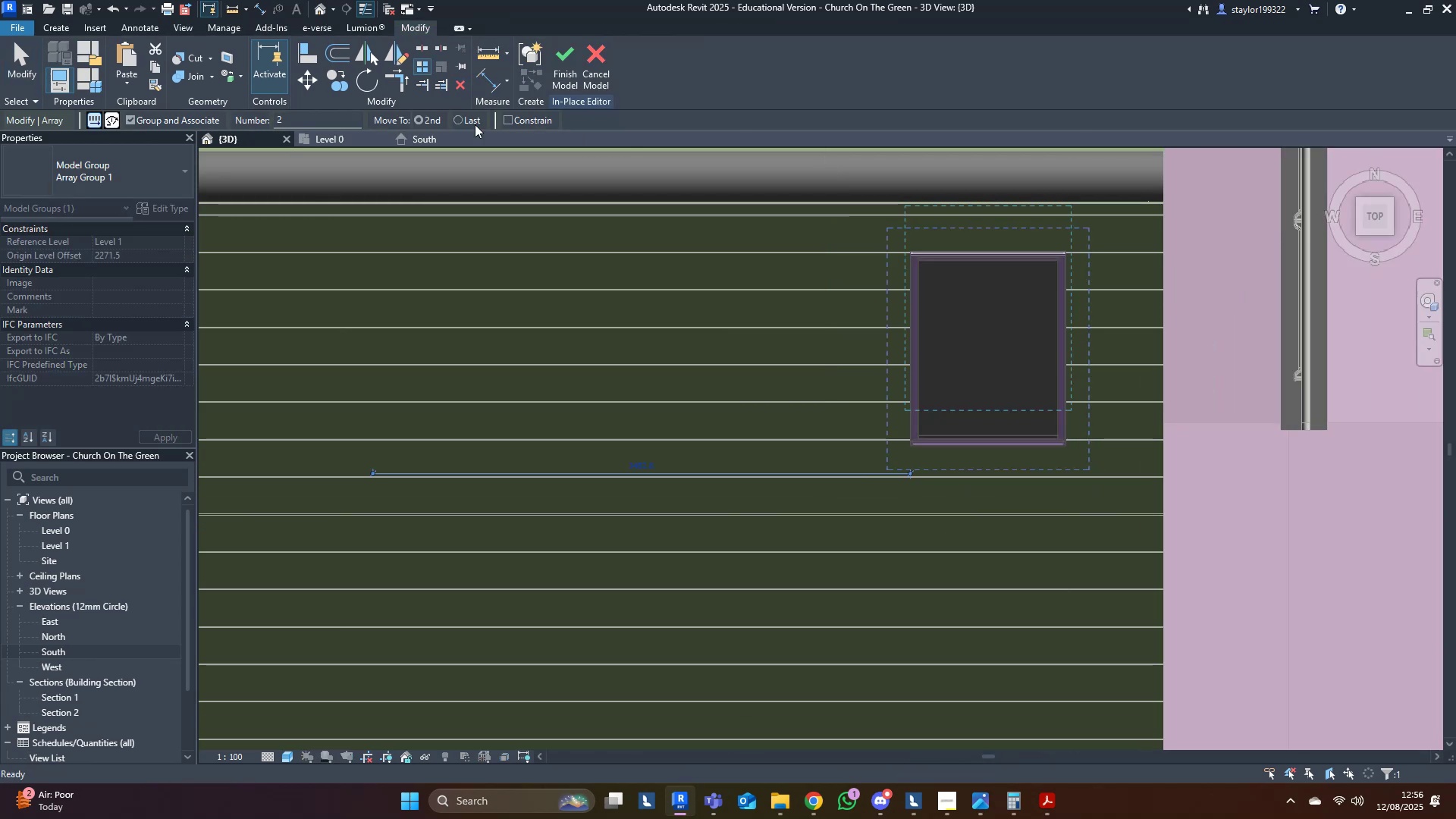 
scroll: coordinate [1030, 330], scroll_direction: up, amount: 9.0
 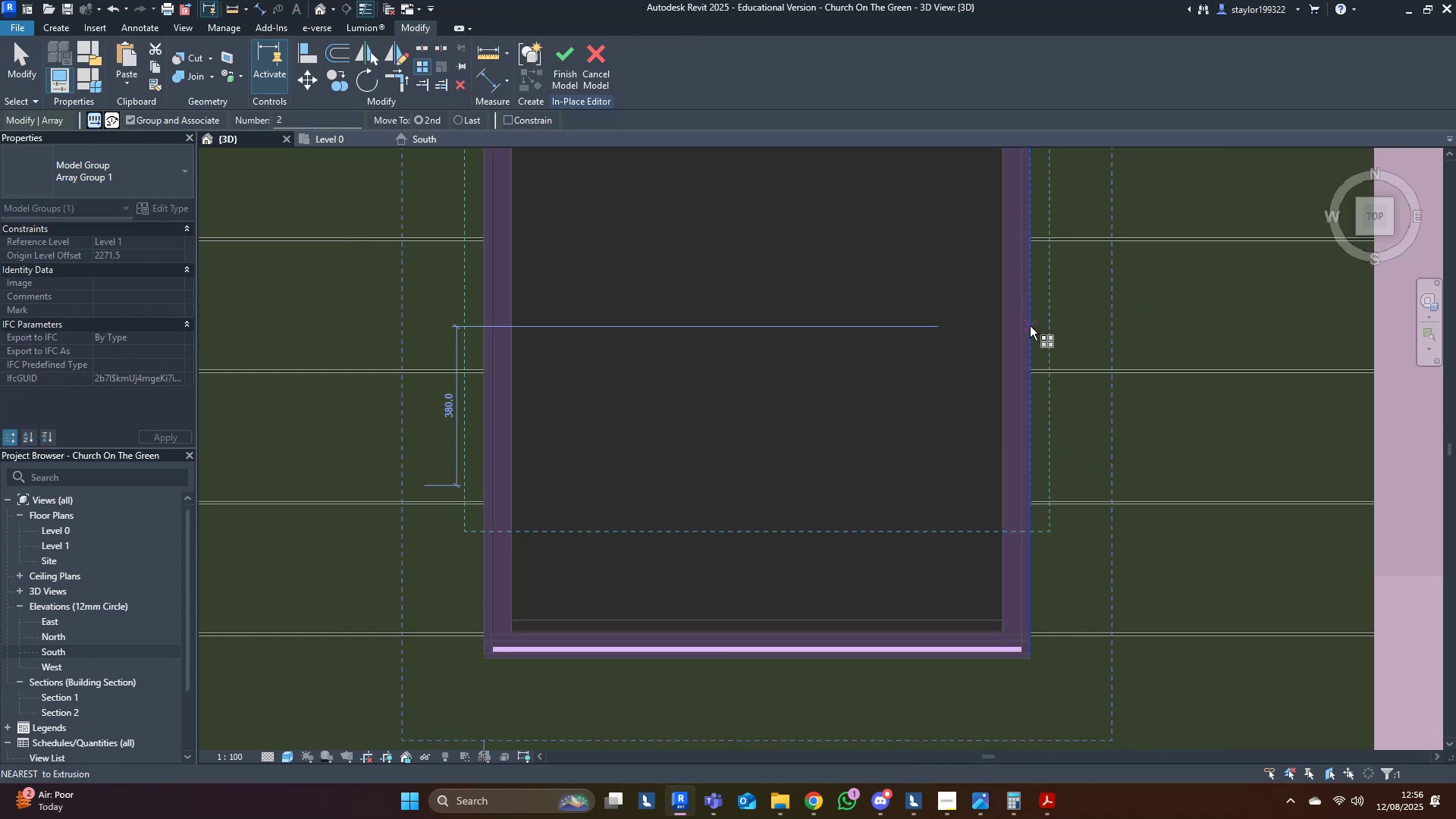 
left_click([1030, 326])
 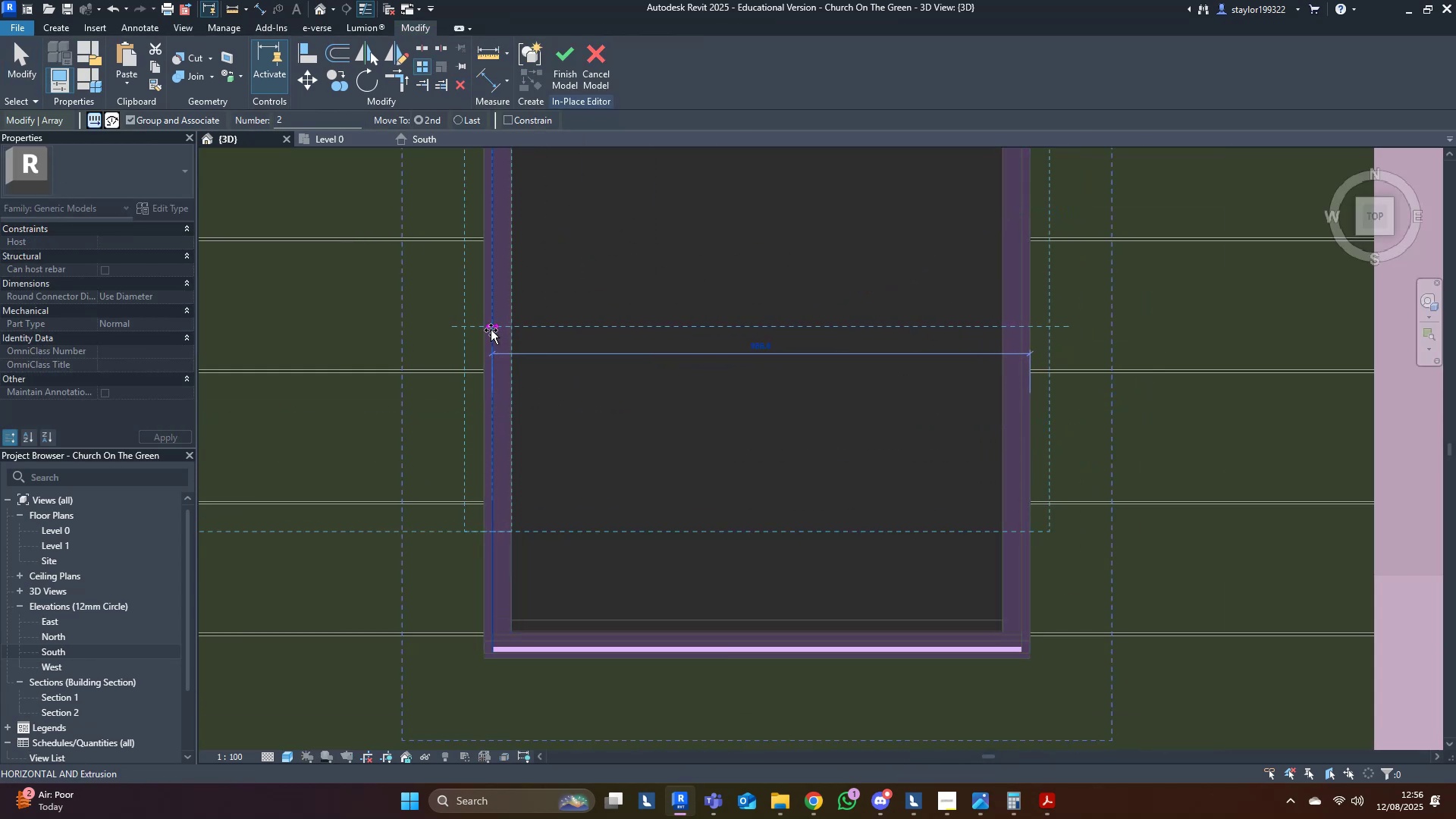 
left_click([487, 329])
 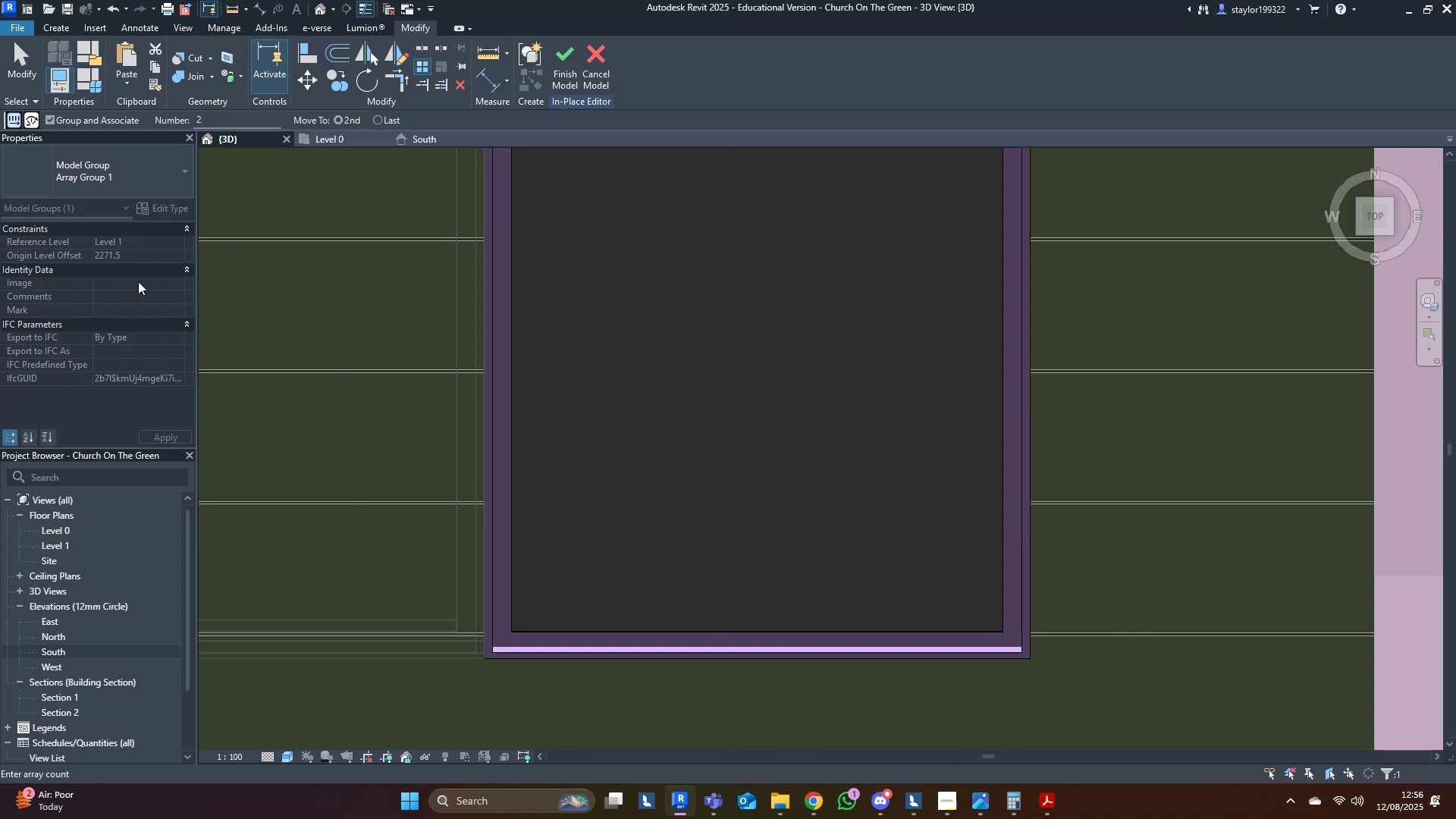 
scroll: coordinate [444, 419], scroll_direction: down, amount: 10.0
 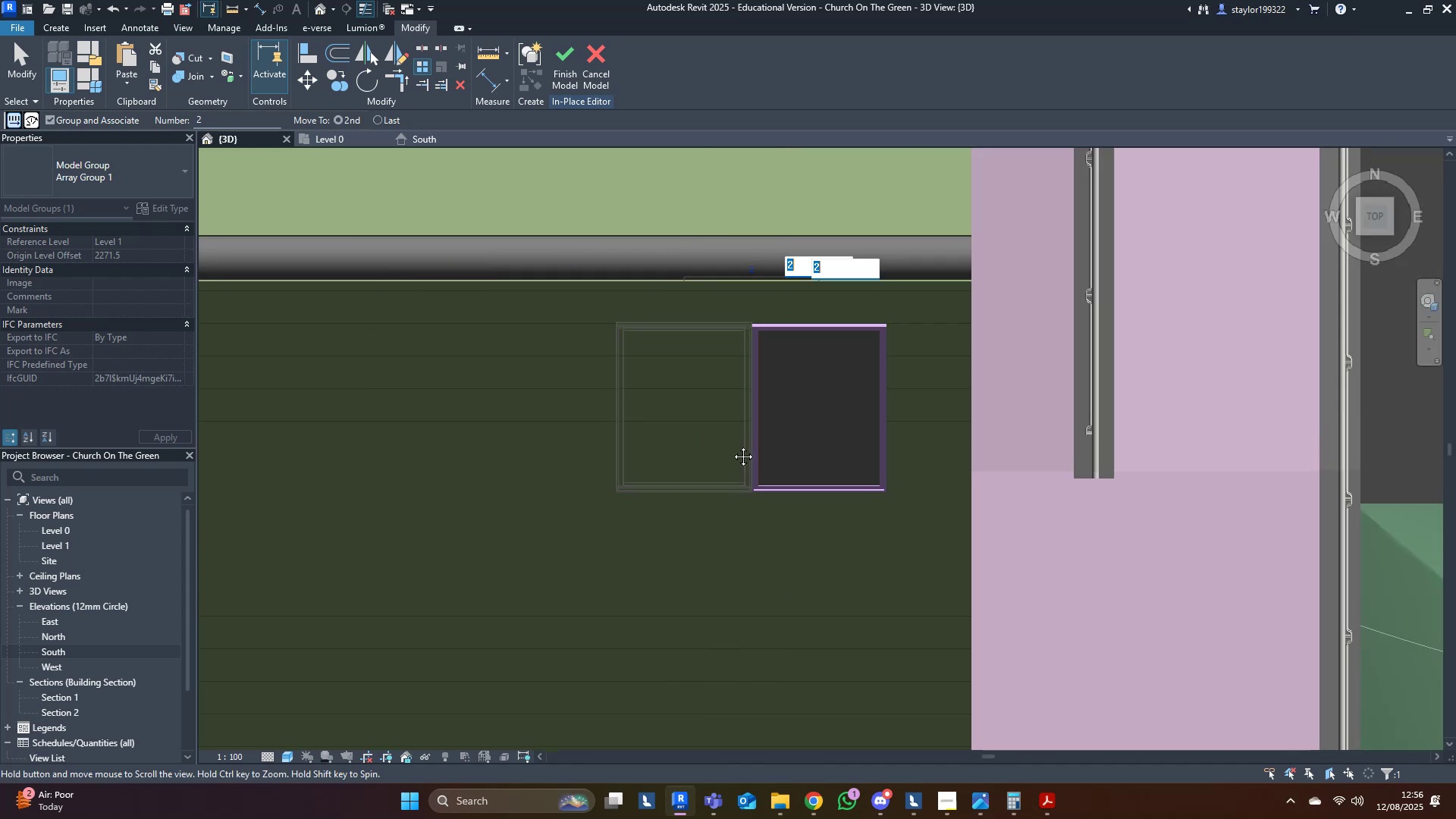 
type(24)
 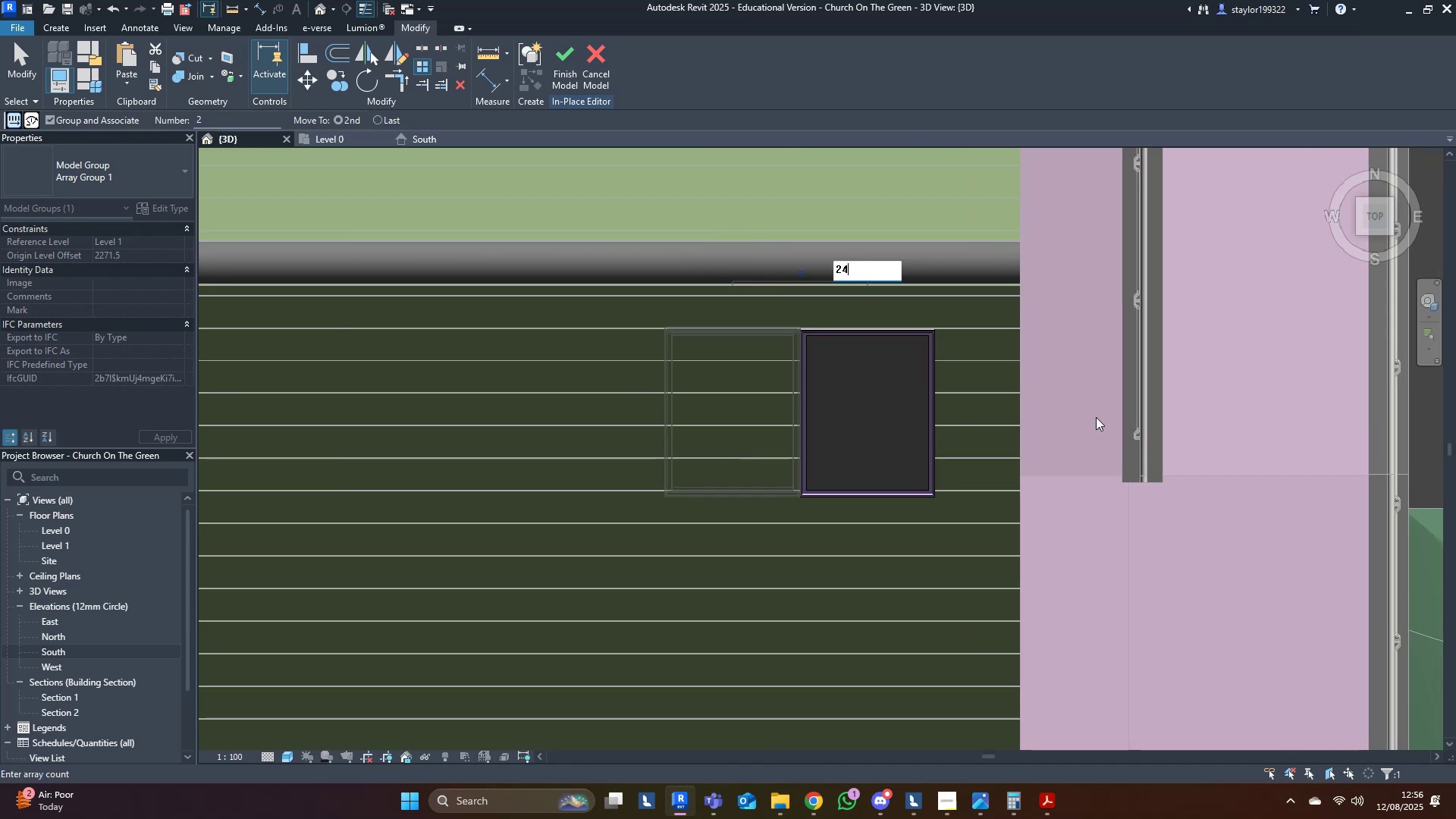 
left_click([1152, 480])
 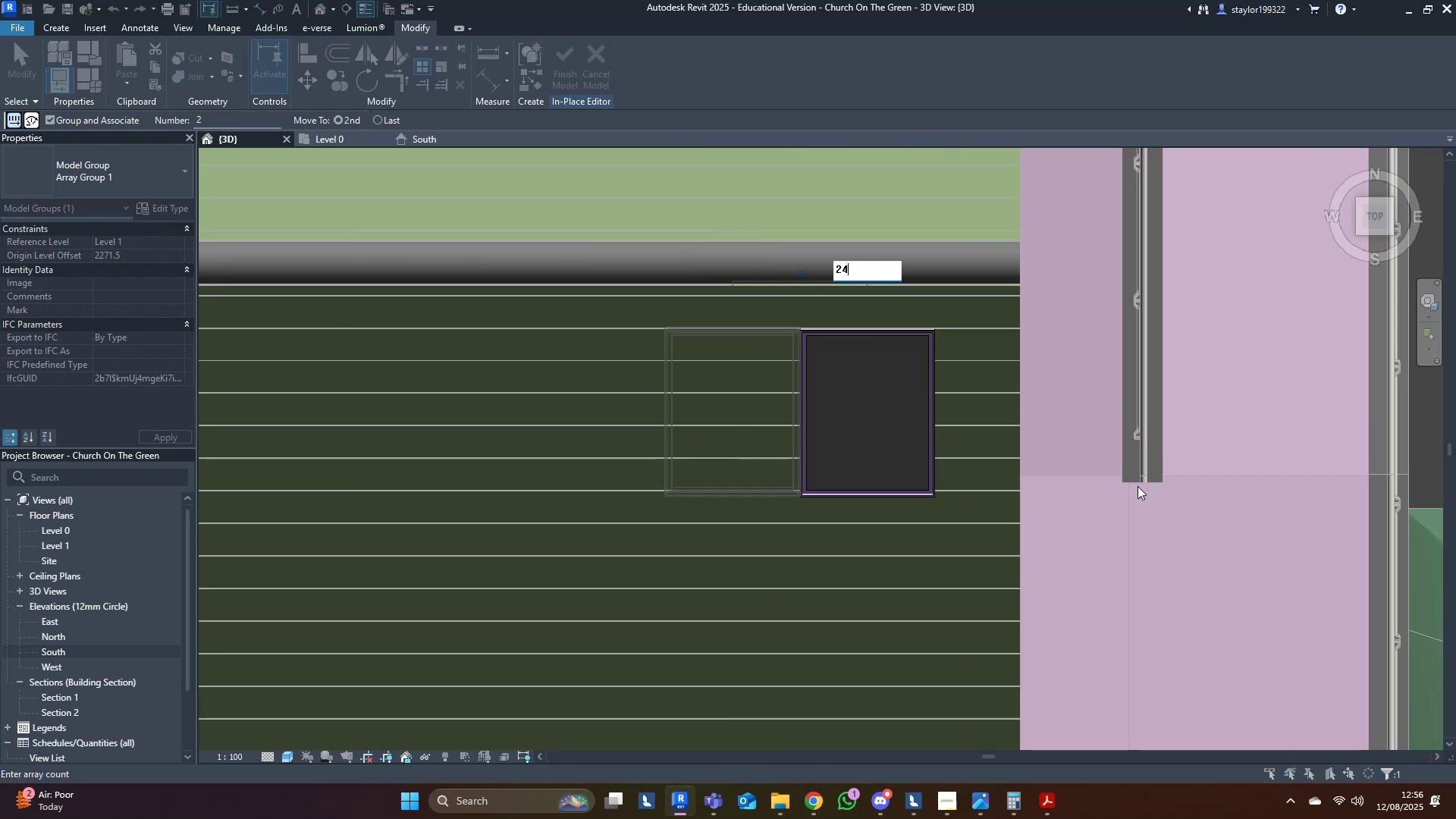 
scroll: coordinate [1128, 502], scroll_direction: down, amount: 5.0
 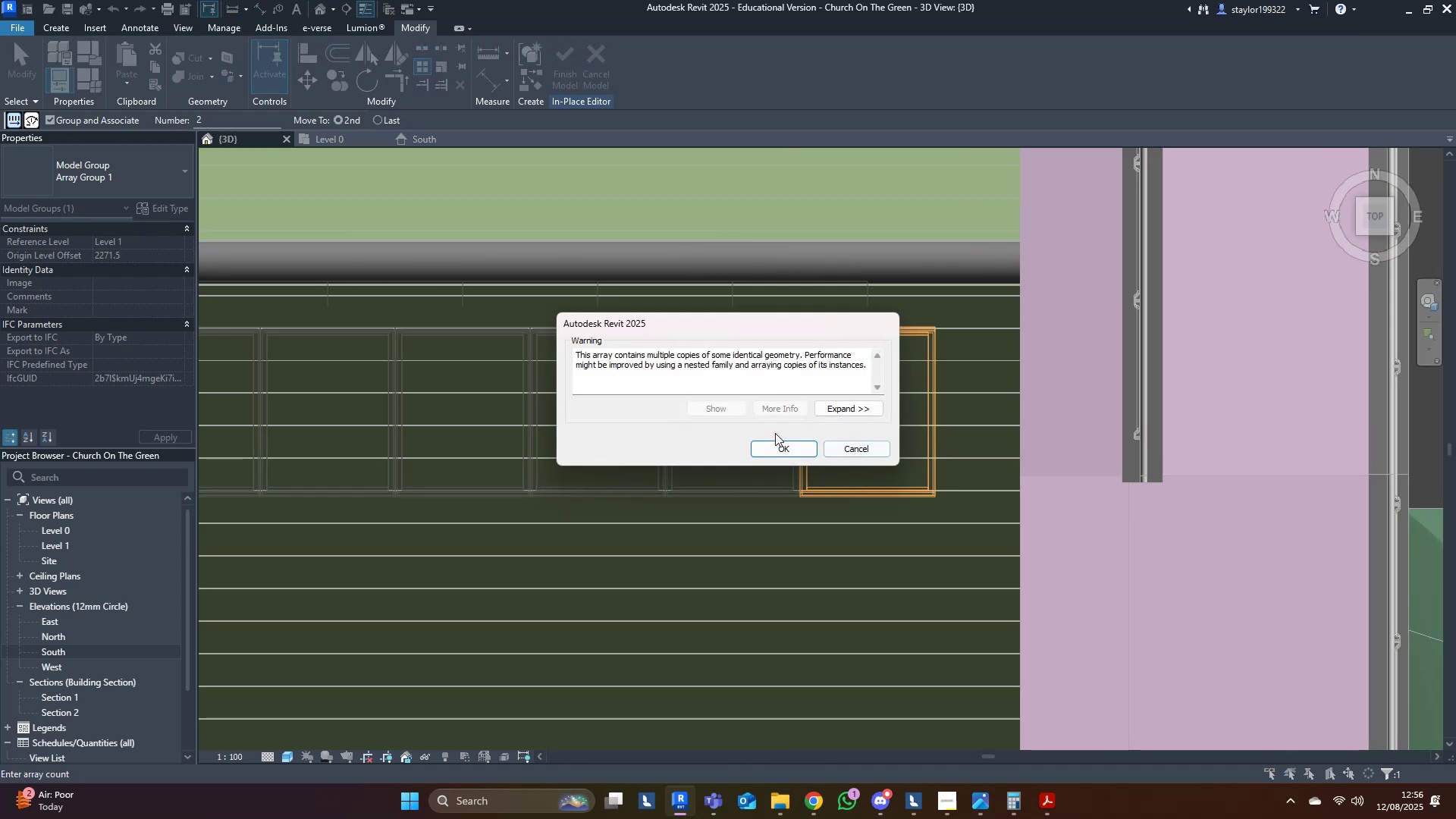 
left_click([785, 445])
 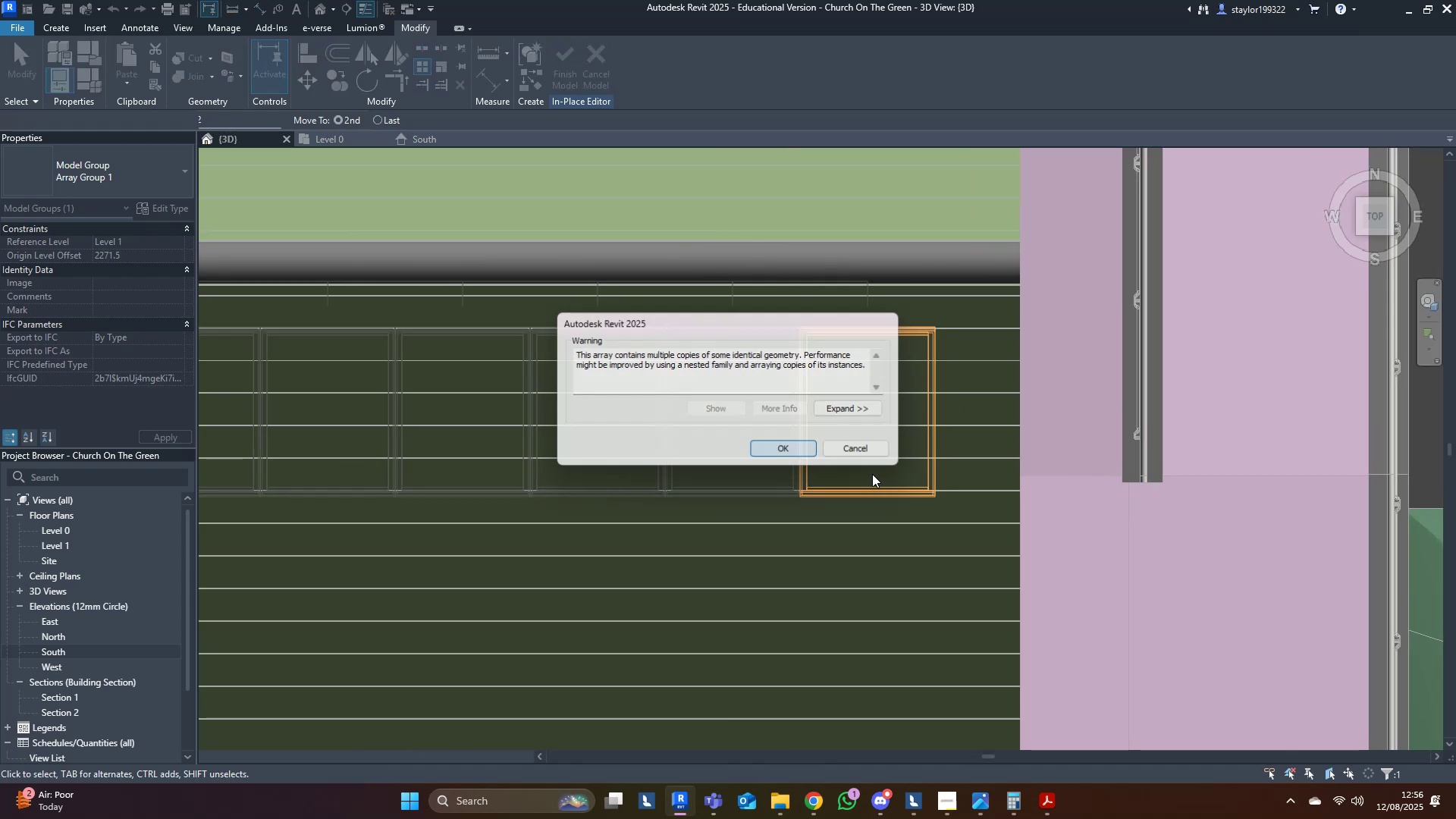 
scroll: coordinate [1140, 514], scroll_direction: down, amount: 11.0
 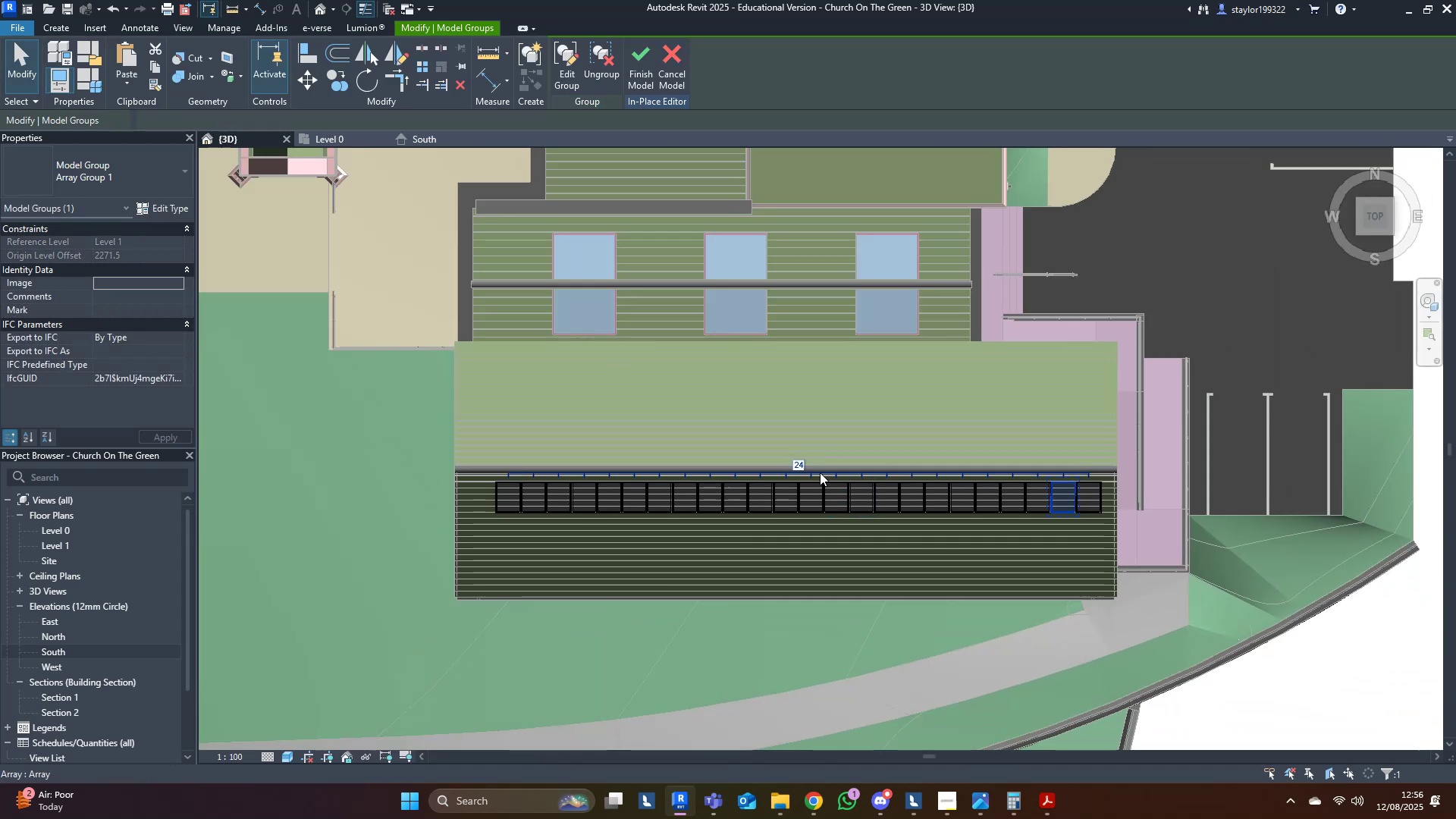 
left_click([794, 468])
 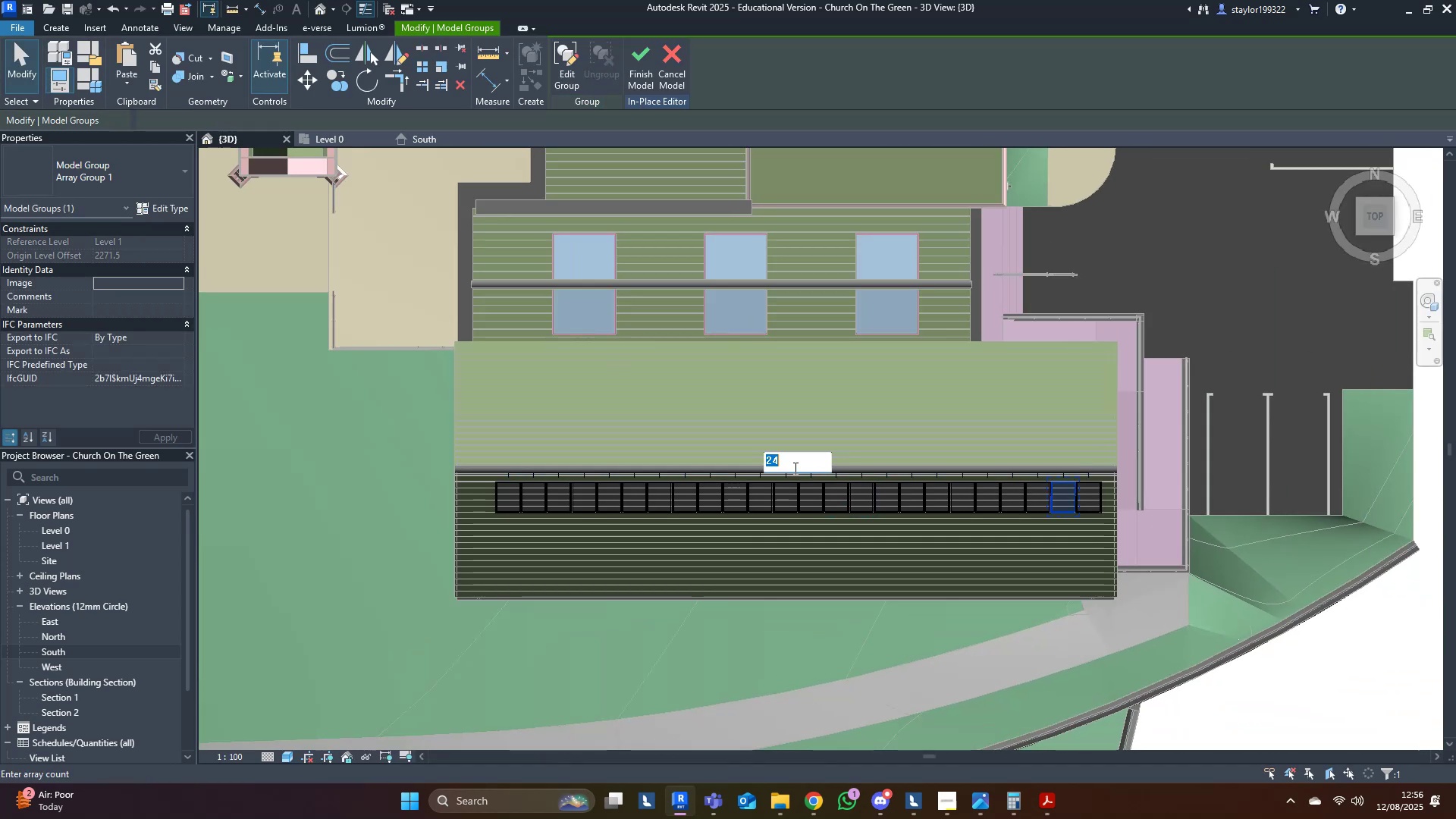 
type(25)
 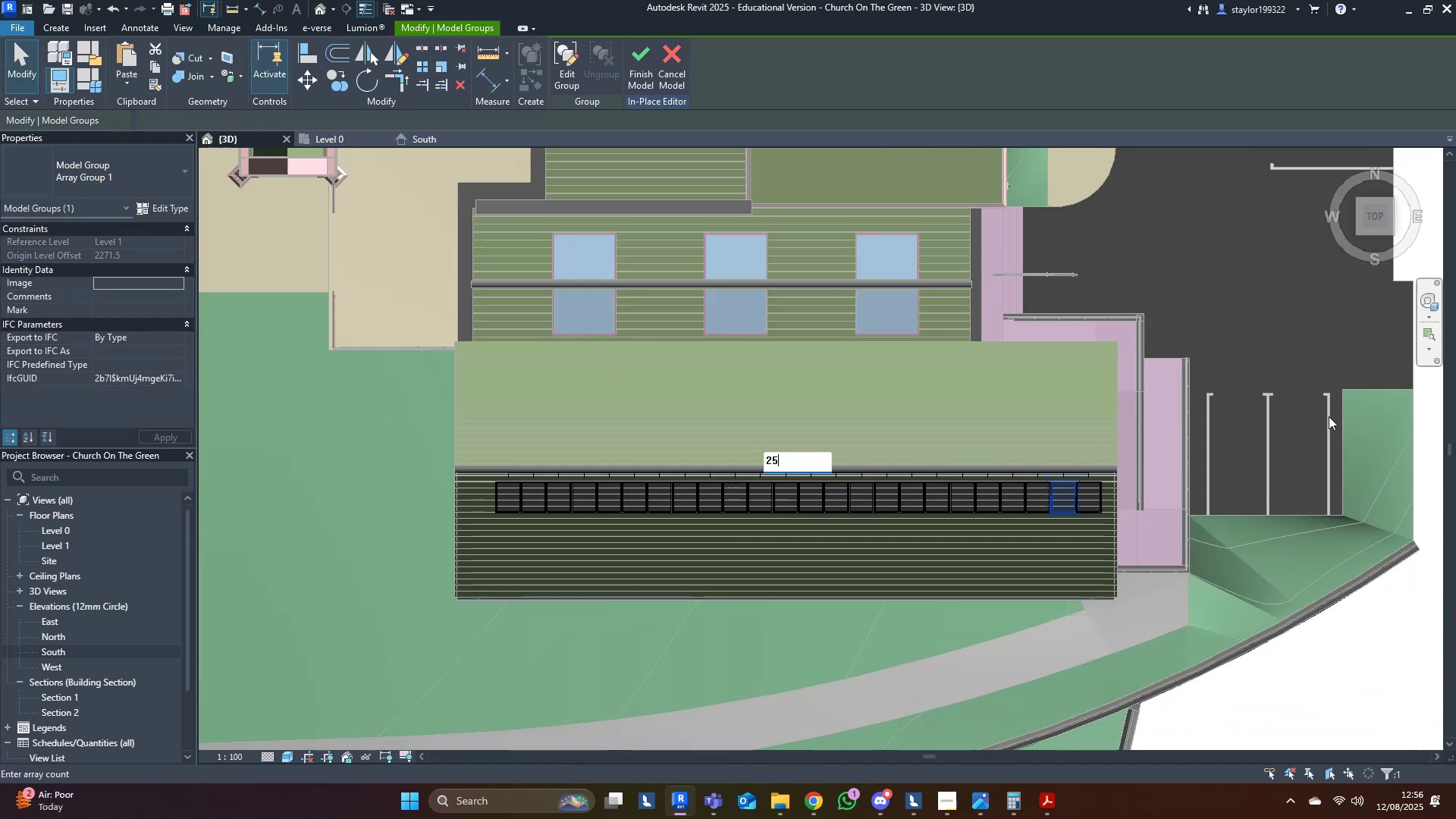 
left_click([1309, 403])
 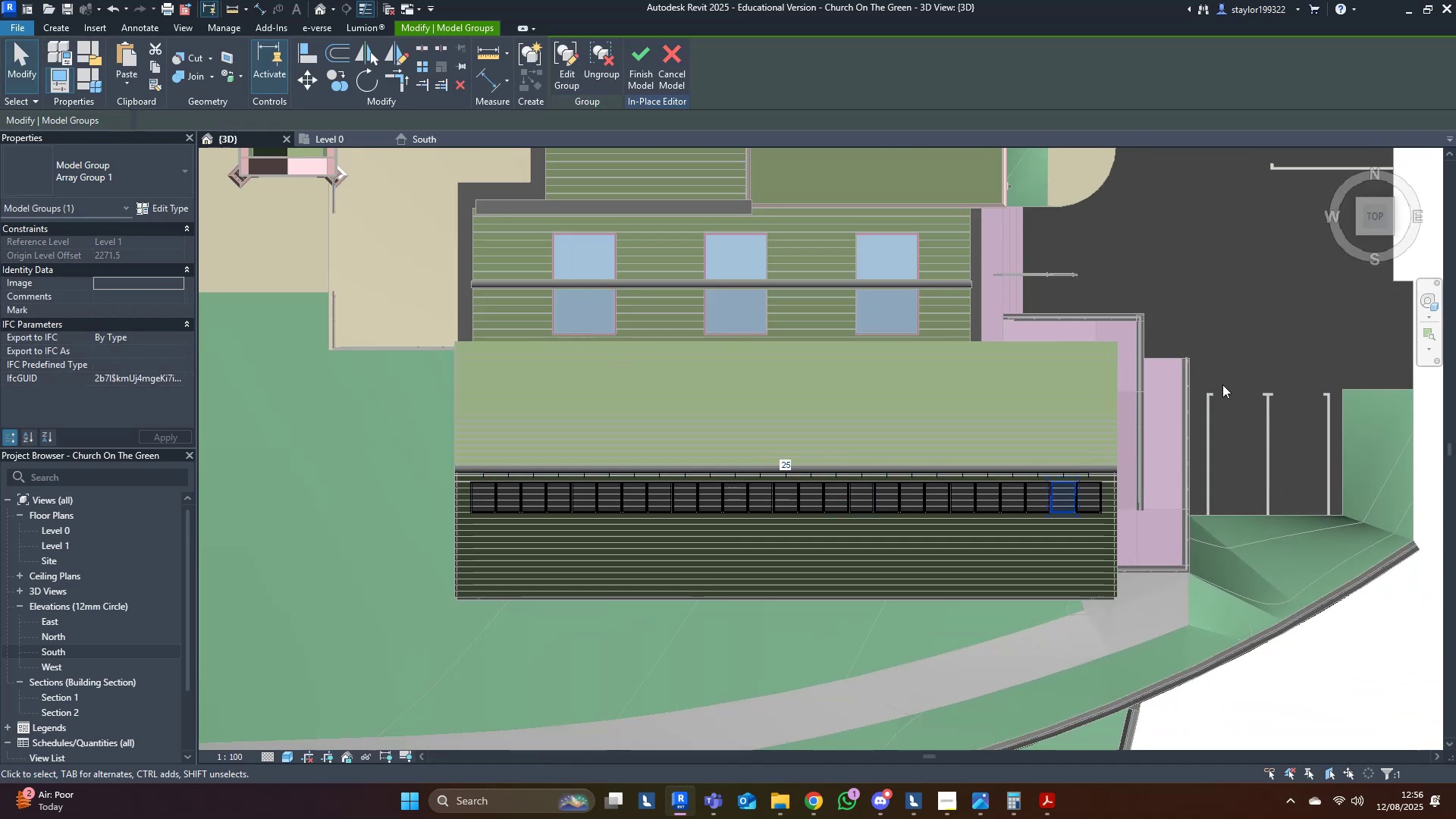 
left_click([1213, 363])
 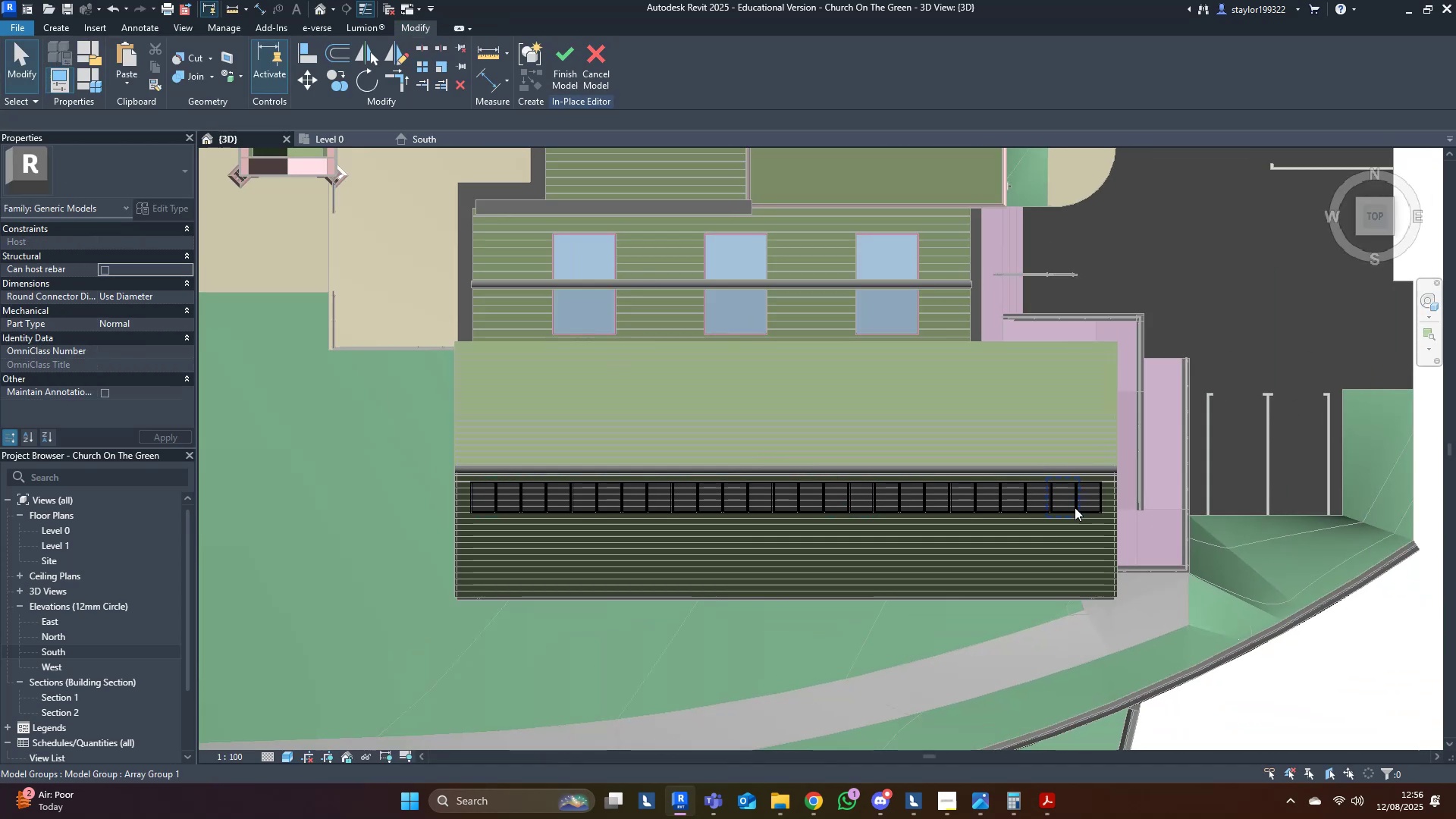 
left_click([1082, 508])
 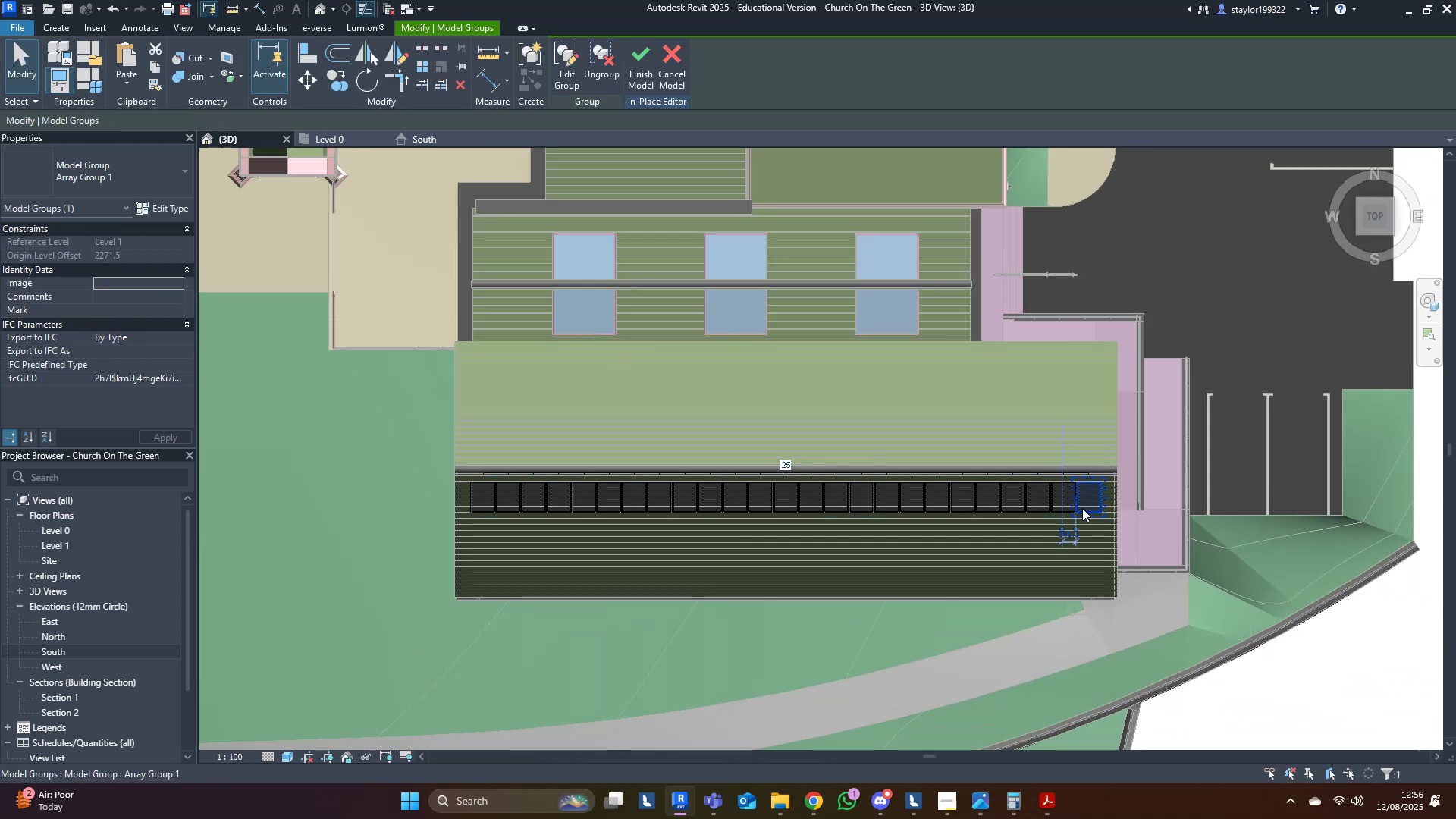 
type(sd)
 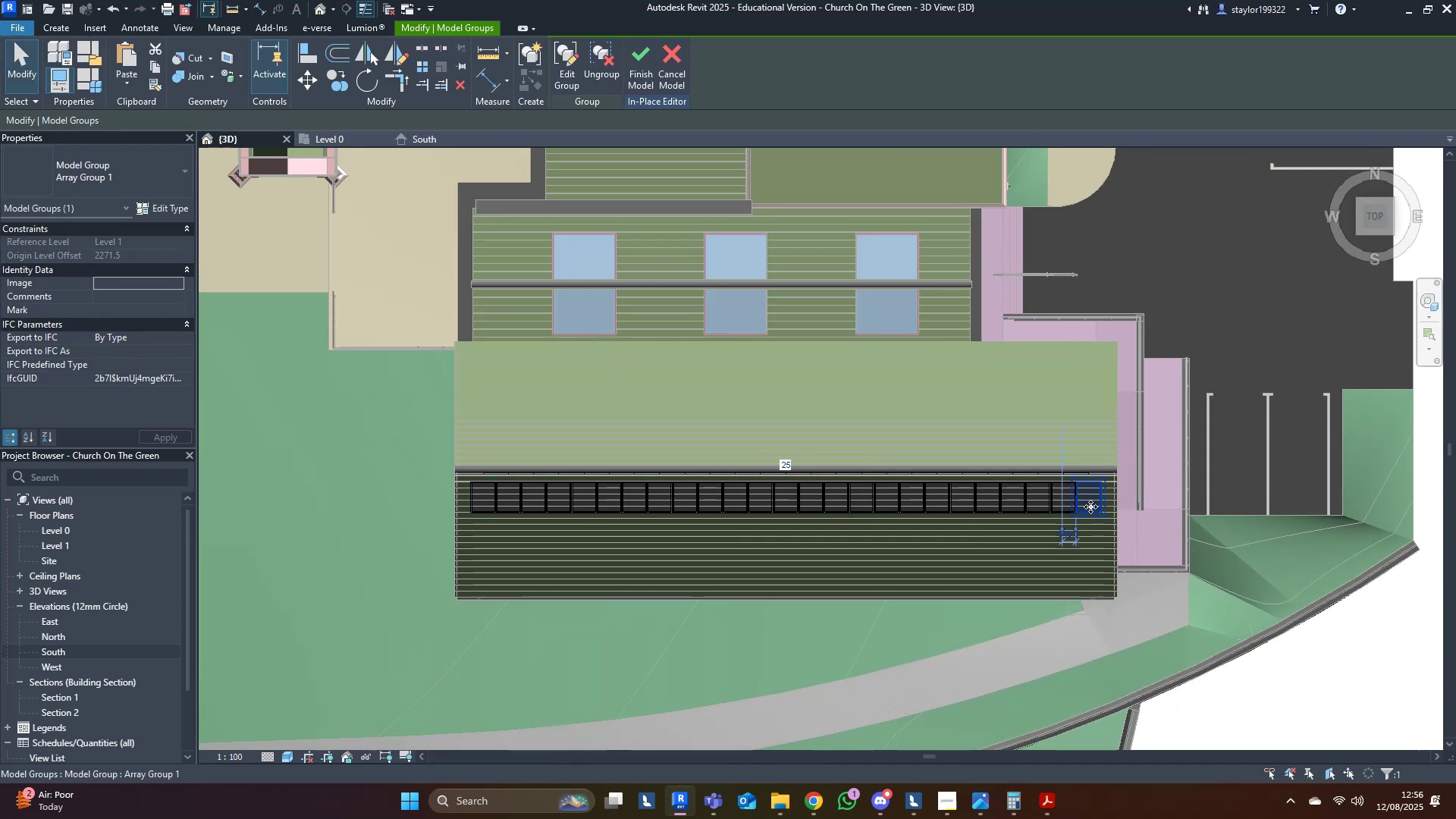 
right_click([1090, 507])
 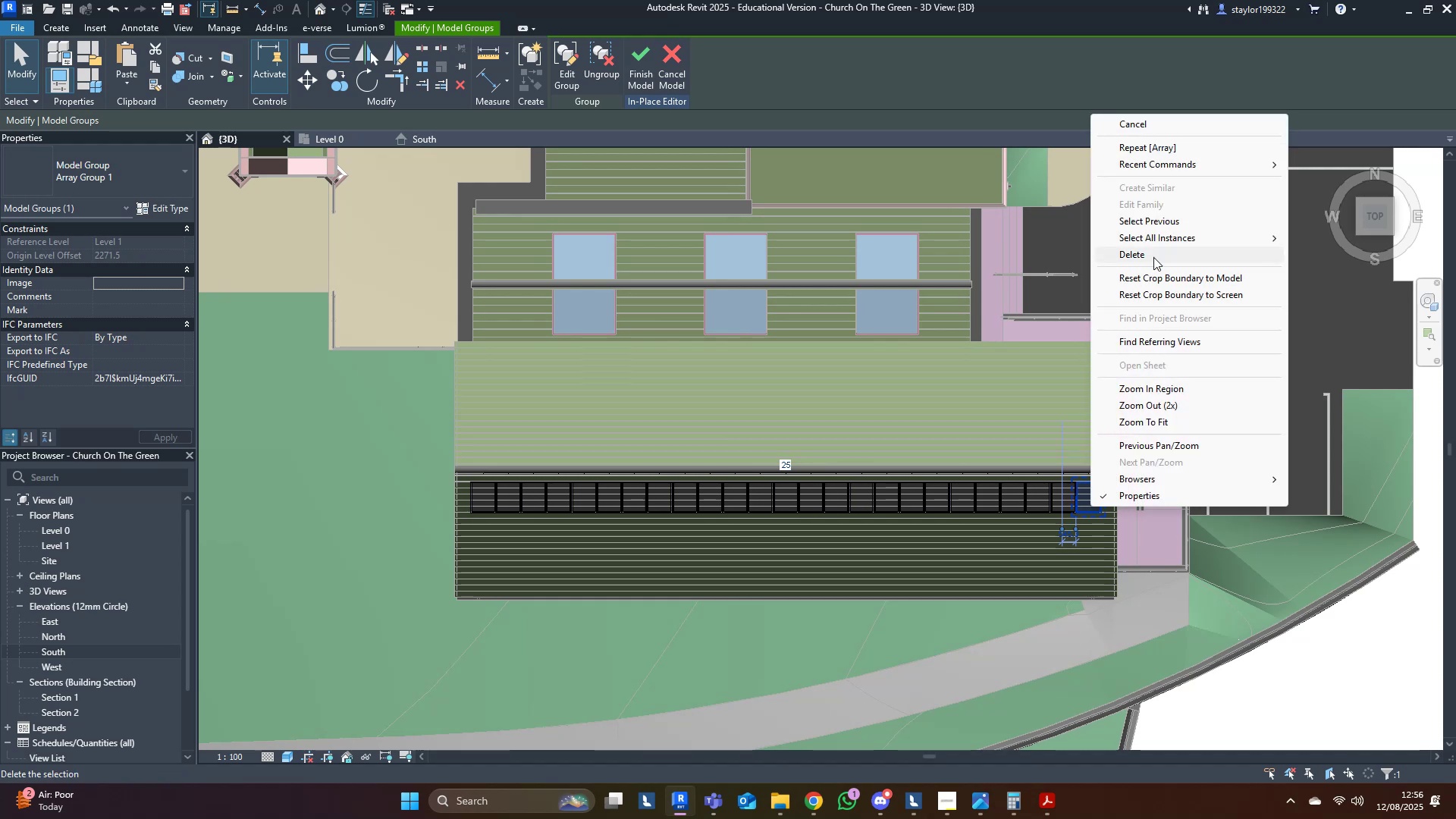 
left_click([1157, 244])
 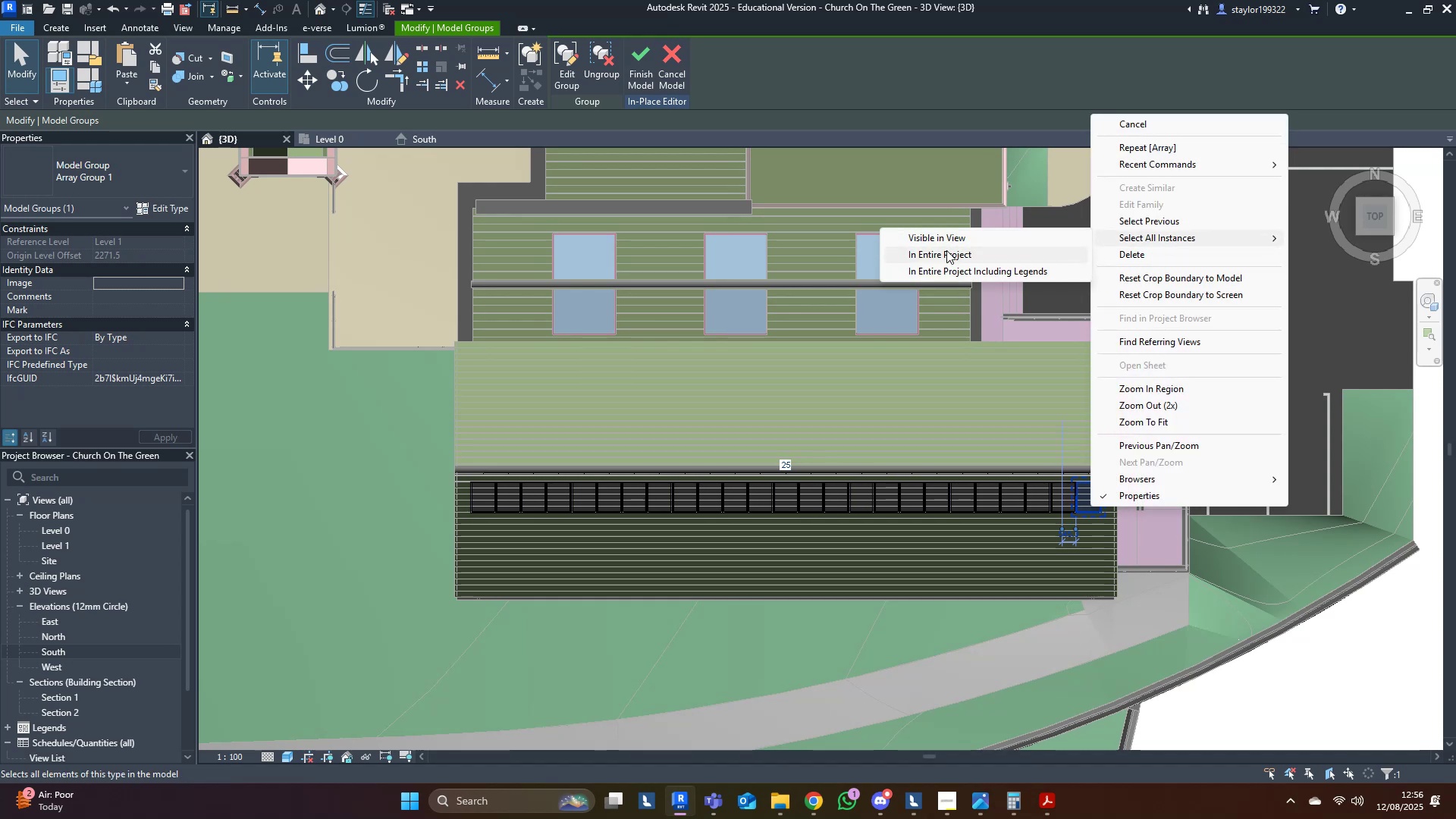 
left_click([946, 250])
 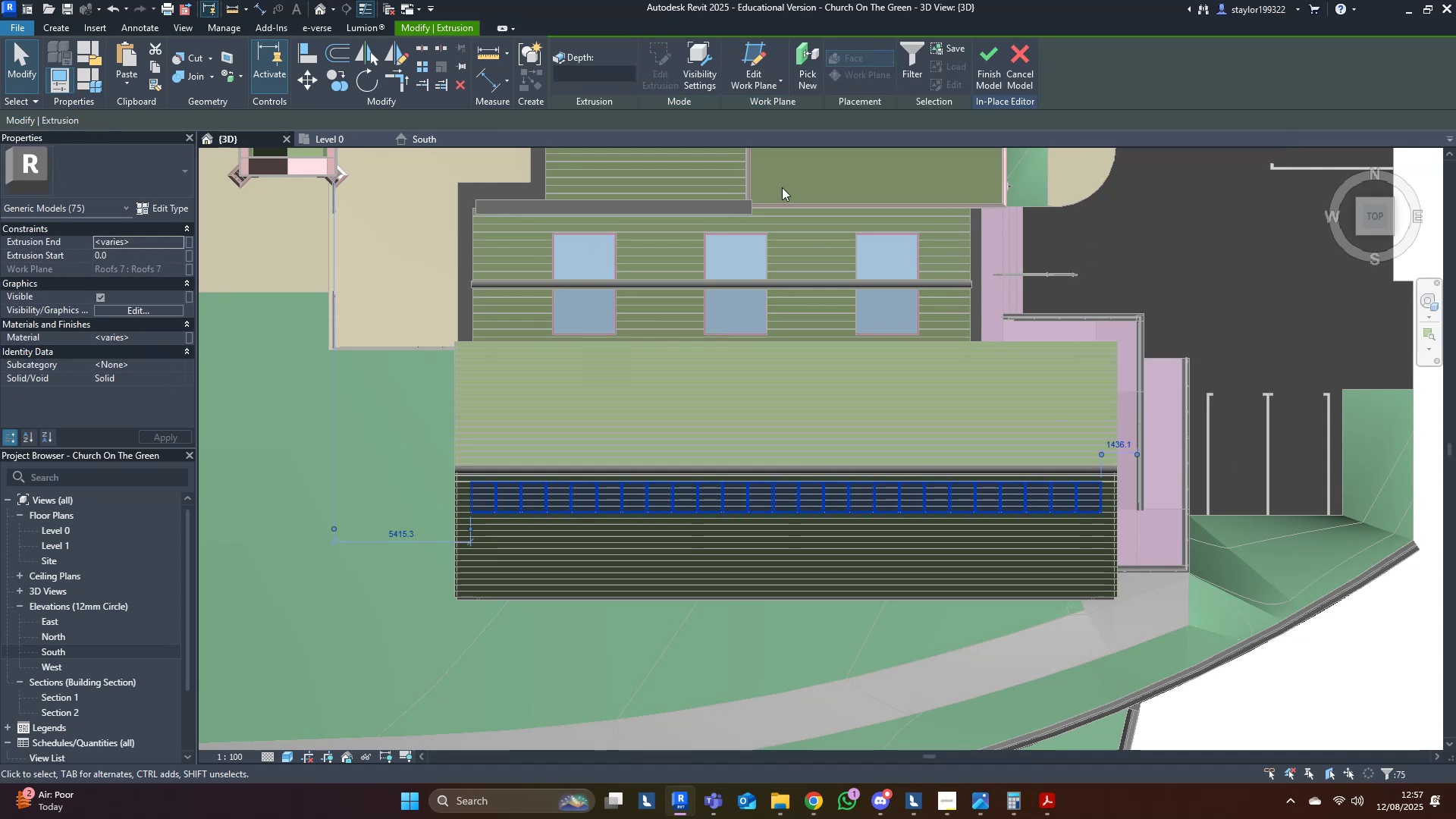 
scroll: coordinate [1094, 500], scroll_direction: up, amount: 8.0
 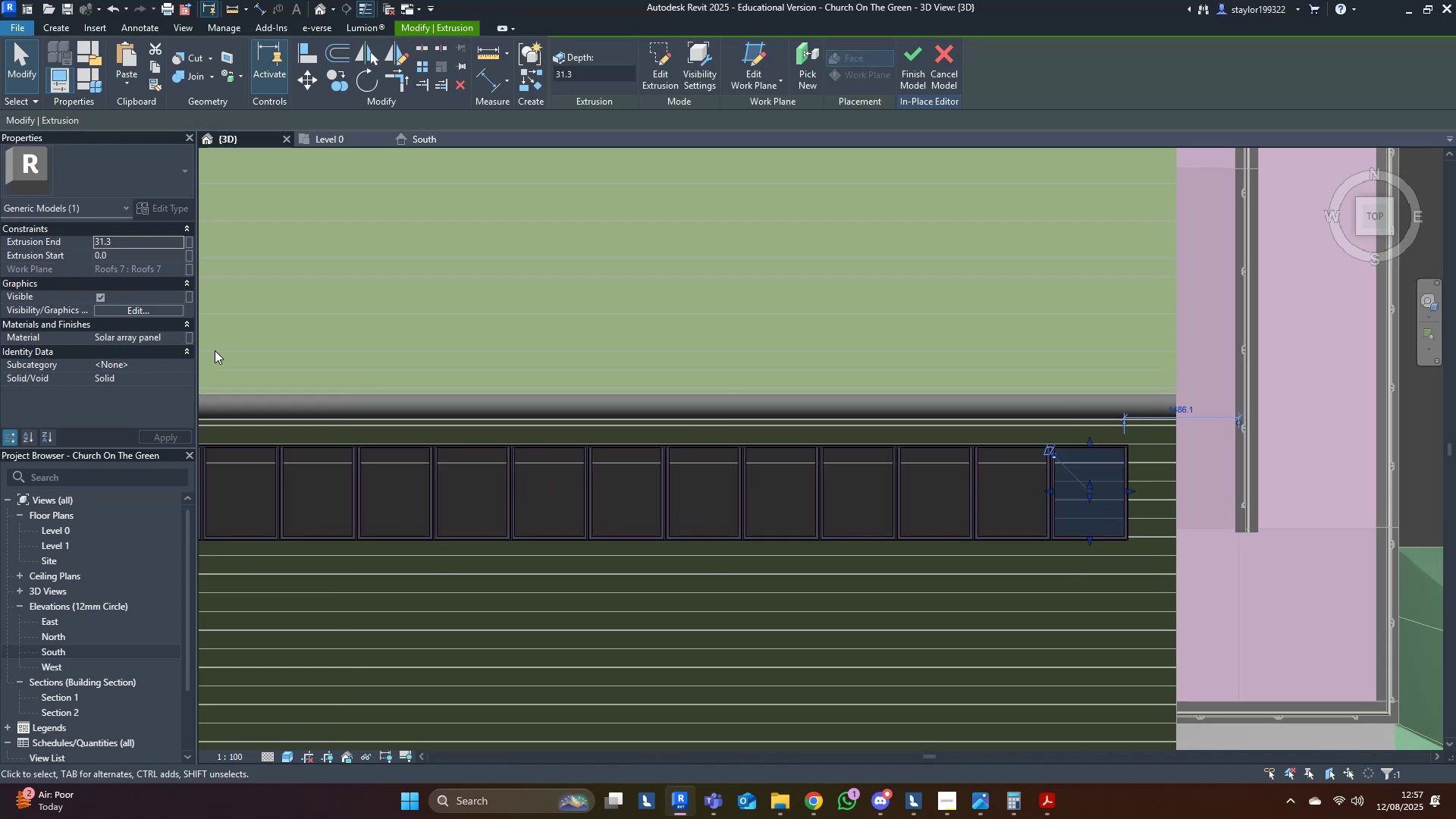 
left_click([1116, 485])
 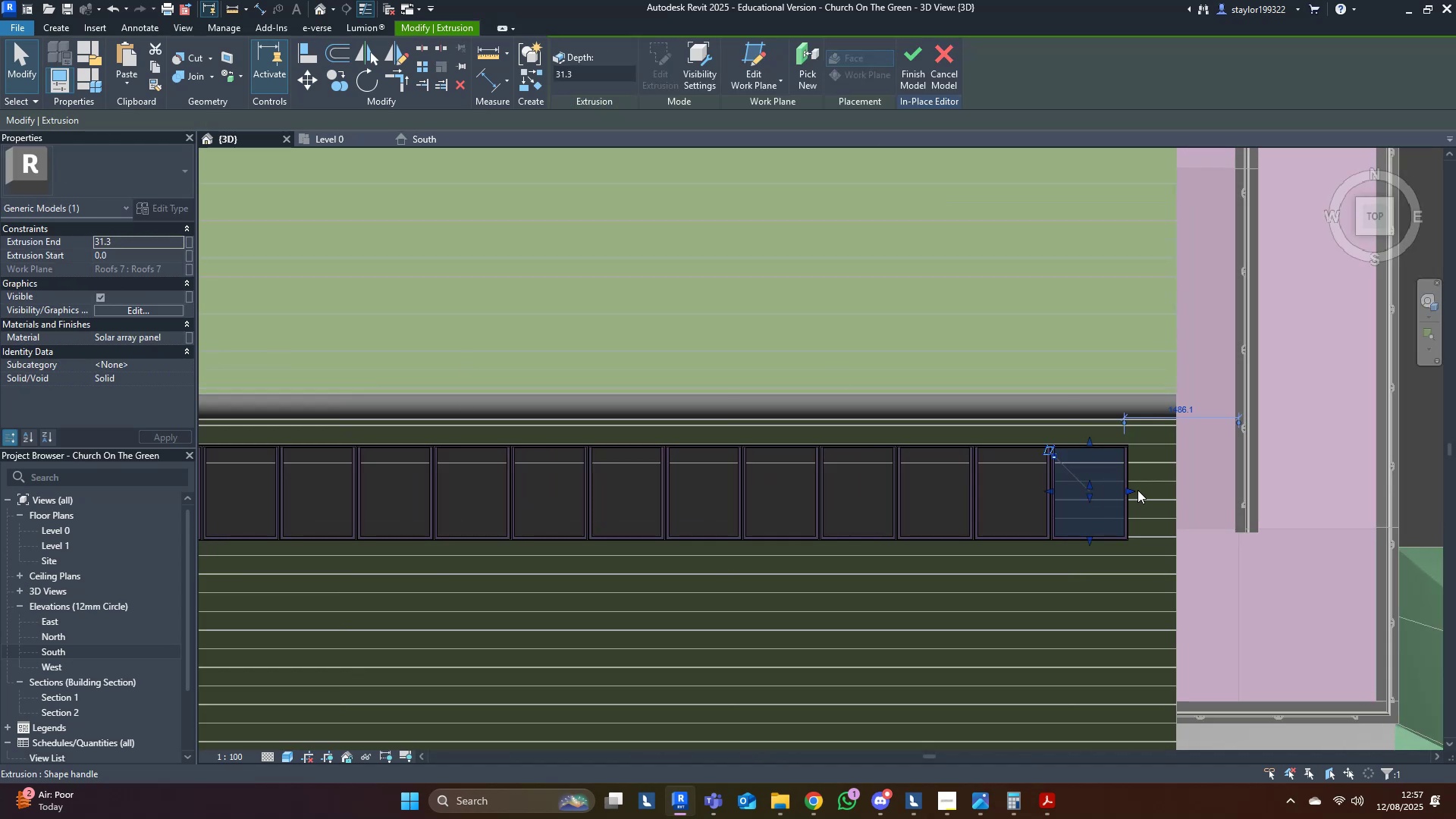 
left_click([1338, 525])
 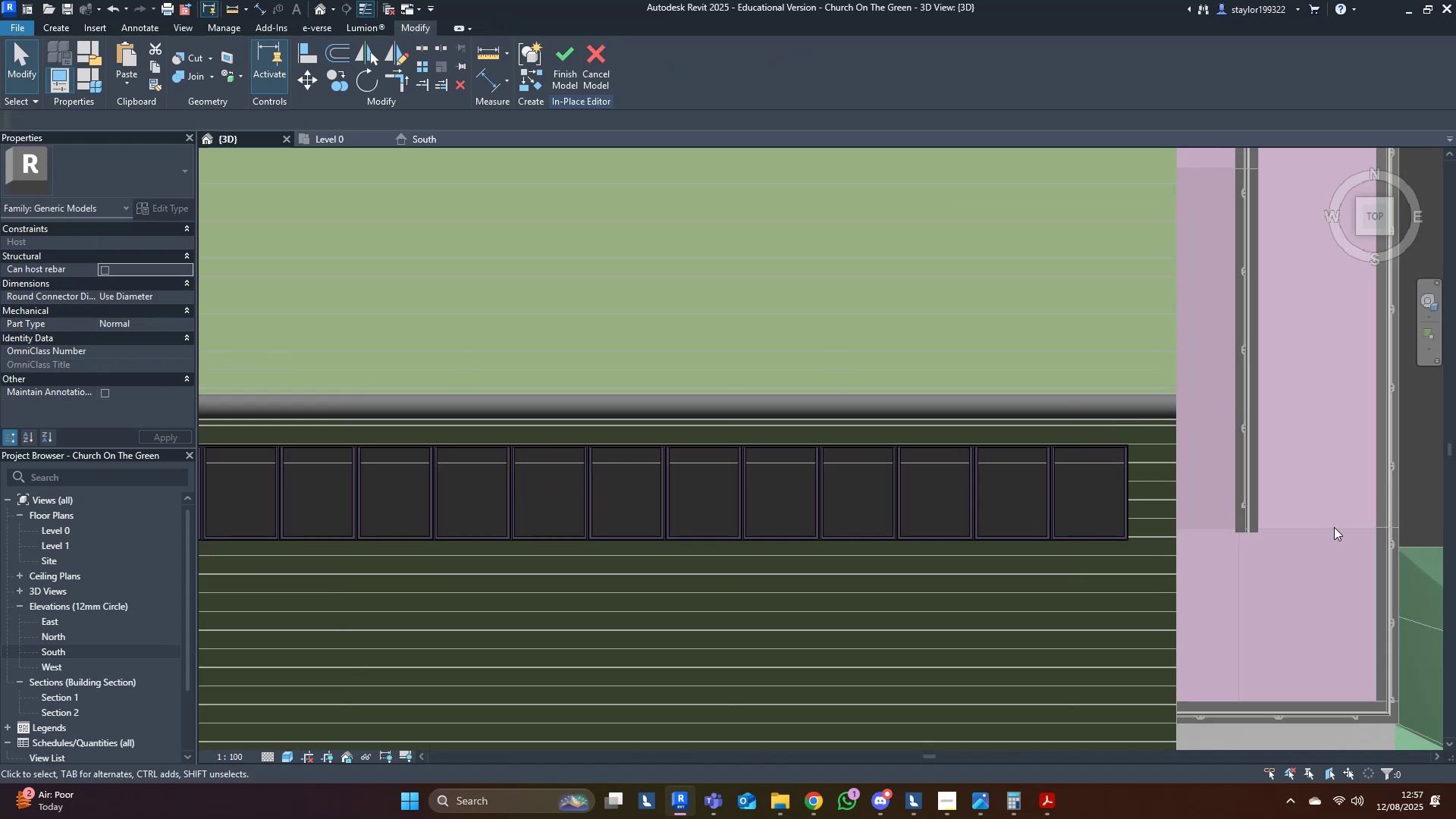 
scroll: coordinate [1256, 578], scroll_direction: down, amount: 3.0
 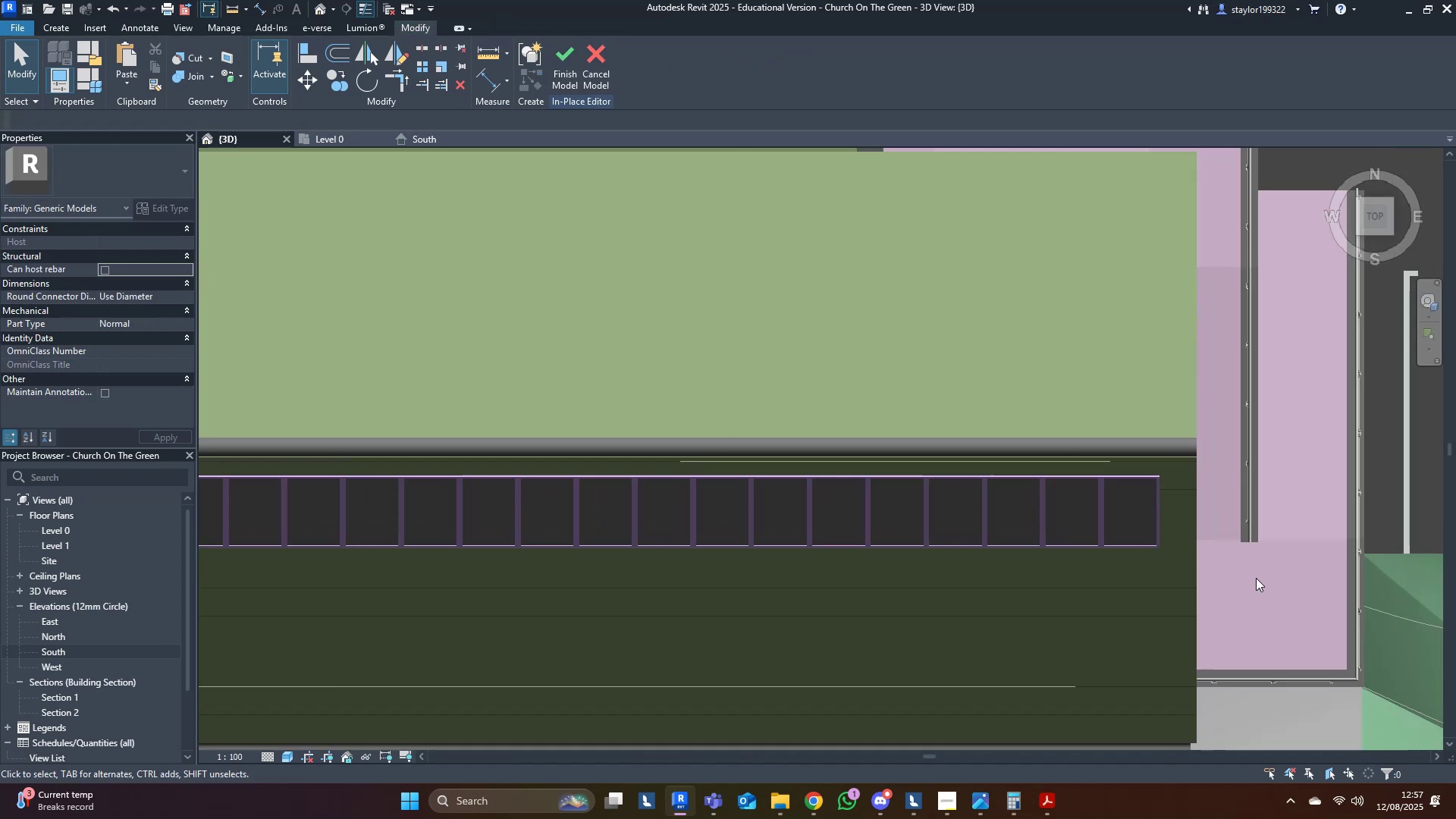 
hold_key(key=ShiftLeft, duration=0.51)
 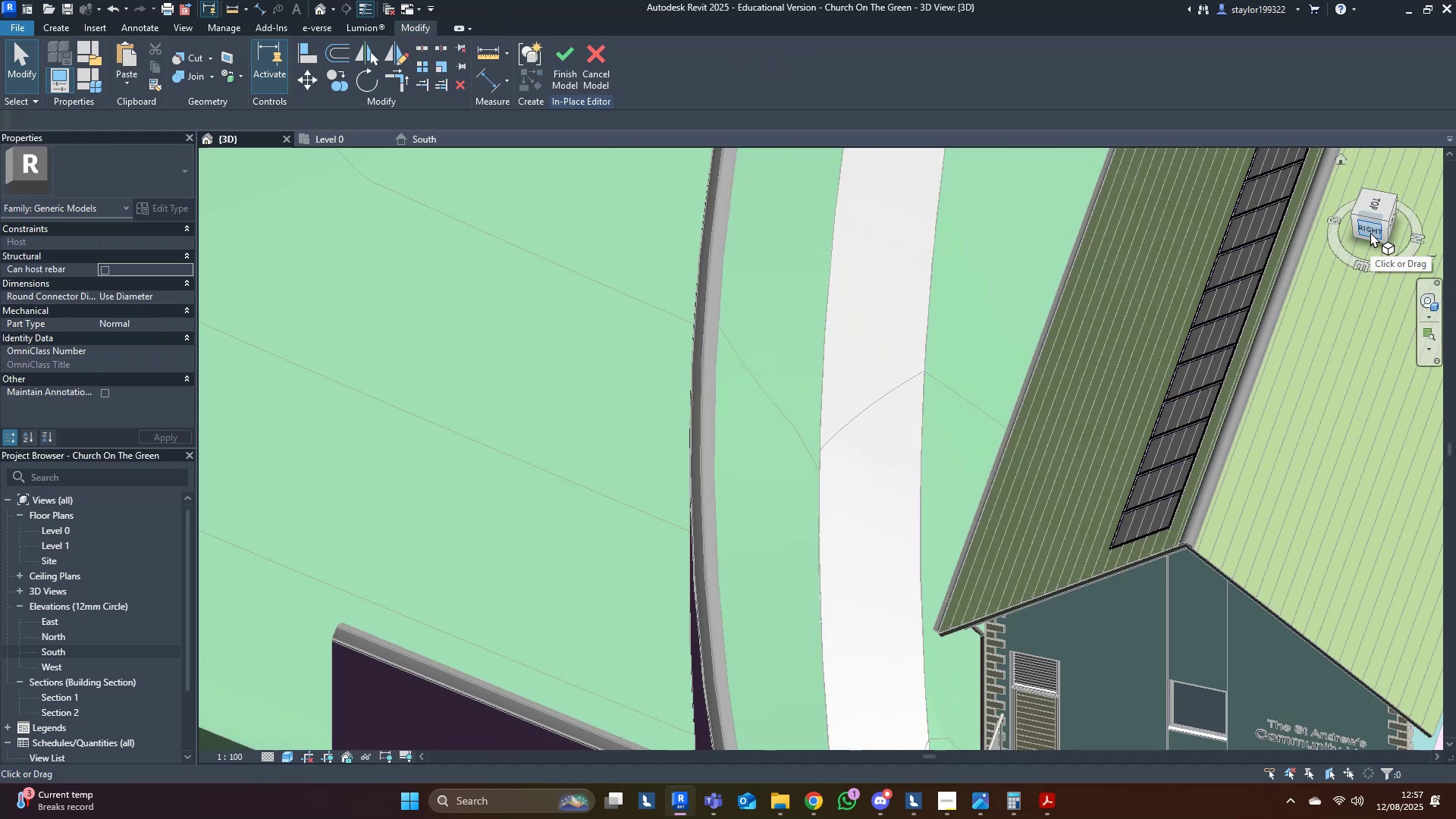 
left_click([1370, 232])
 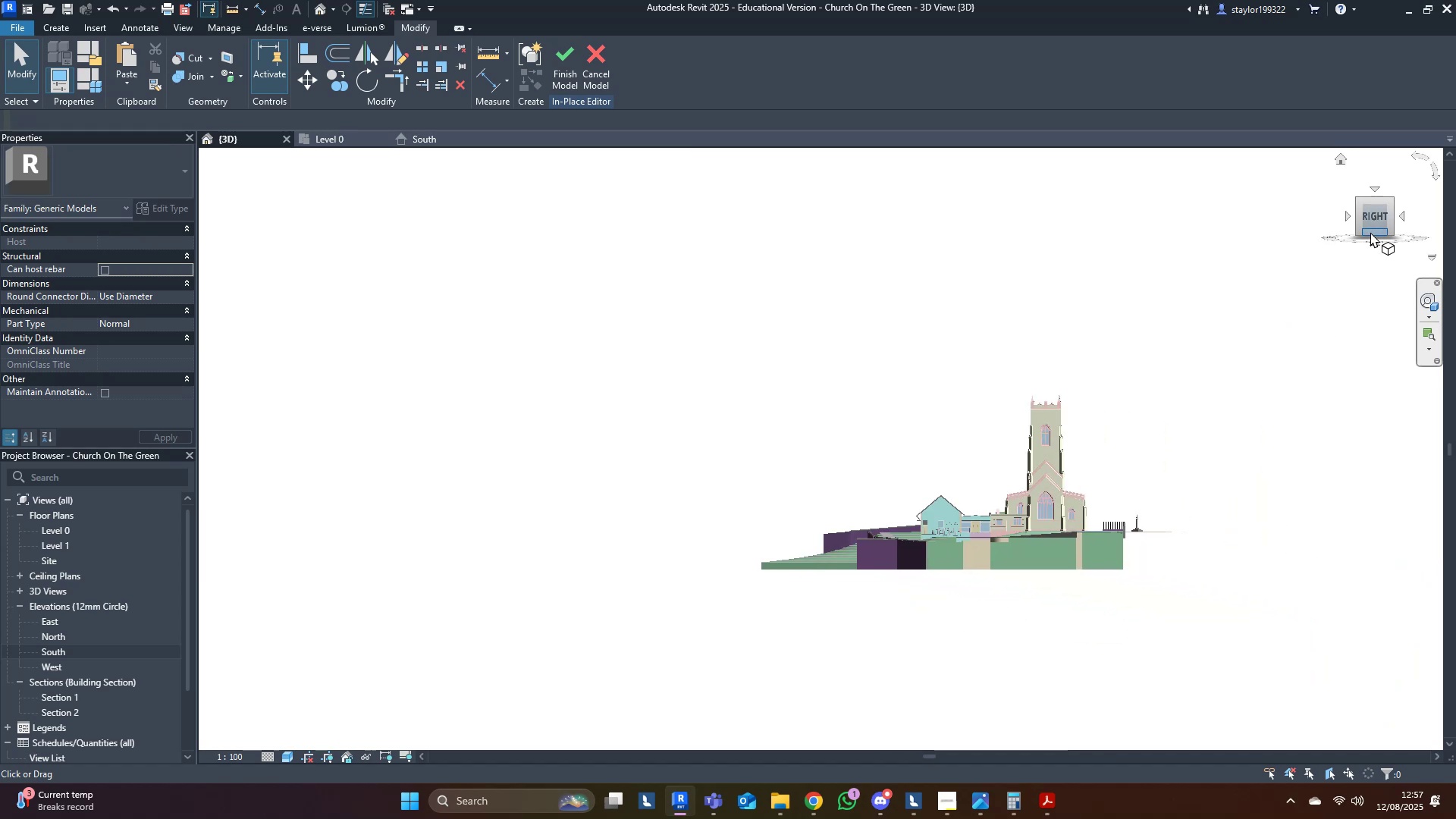 
scroll: coordinate [706, 413], scroll_direction: up, amount: 28.0
 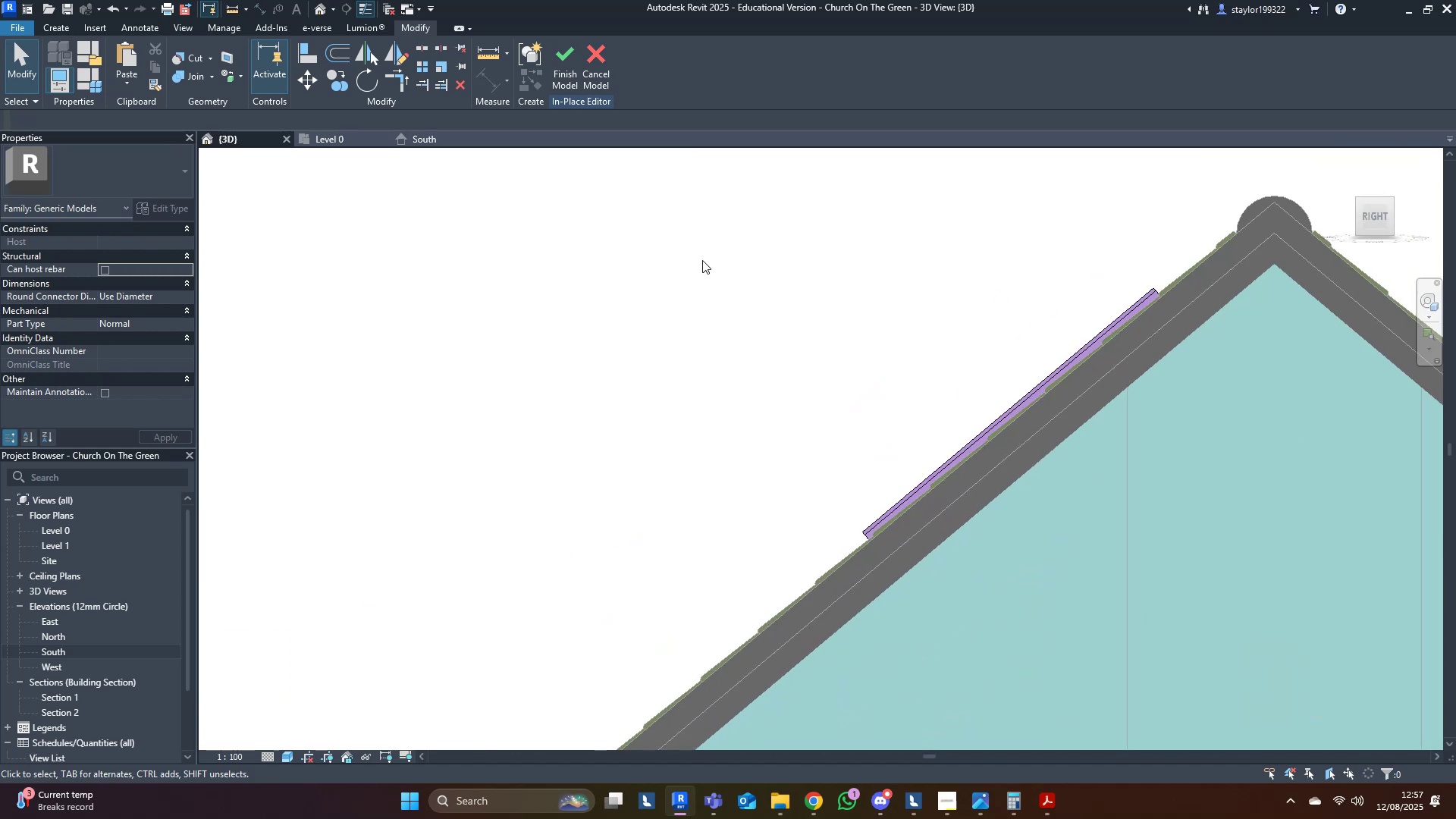 
left_click_drag(start_coordinate=[641, 245], to_coordinate=[1382, 724])
 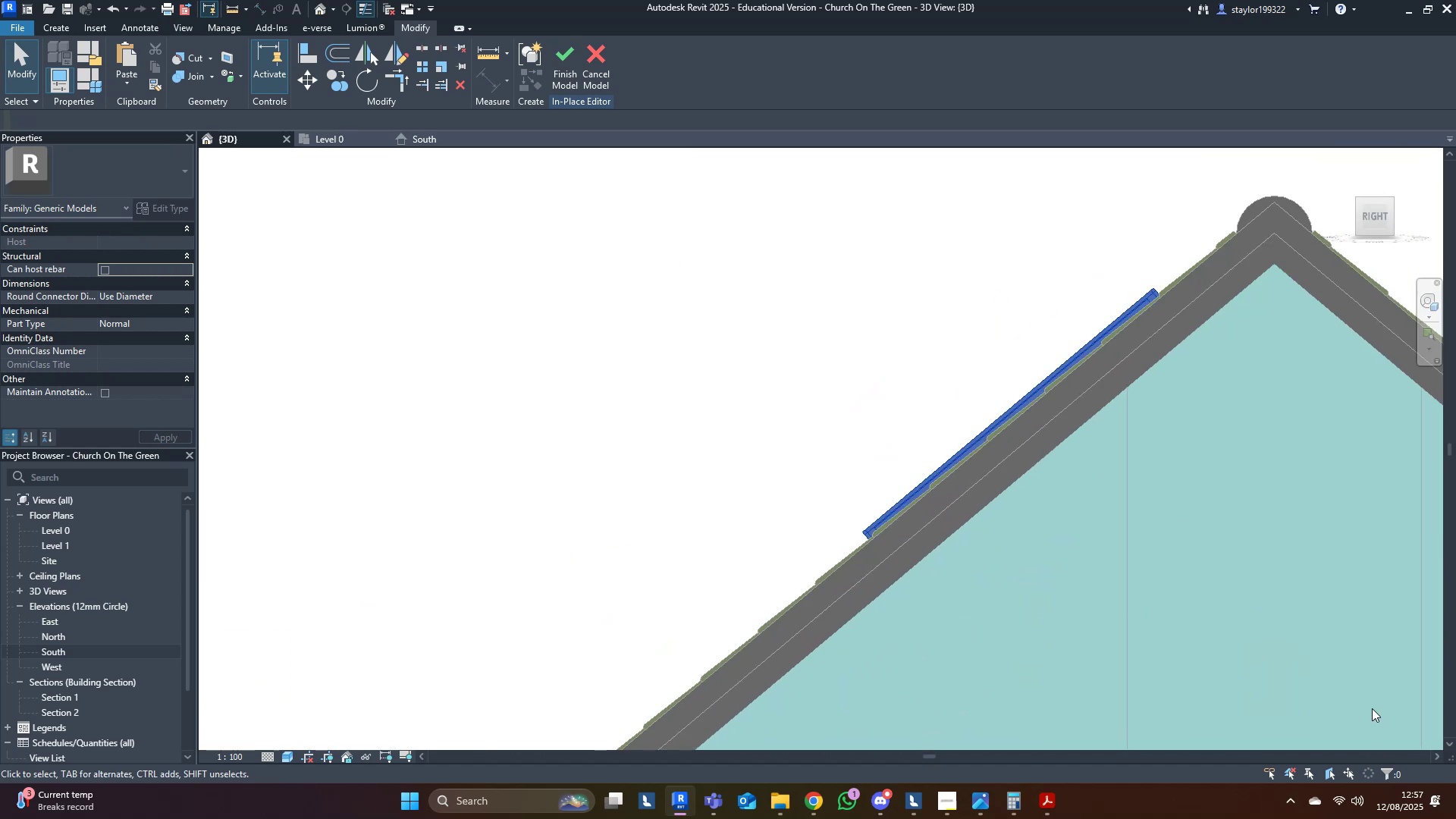 
scroll: coordinate [1144, 403], scroll_direction: up, amount: 24.0
 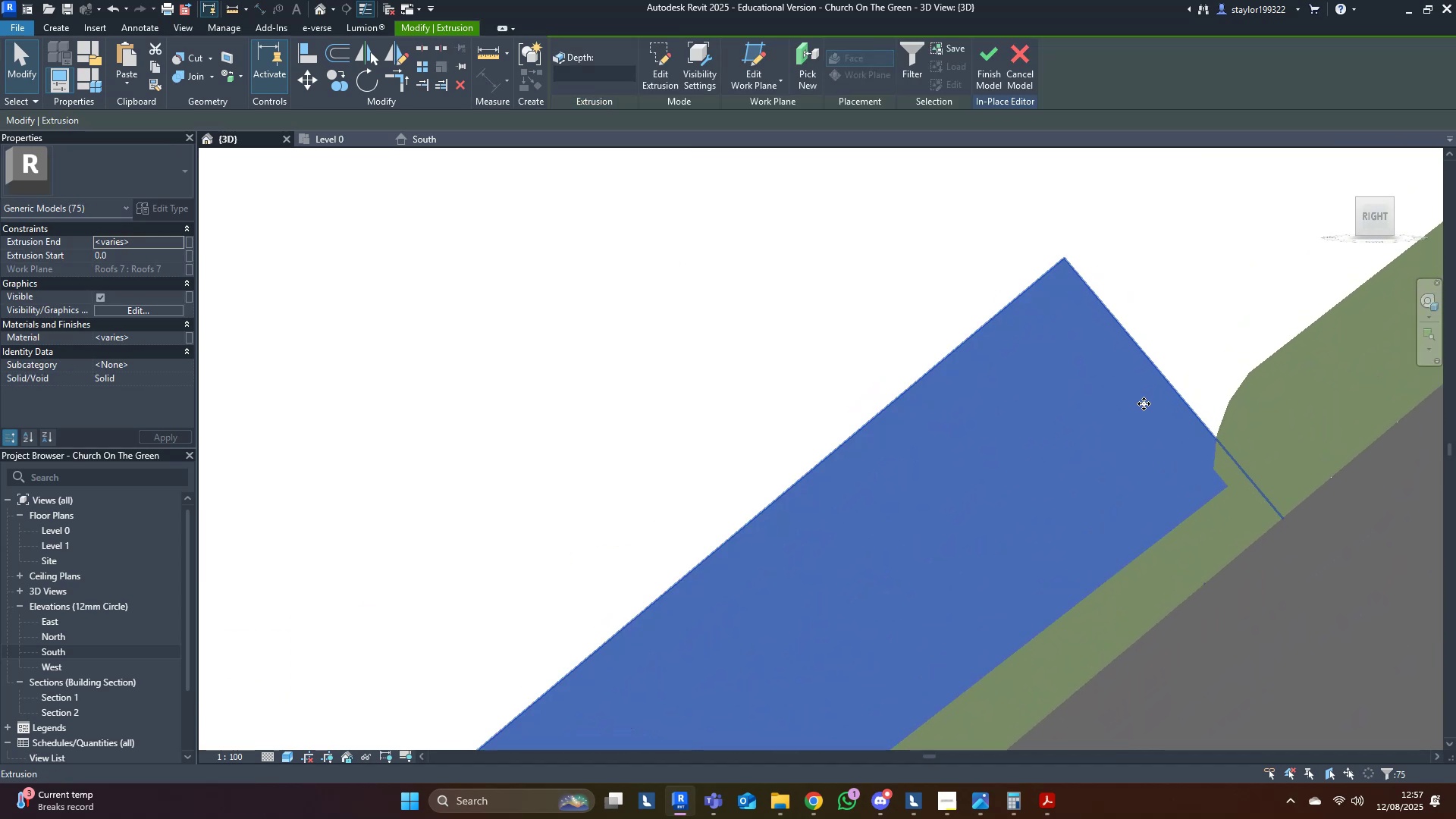 
type(mv)
 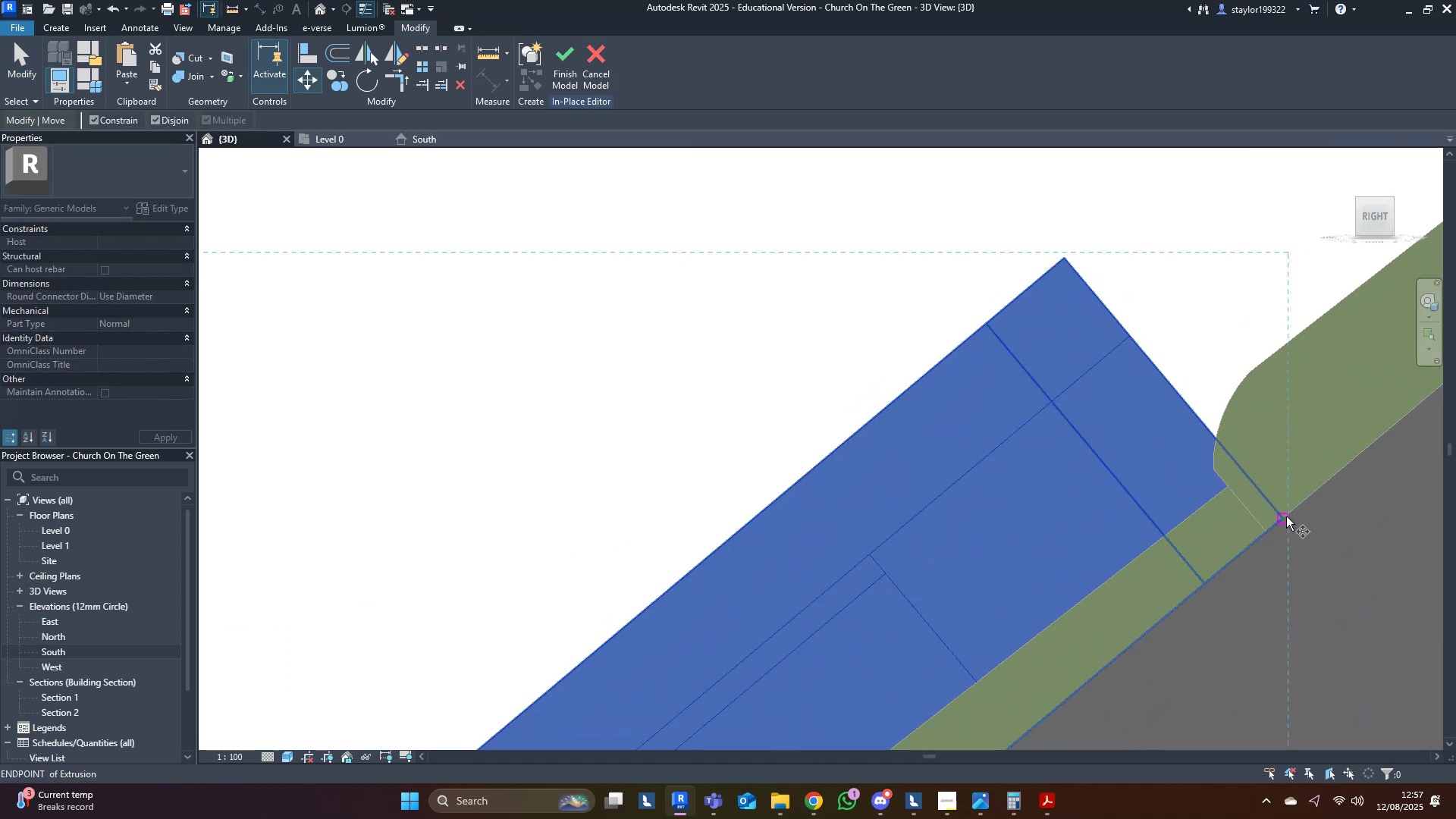 
left_click([1286, 516])
 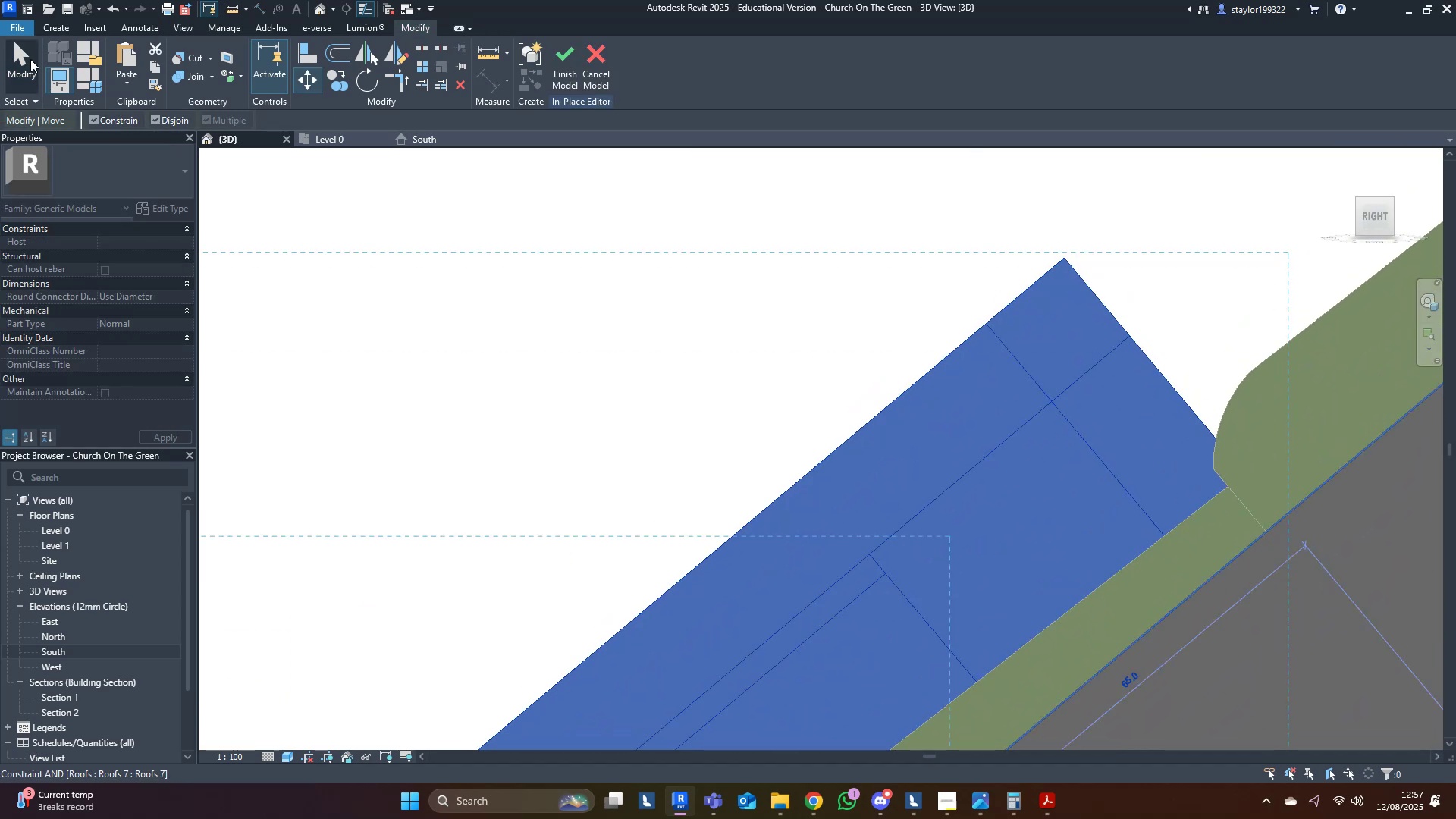 
left_click([118, 118])
 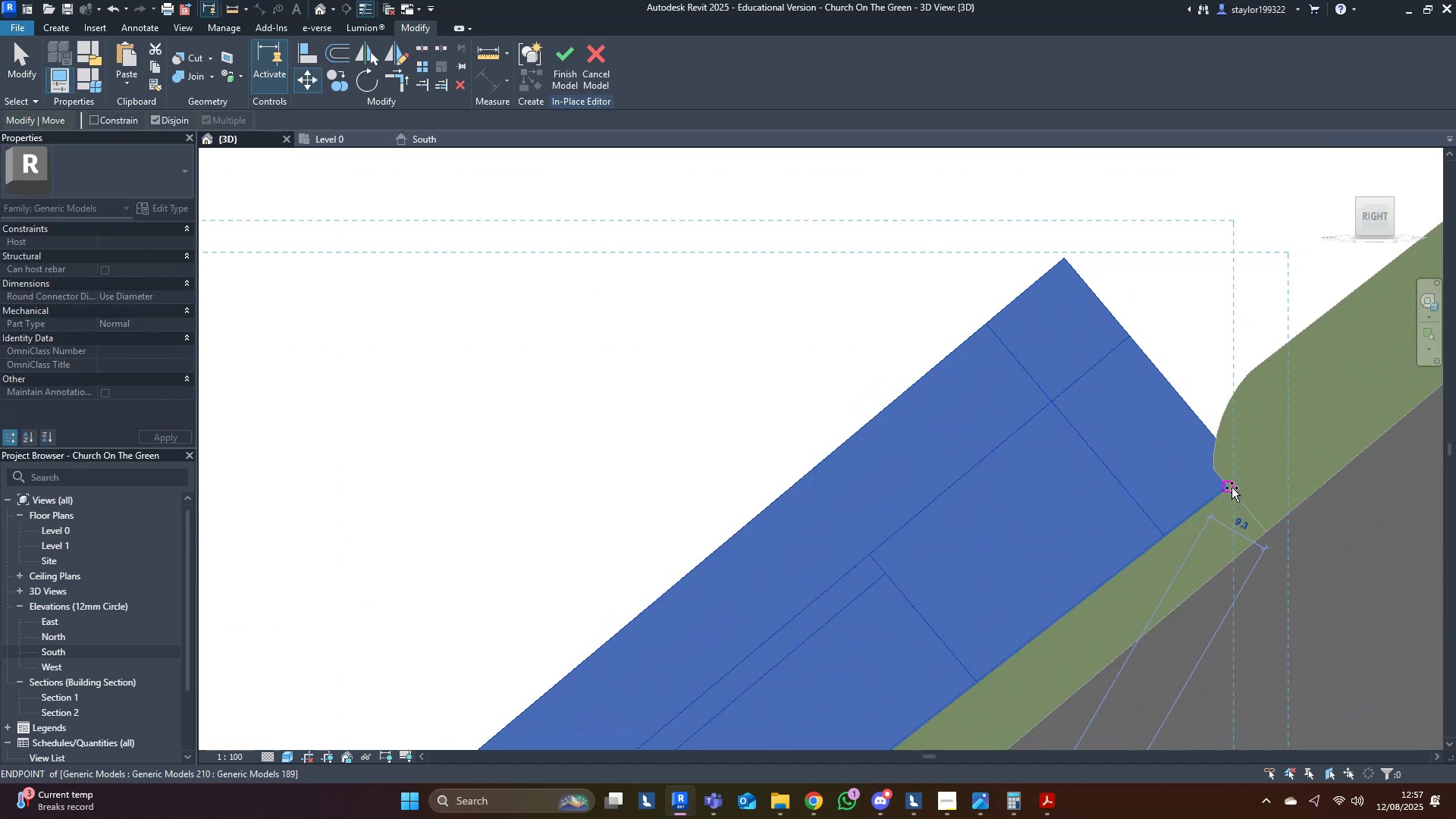 
left_click([1232, 488])
 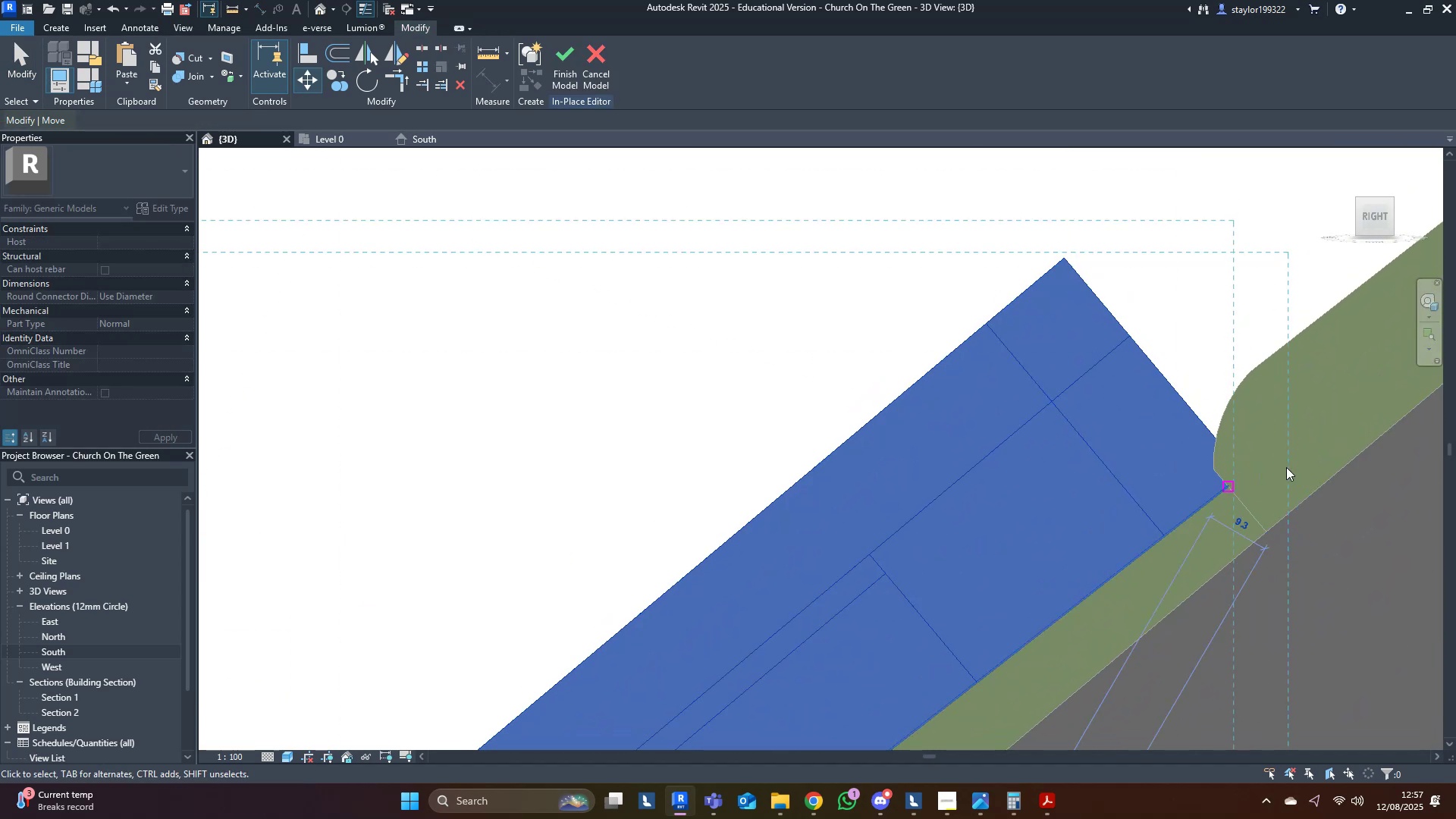 
scroll: coordinate [961, 391], scroll_direction: down, amount: 31.0
 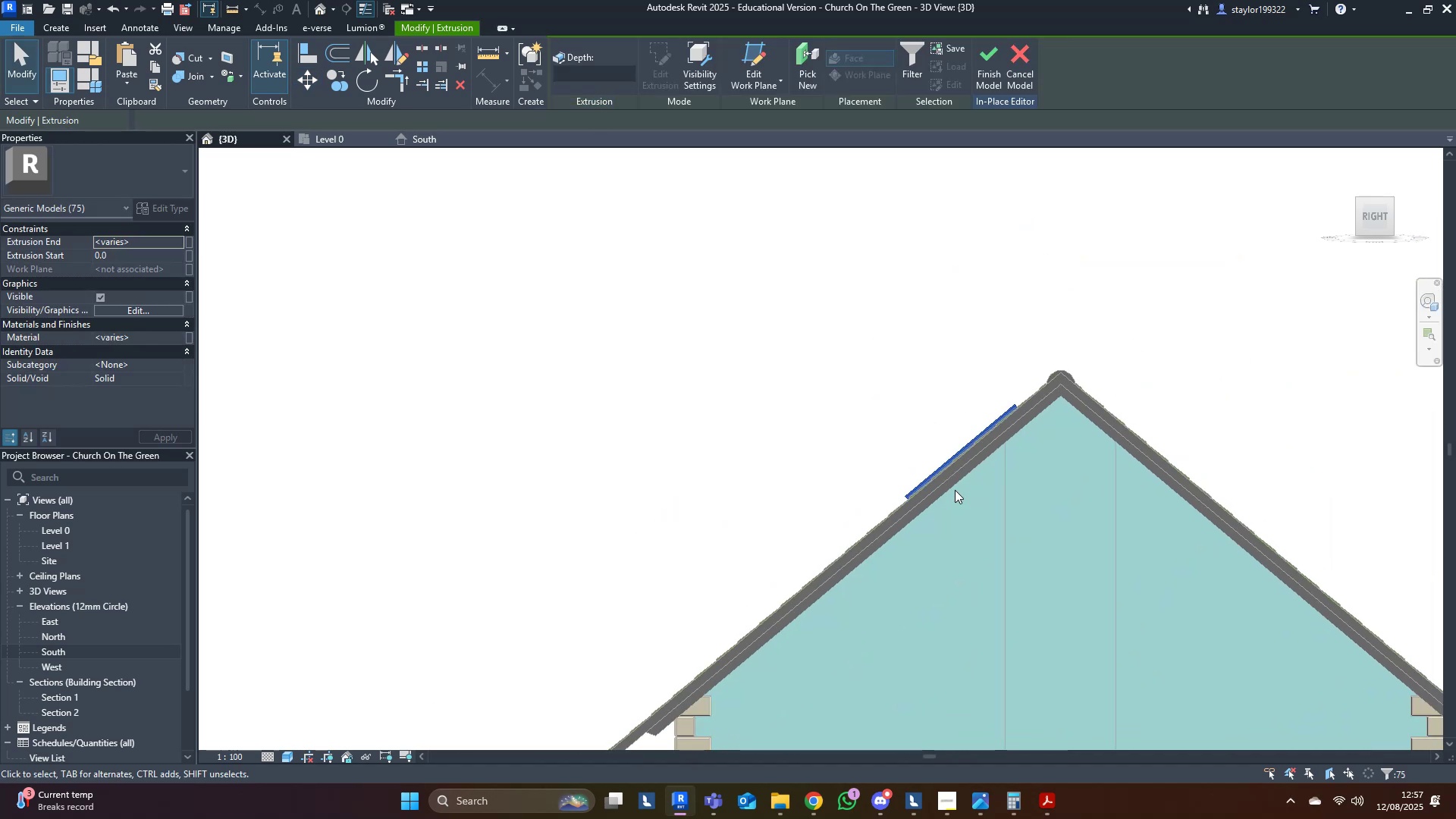 
scroll: coordinate [862, 535], scroll_direction: up, amount: 12.0
 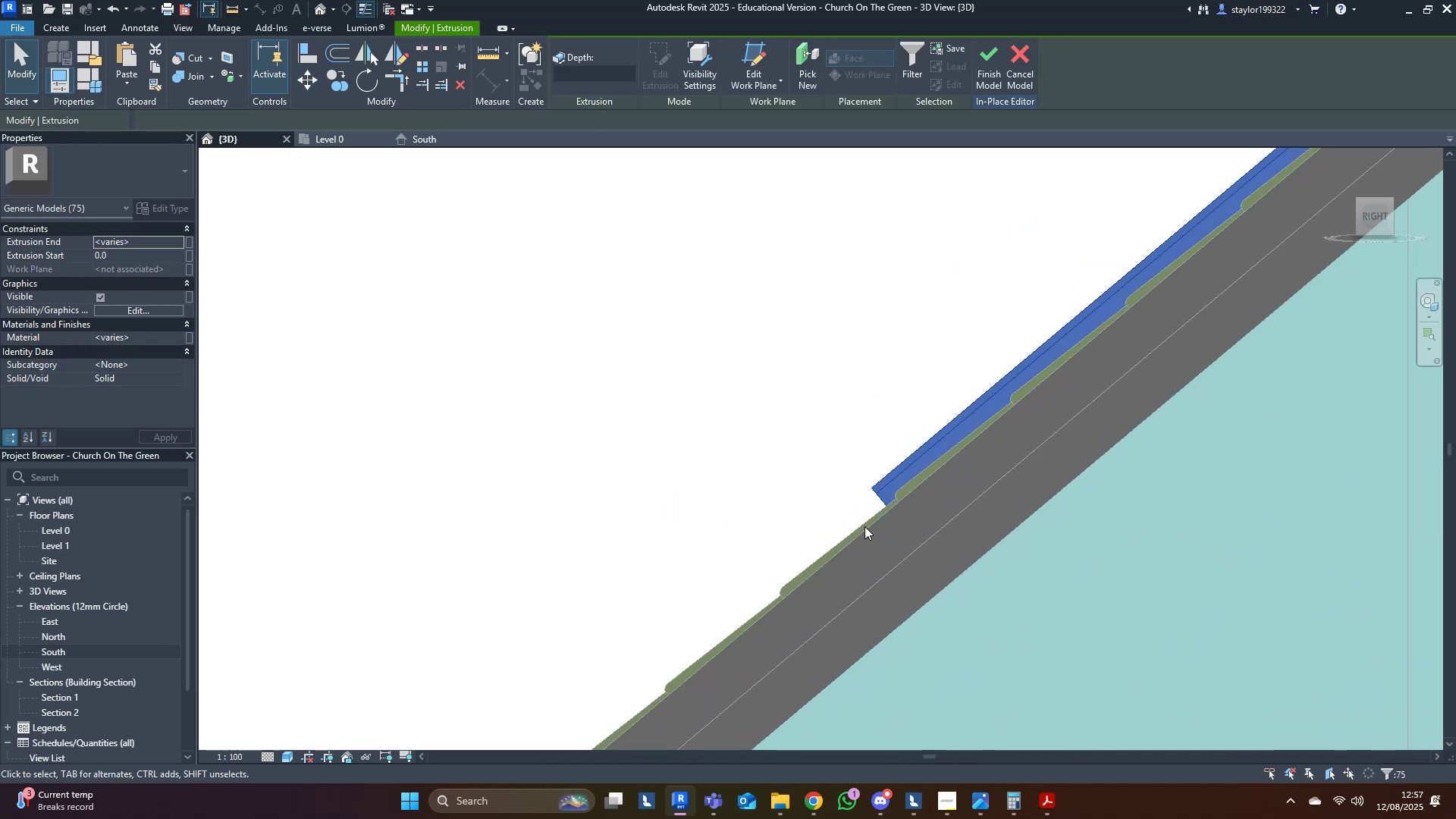 
scroll: coordinate [866, 508], scroll_direction: down, amount: 3.0
 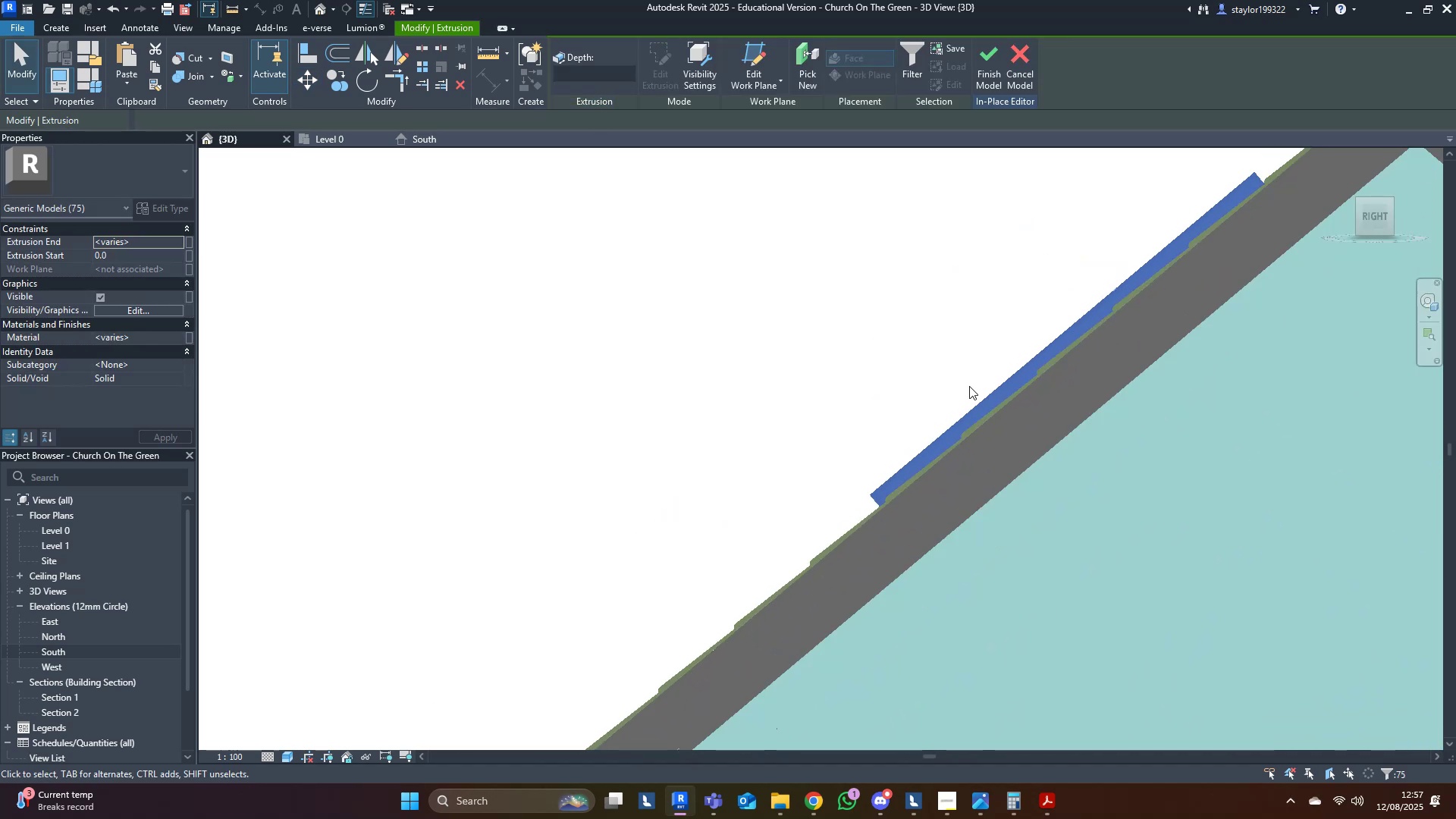 
type(mvb)
 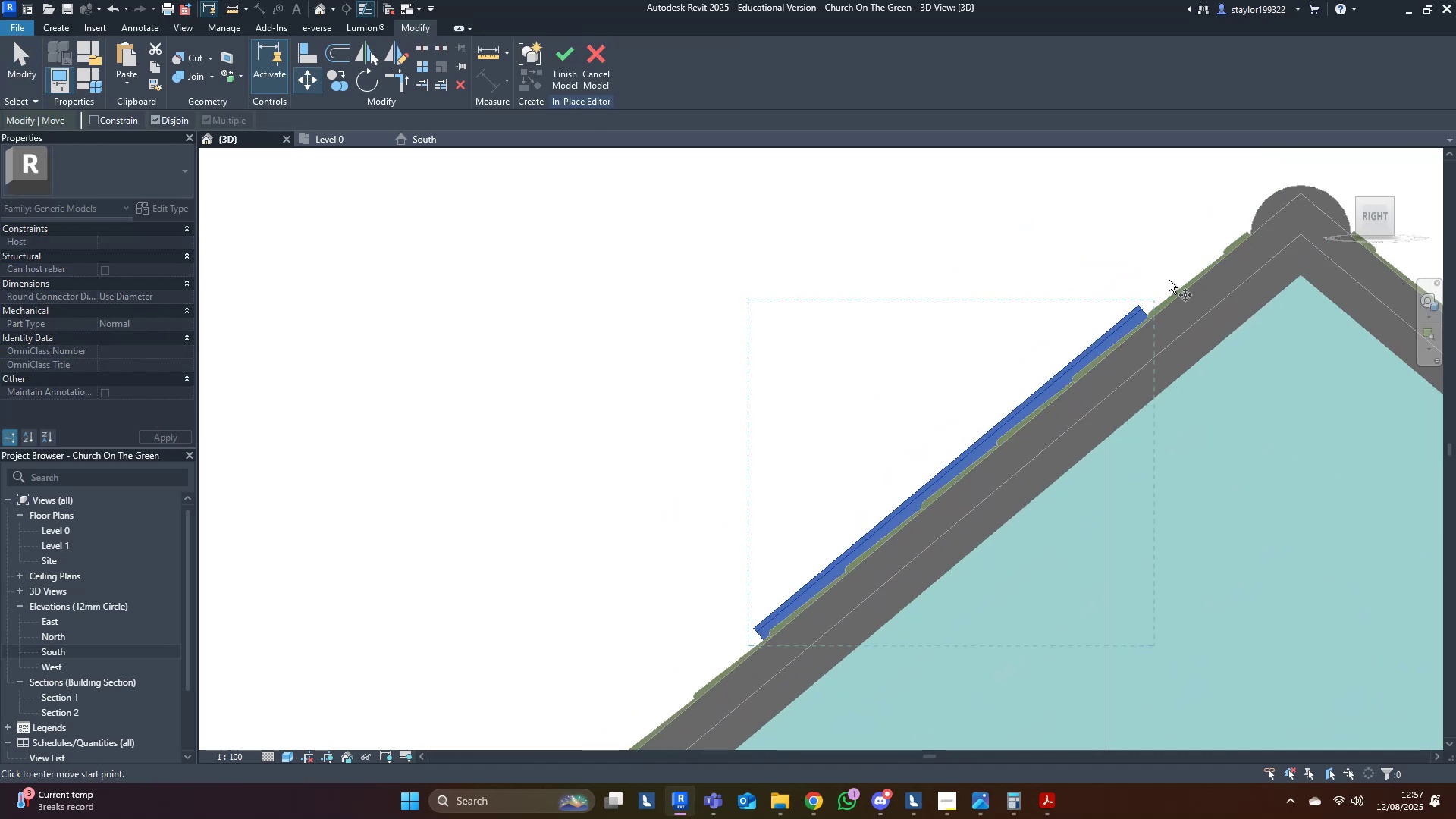 
scroll: coordinate [1173, 293], scroll_direction: up, amount: 9.0
 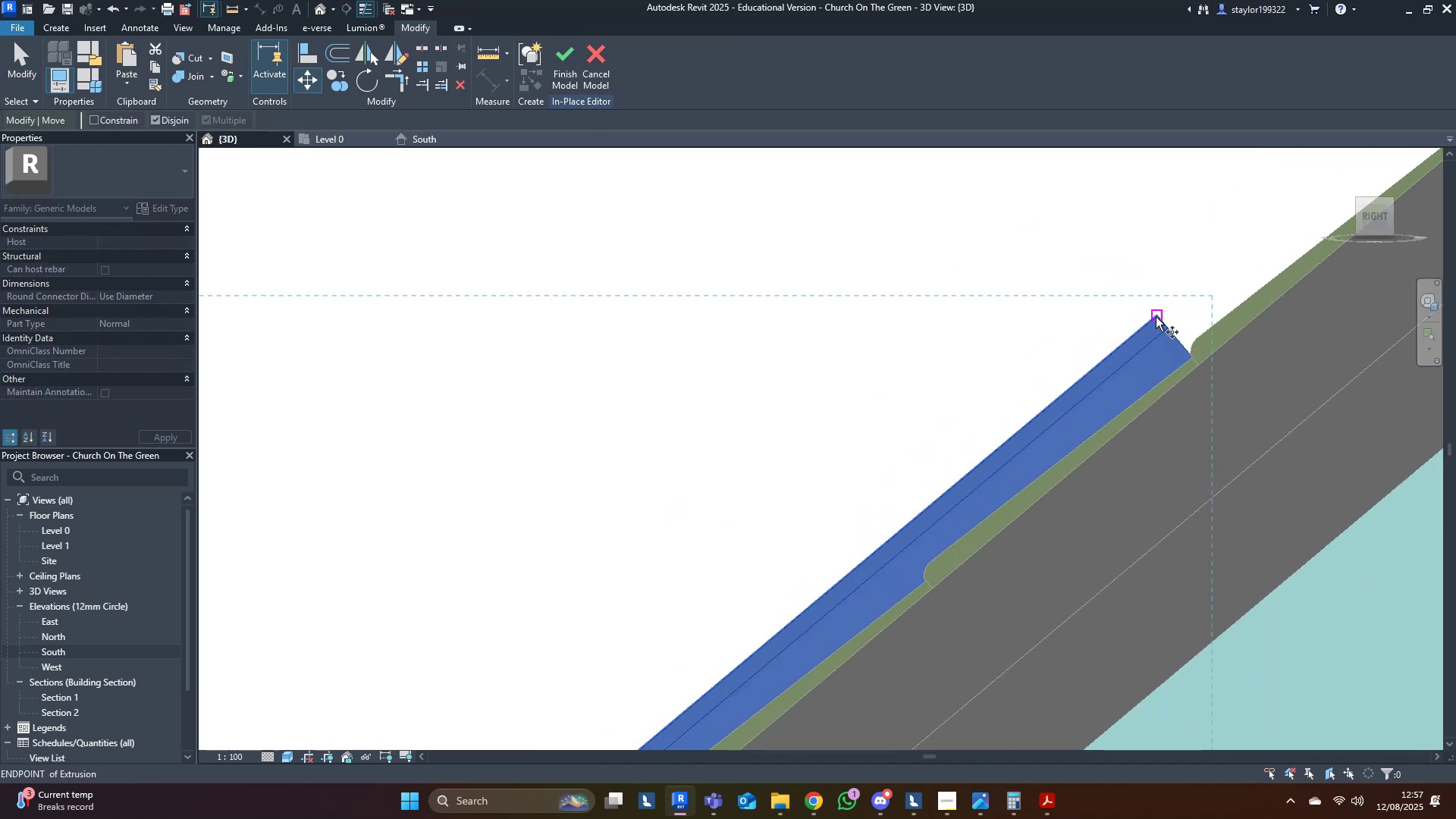 
left_click([1156, 317])
 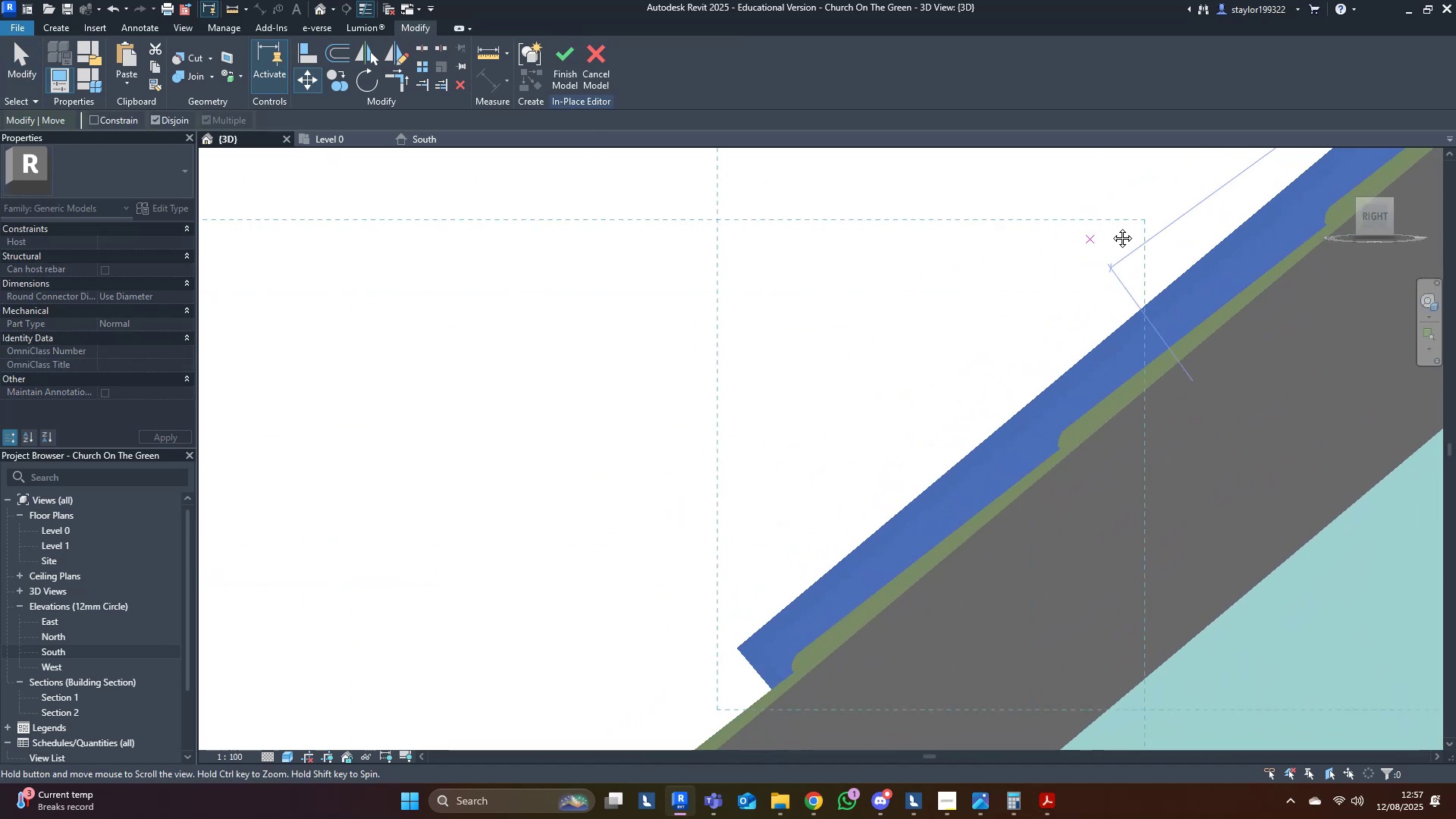 
hold_key(key=ControlLeft, duration=0.89)
left_click([787, 603])
 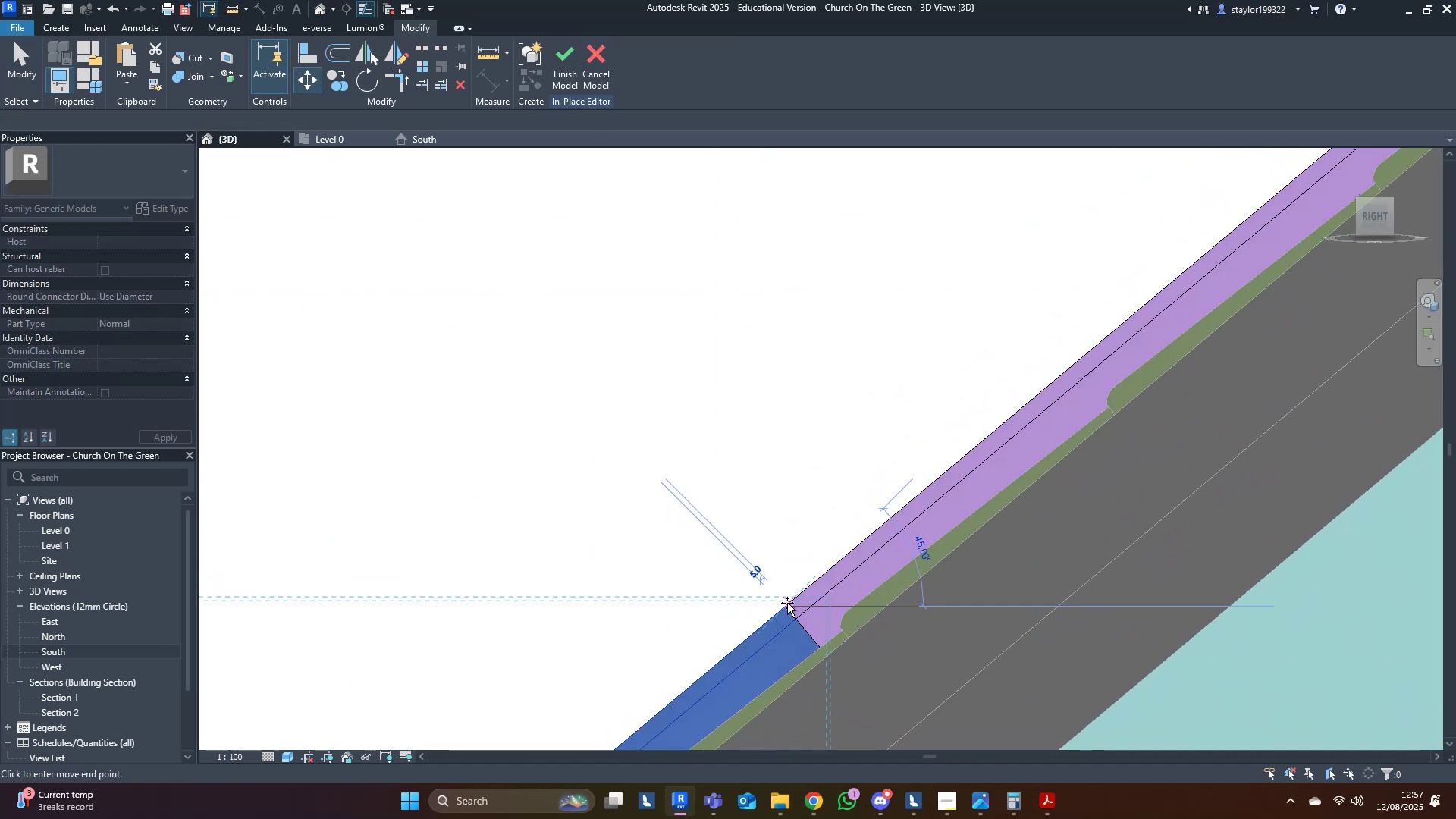 
scroll: coordinate [787, 603], scroll_direction: down, amount: 5.0
 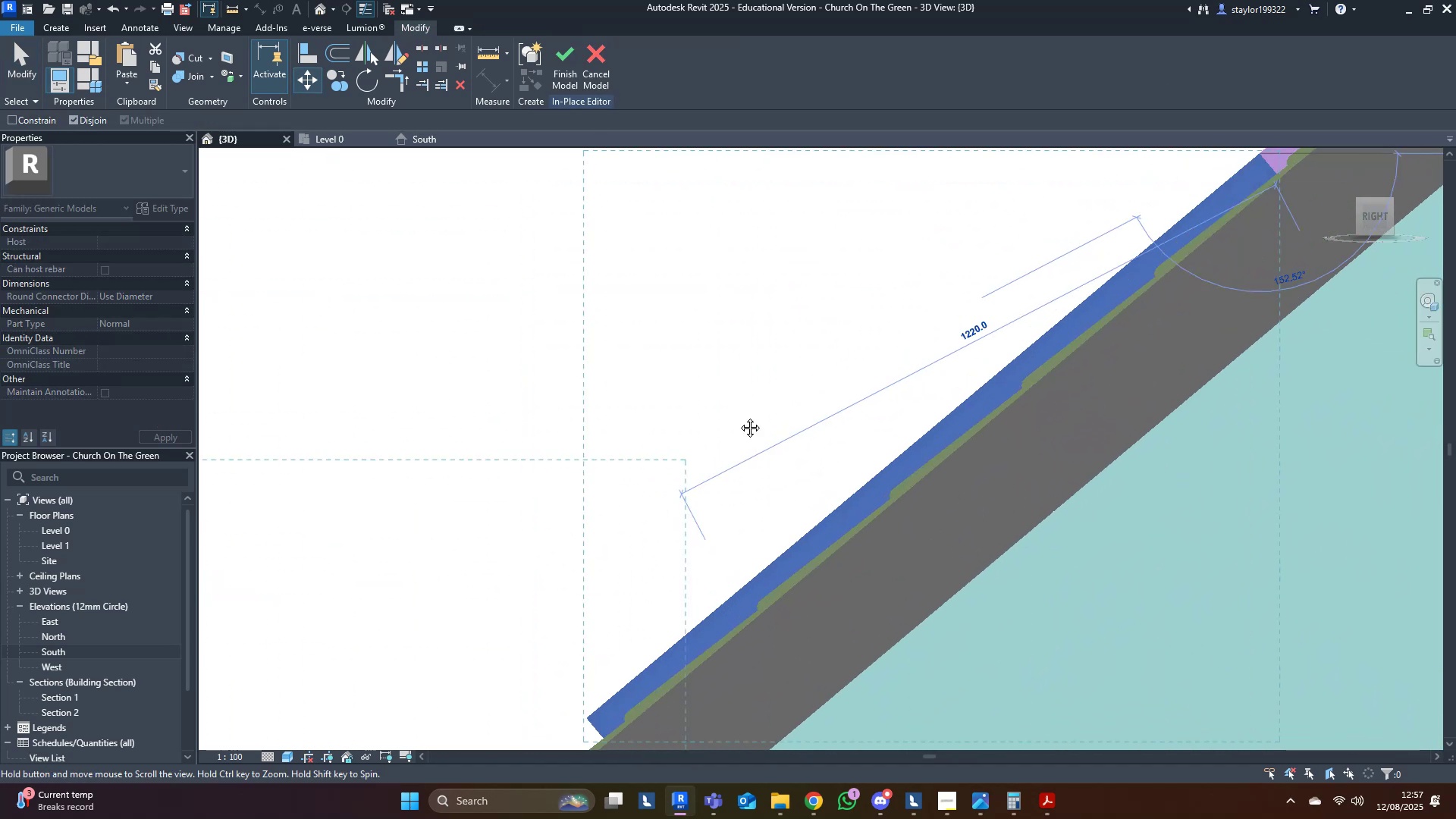 
scroll: coordinate [1139, 453], scroll_direction: up, amount: 3.0
 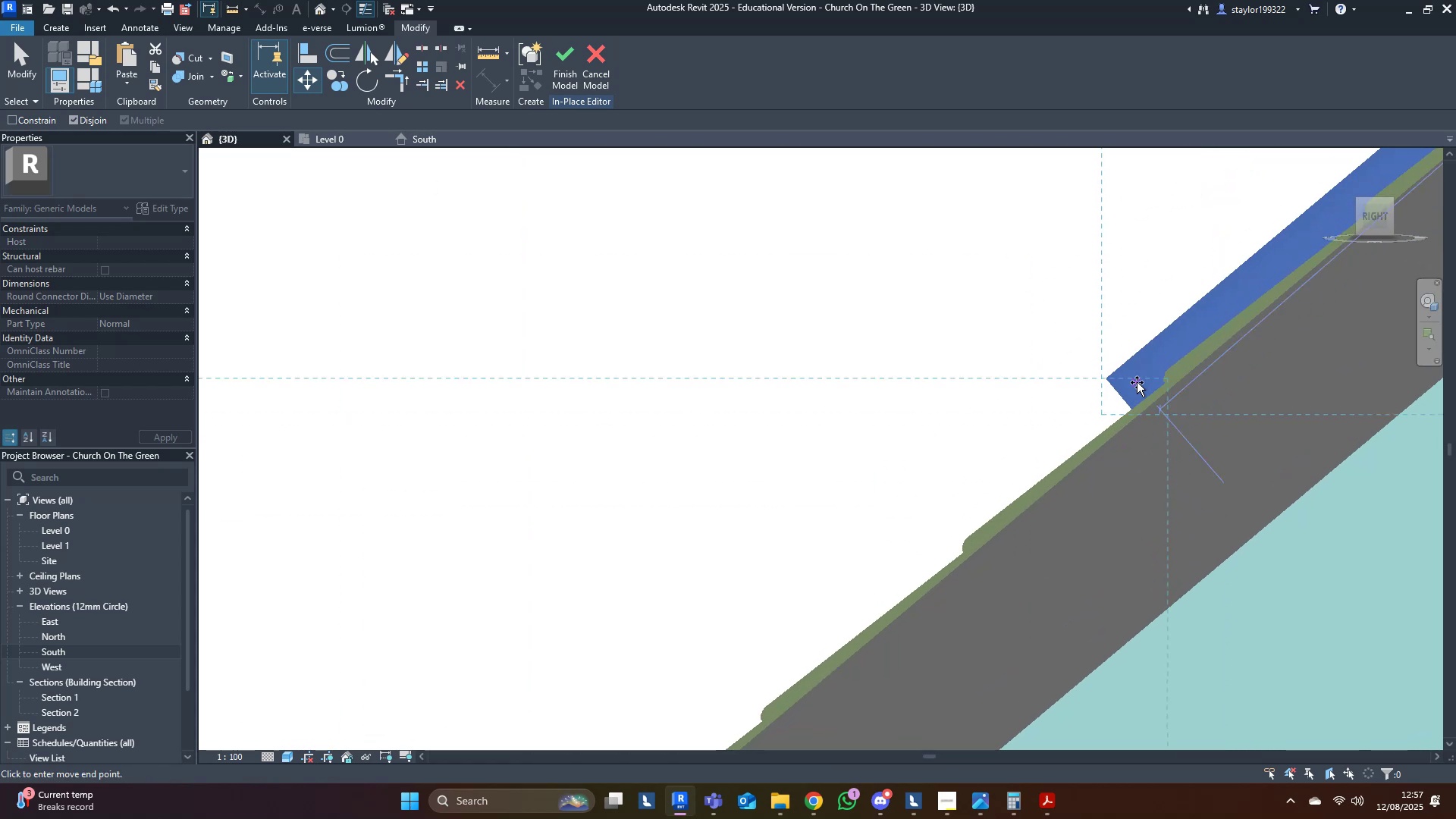 
hold_key(key=ControlLeft, duration=1.22)
left_click([1106, 379])
 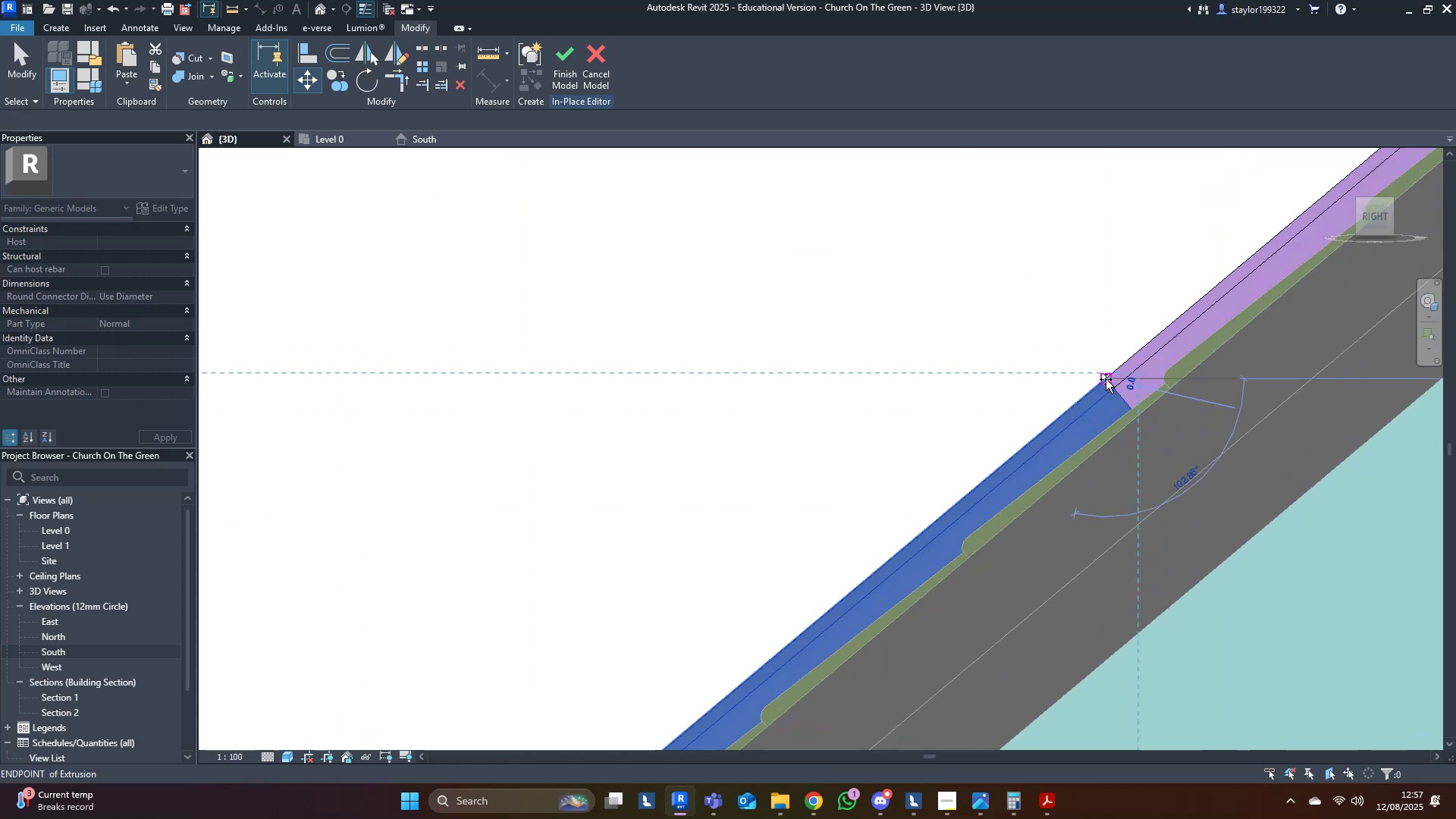 
scroll: coordinate [962, 548], scroll_direction: down, amount: 15.0
 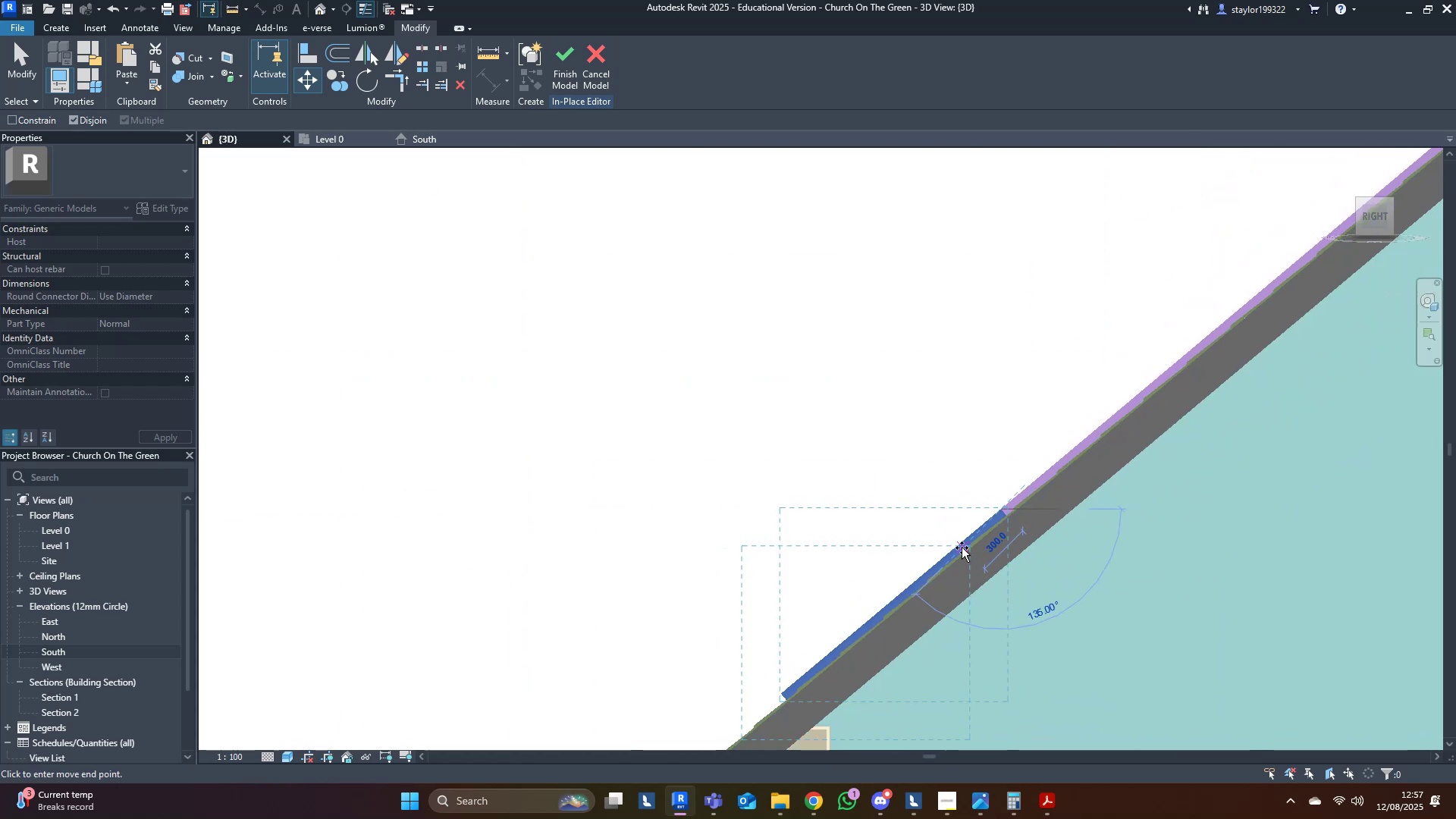 
key(Escape)
 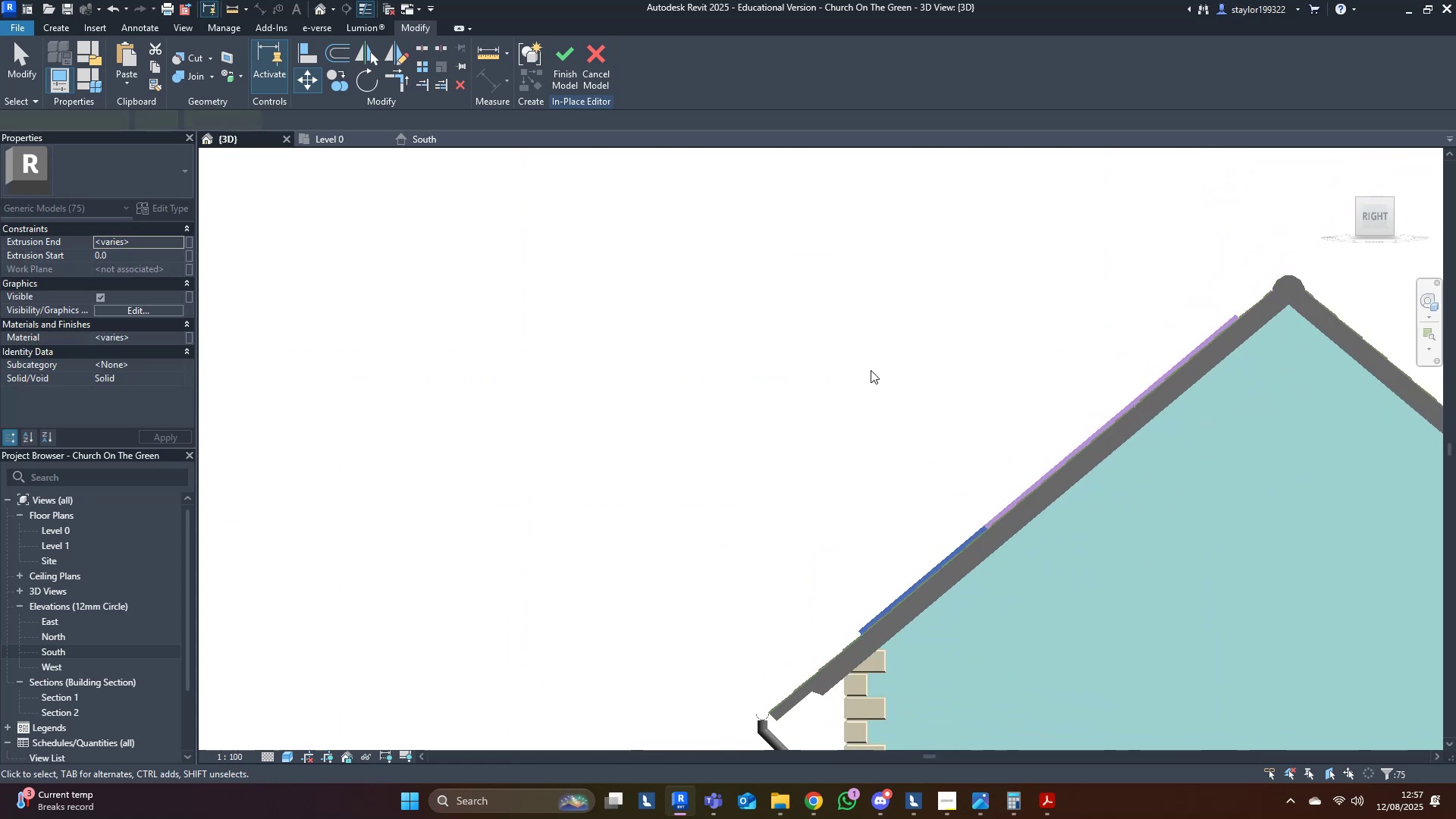 
hold_key(key=ControlLeft, duration=1.54)
left_click_drag(start_coordinate=[719, 284], to_coordinate=[1266, 720])
 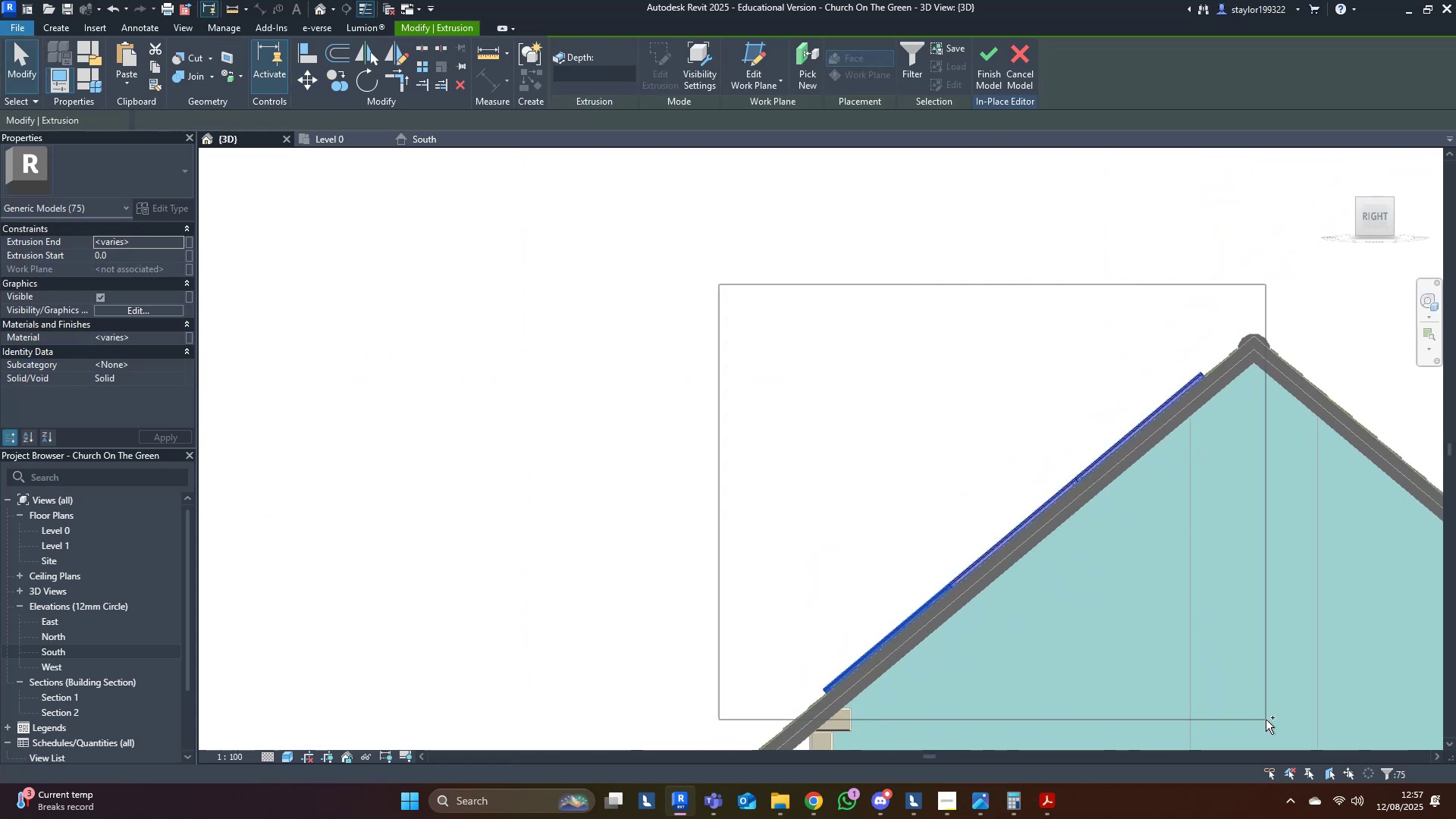 
key(Control+ControlLeft)
 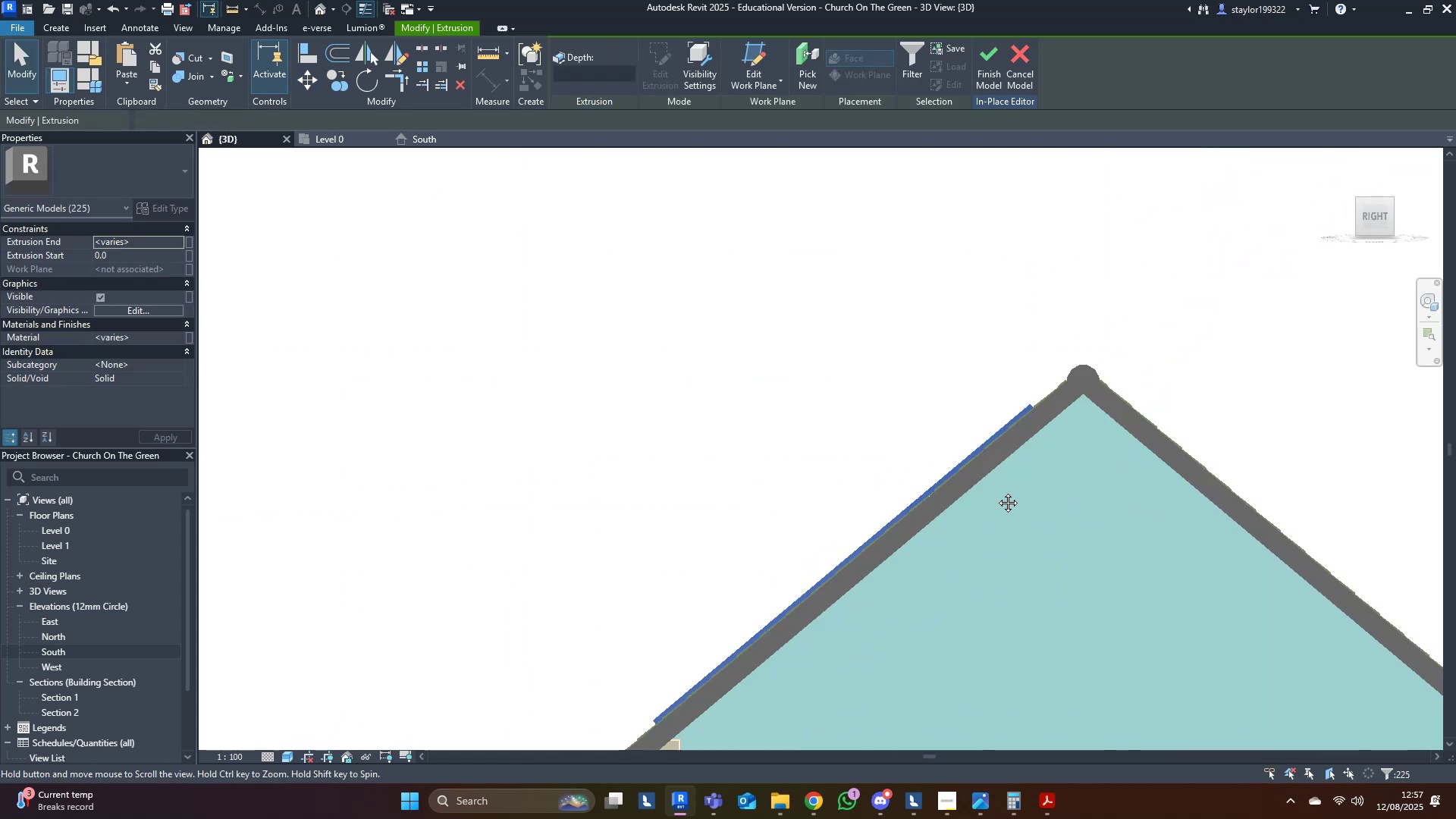 
scroll: coordinate [1014, 403], scroll_direction: up, amount: 9.0
 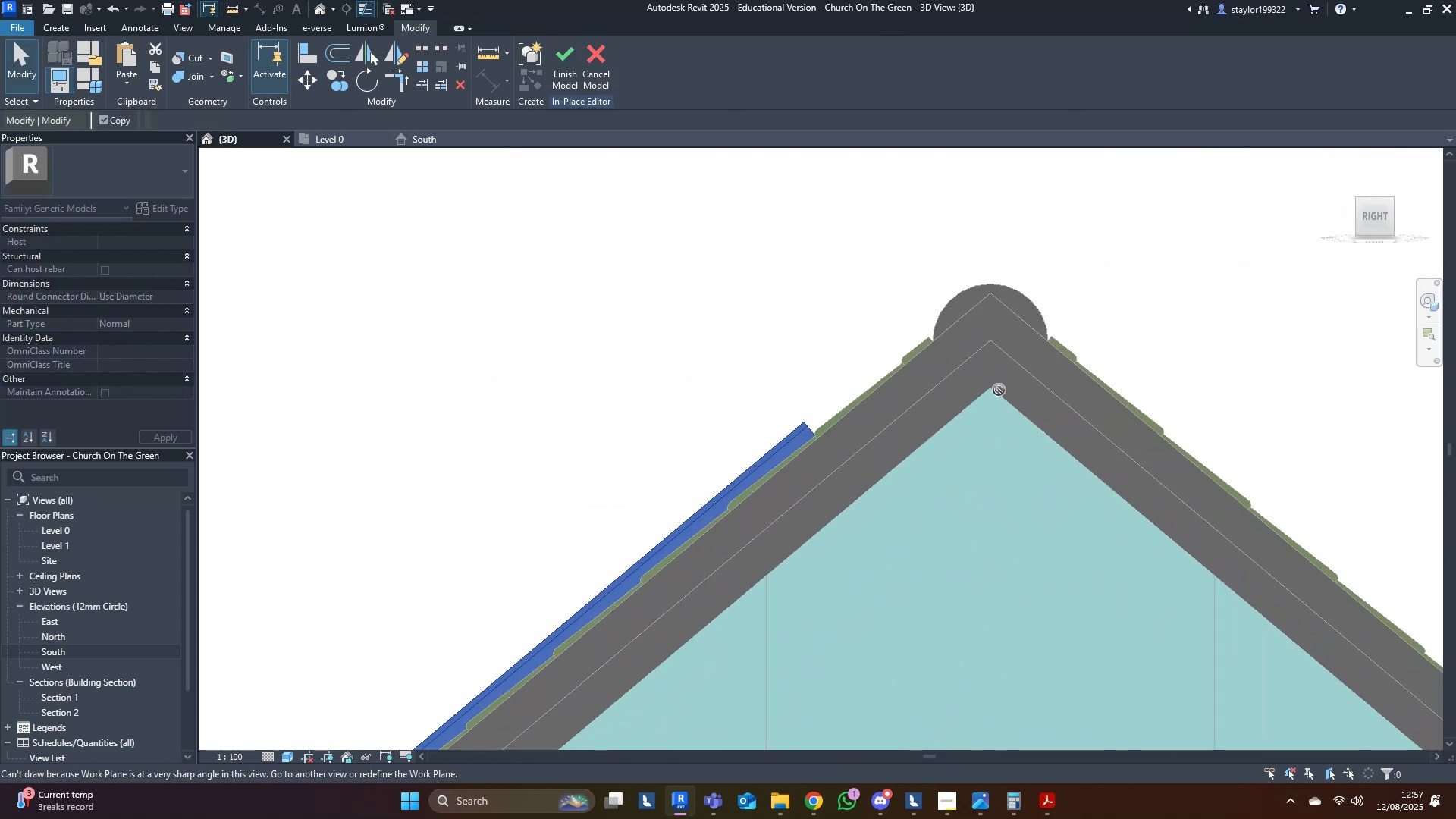 
type(dm)
key(Escape)
key(Escape)
key(Escape)
 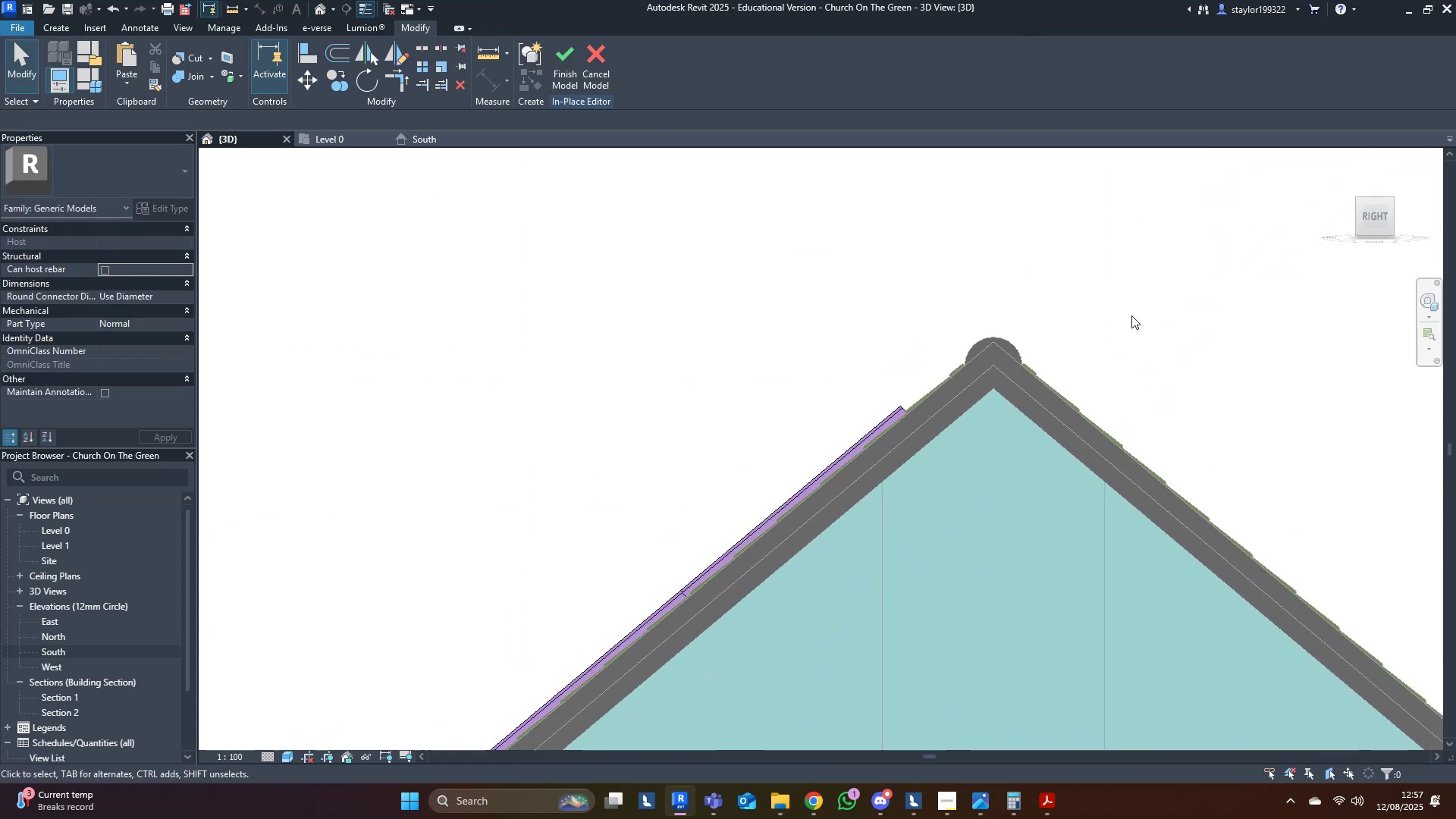 
scroll: coordinate [996, 390], scroll_direction: down, amount: 5.0
 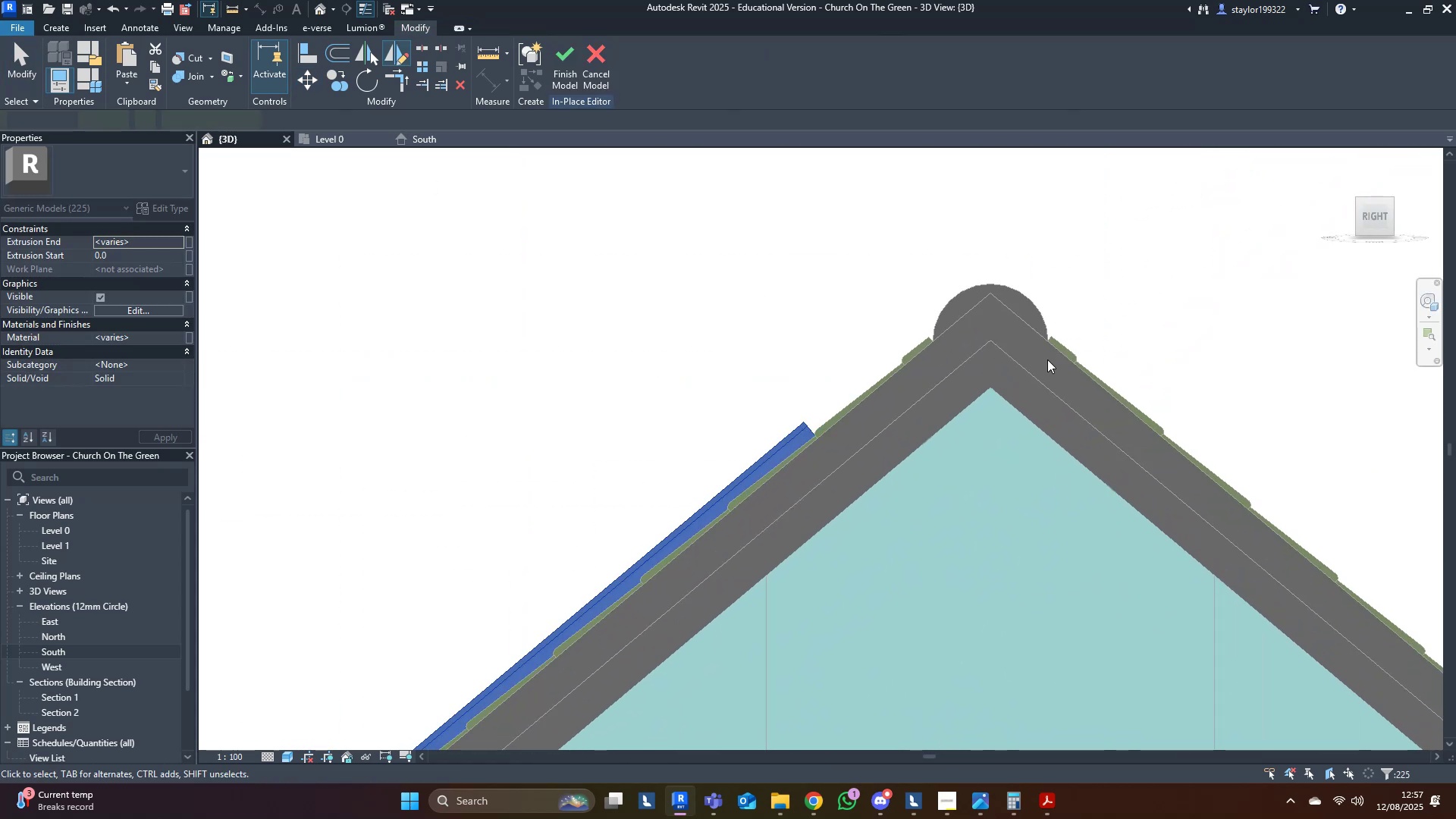 
left_click([1131, 315])
 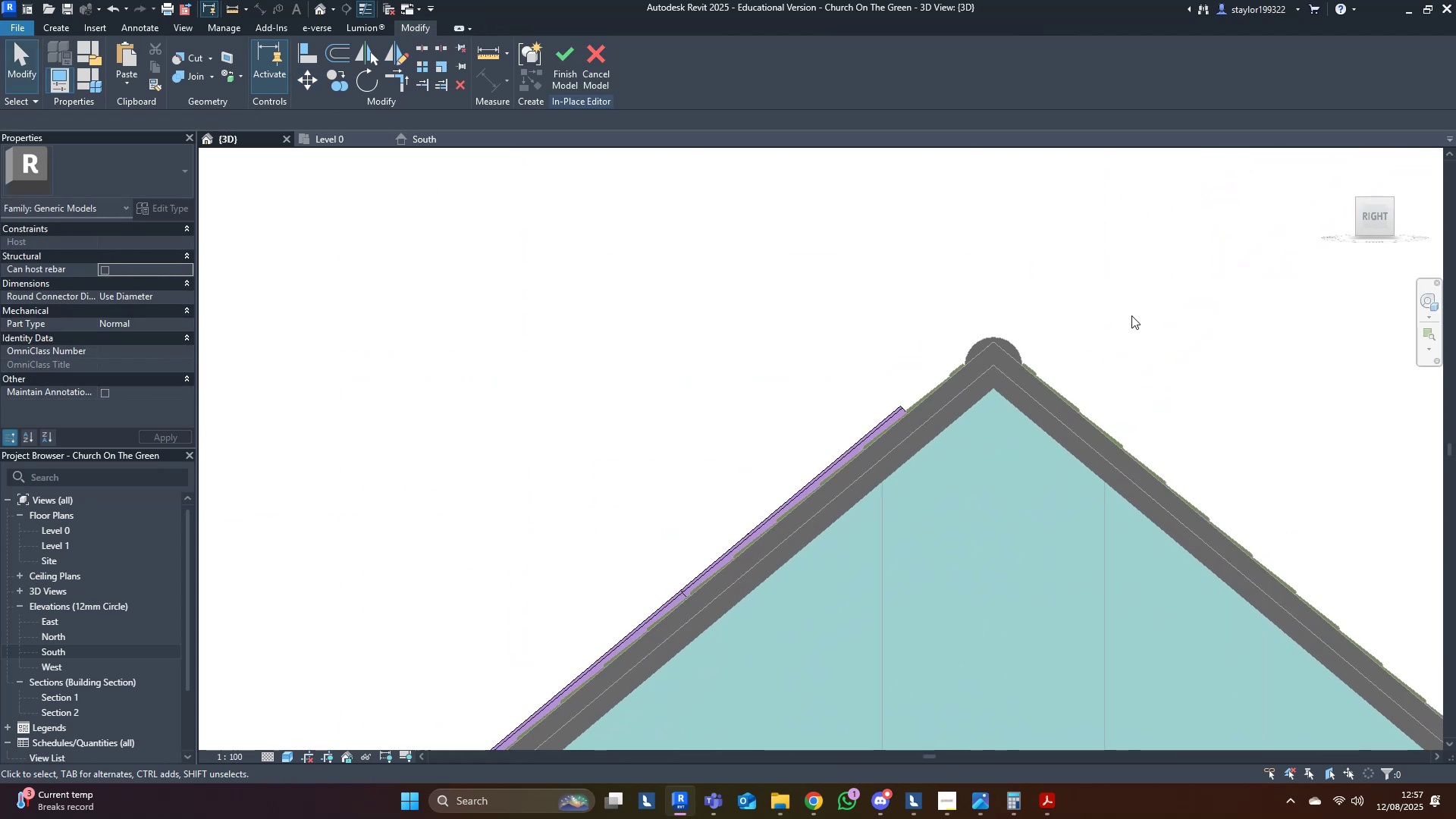 
type(pk)
 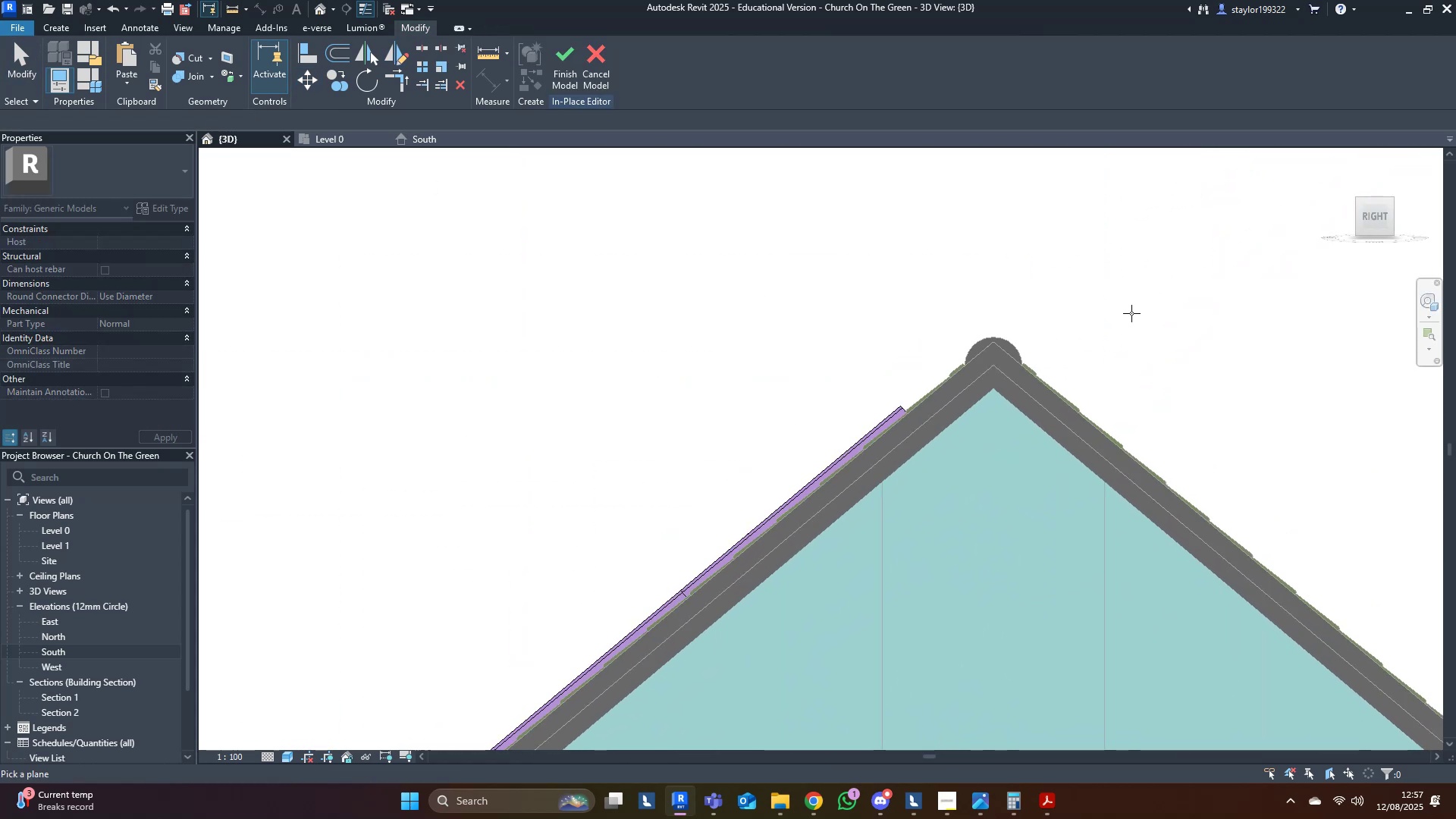 
scroll: coordinate [1133, 312], scroll_direction: up, amount: 5.0
 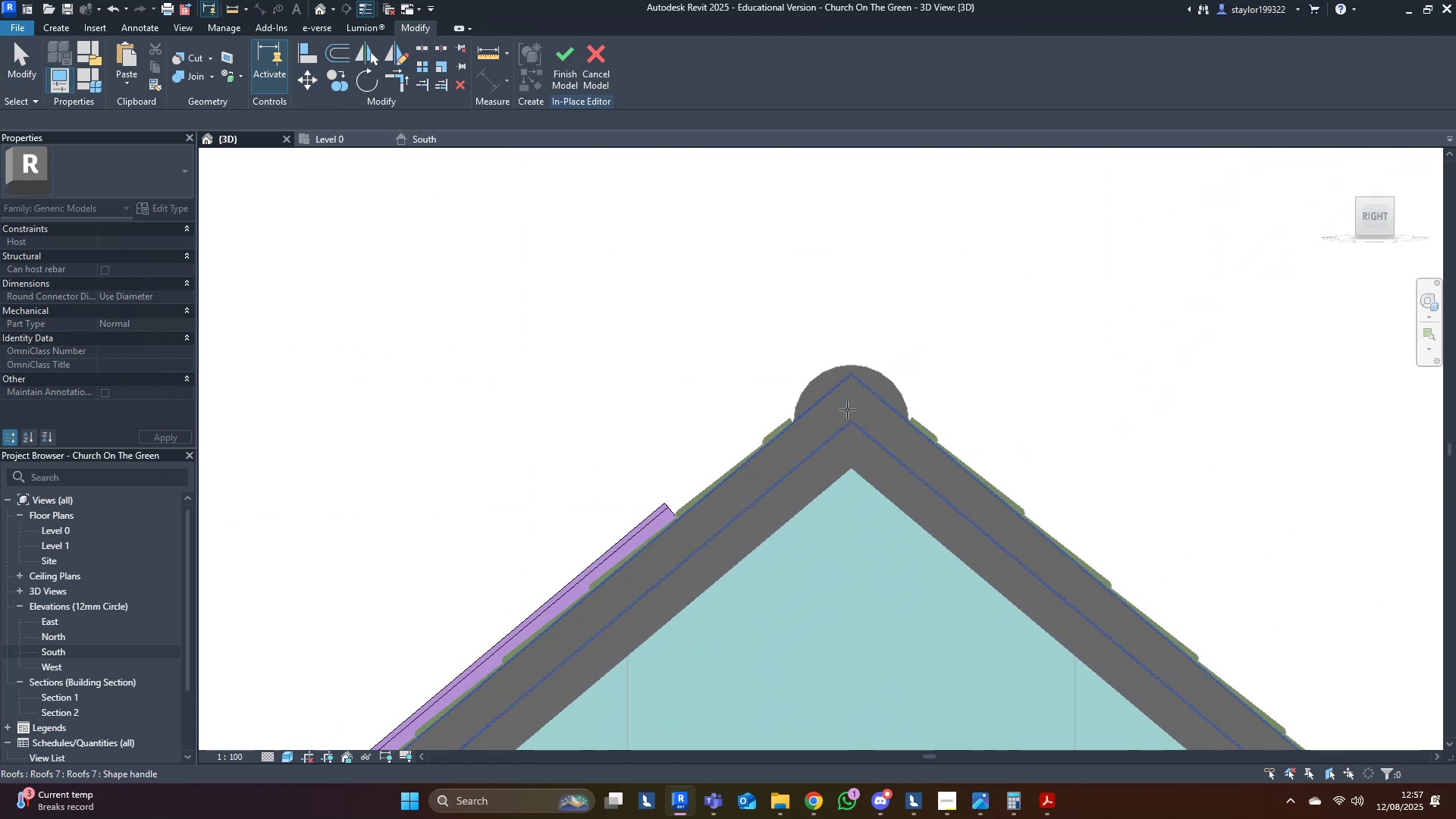 
scroll: coordinate [846, 413], scroll_direction: down, amount: 5.0
 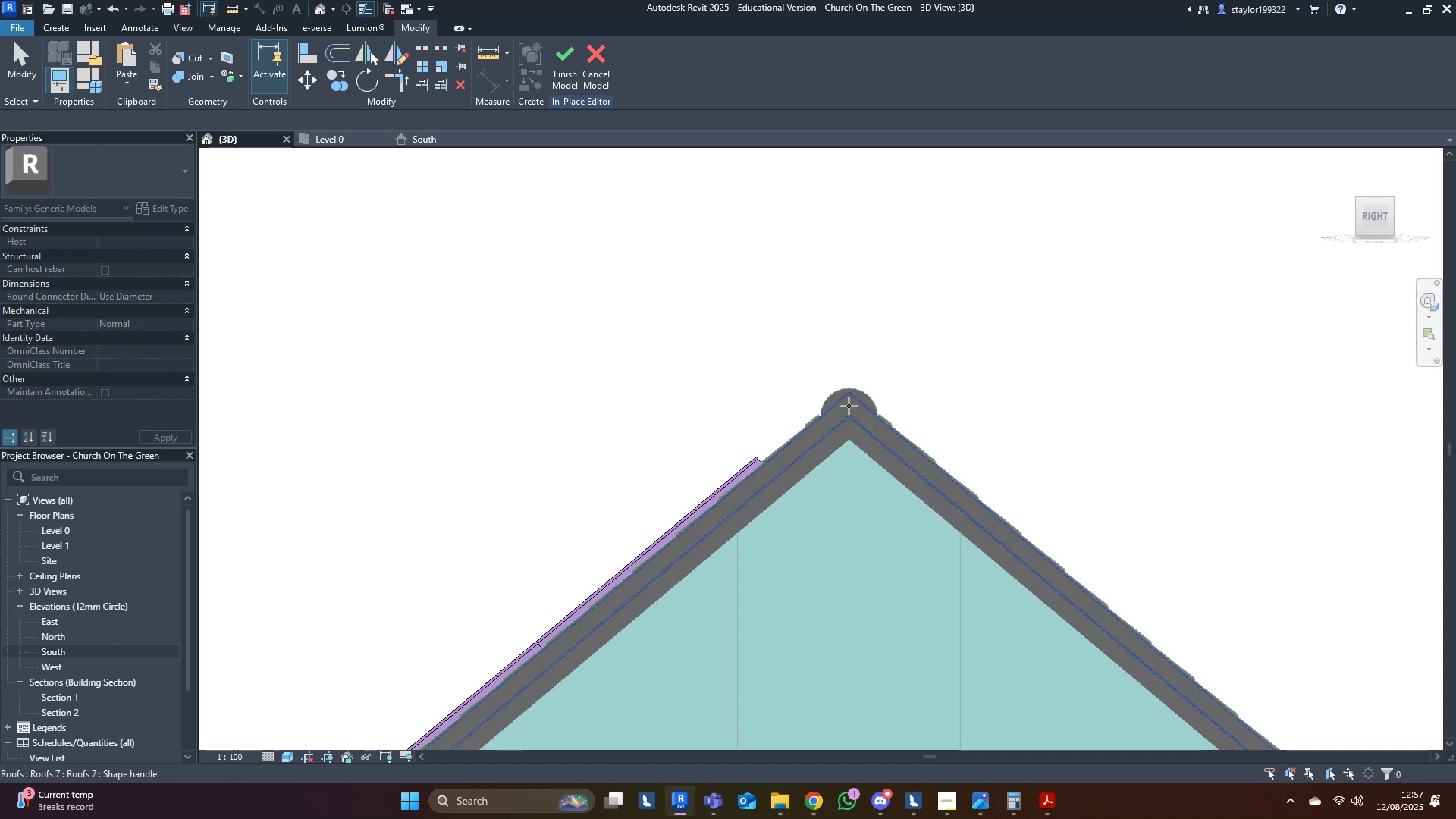 
left_click([849, 406])
 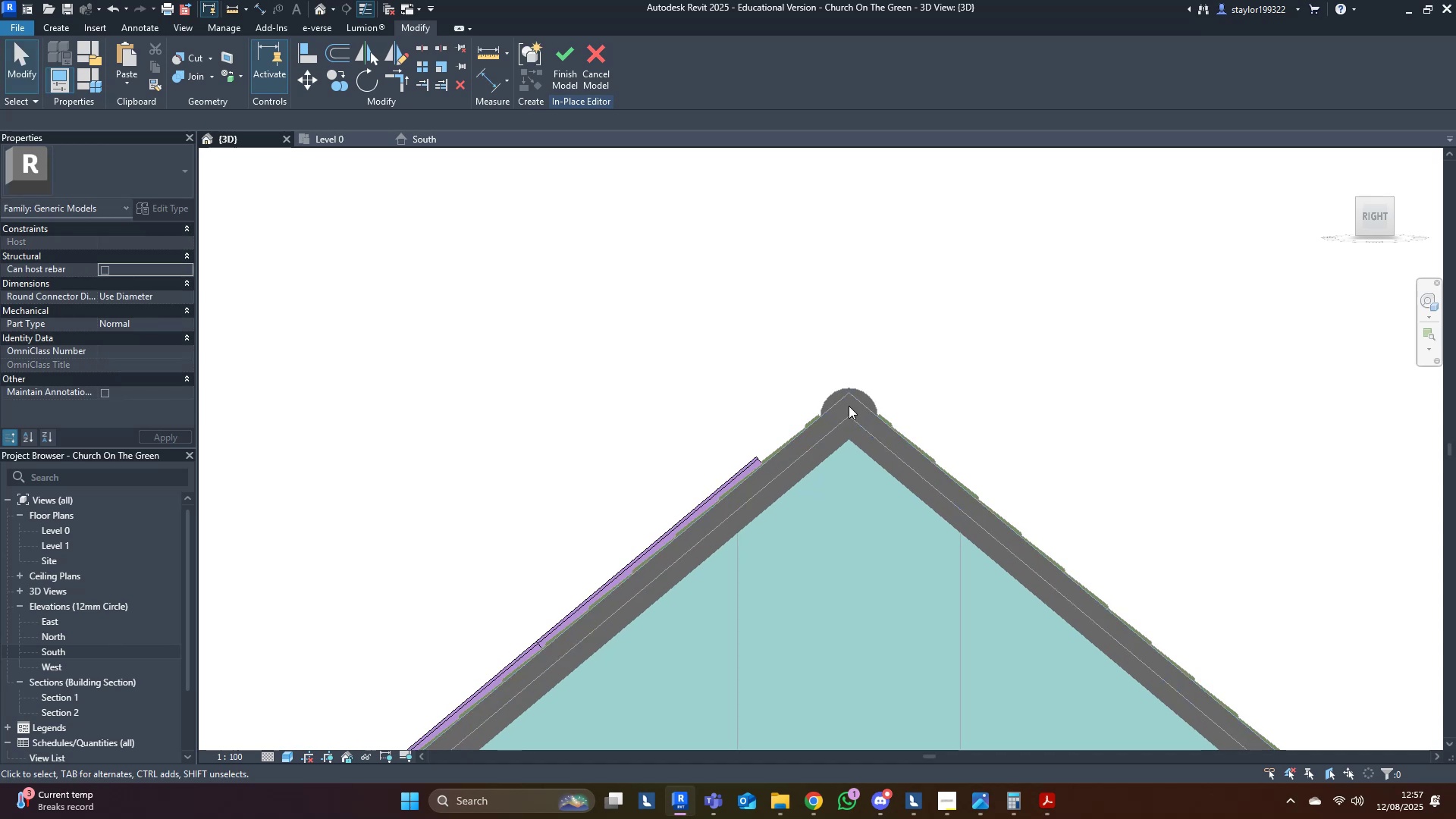 
scroll: coordinate [849, 406], scroll_direction: down, amount: 9.0
 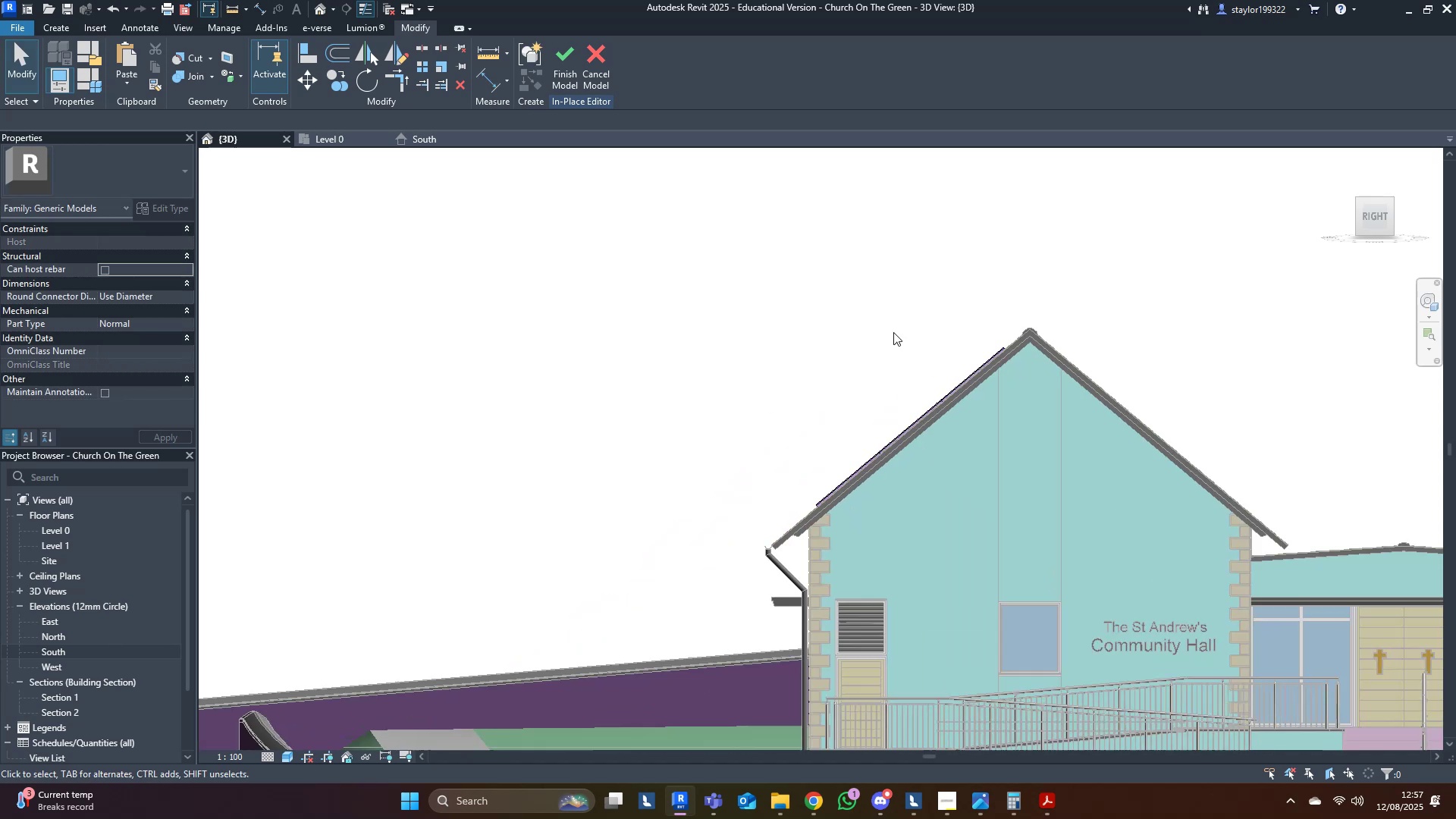 
left_click_drag(start_coordinate=[654, 282], to_coordinate=[1037, 639])
 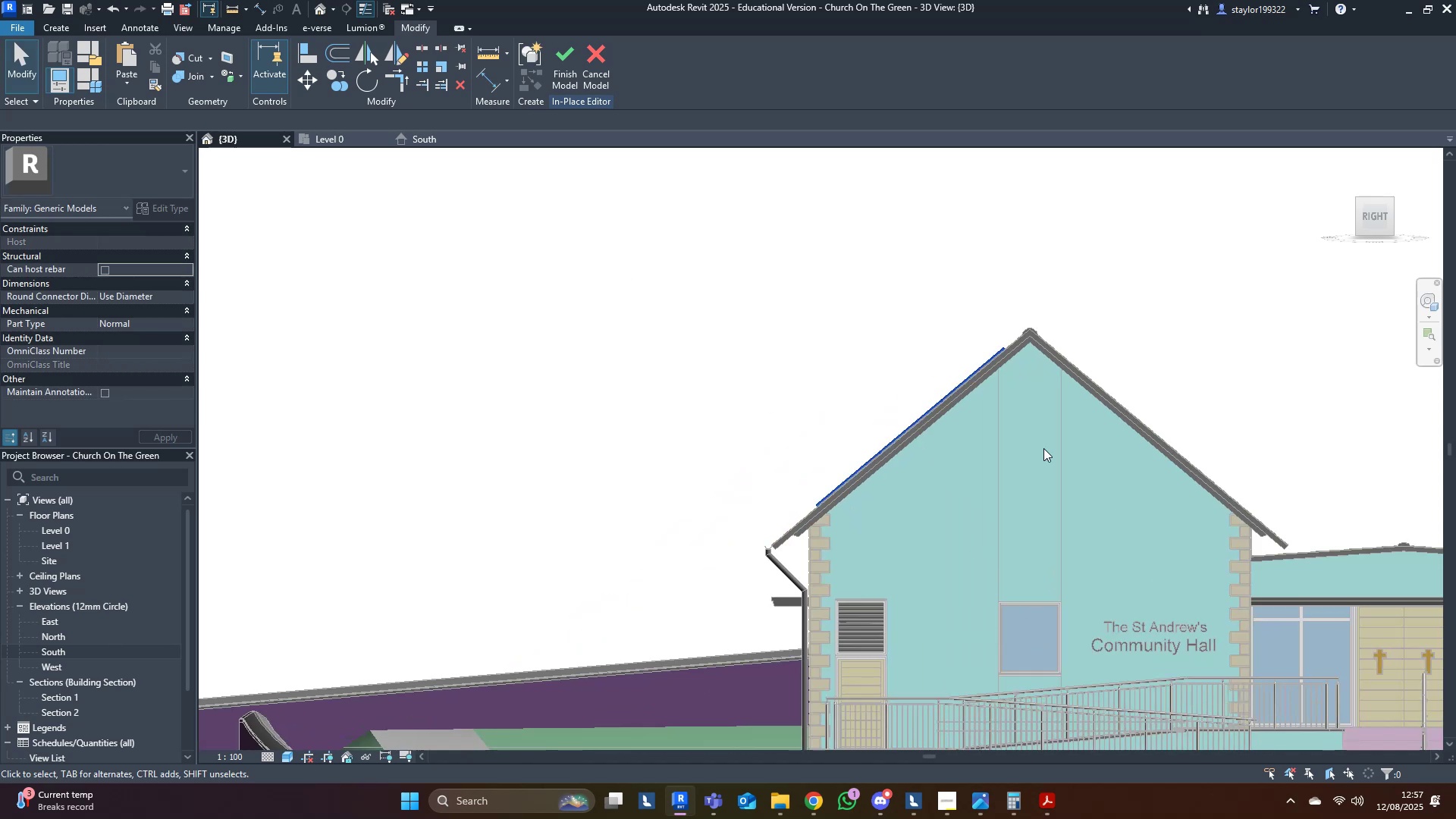 
middle_click([1047, 414])
 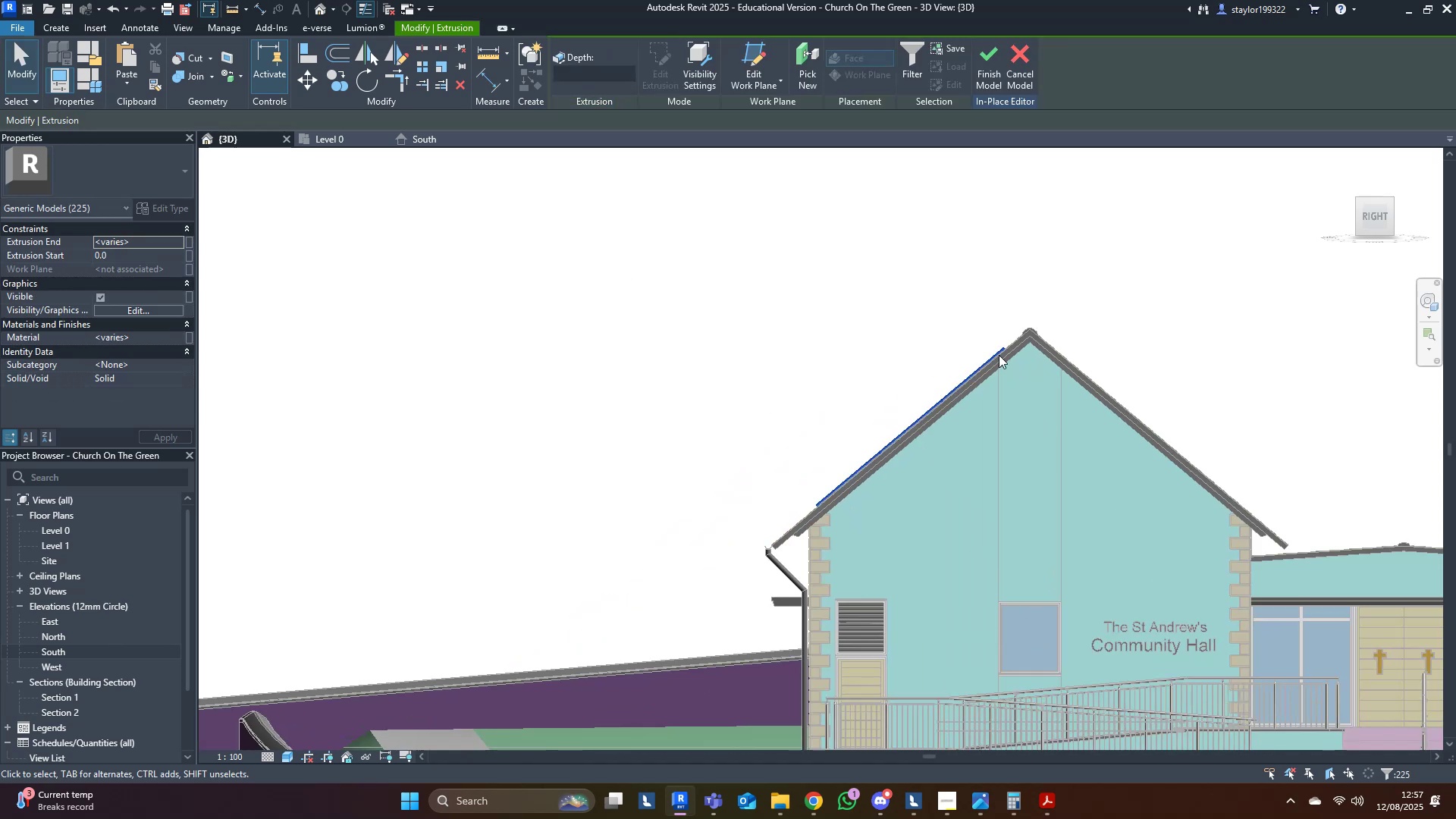 
scroll: coordinate [1185, 369], scroll_direction: up, amount: 16.0
 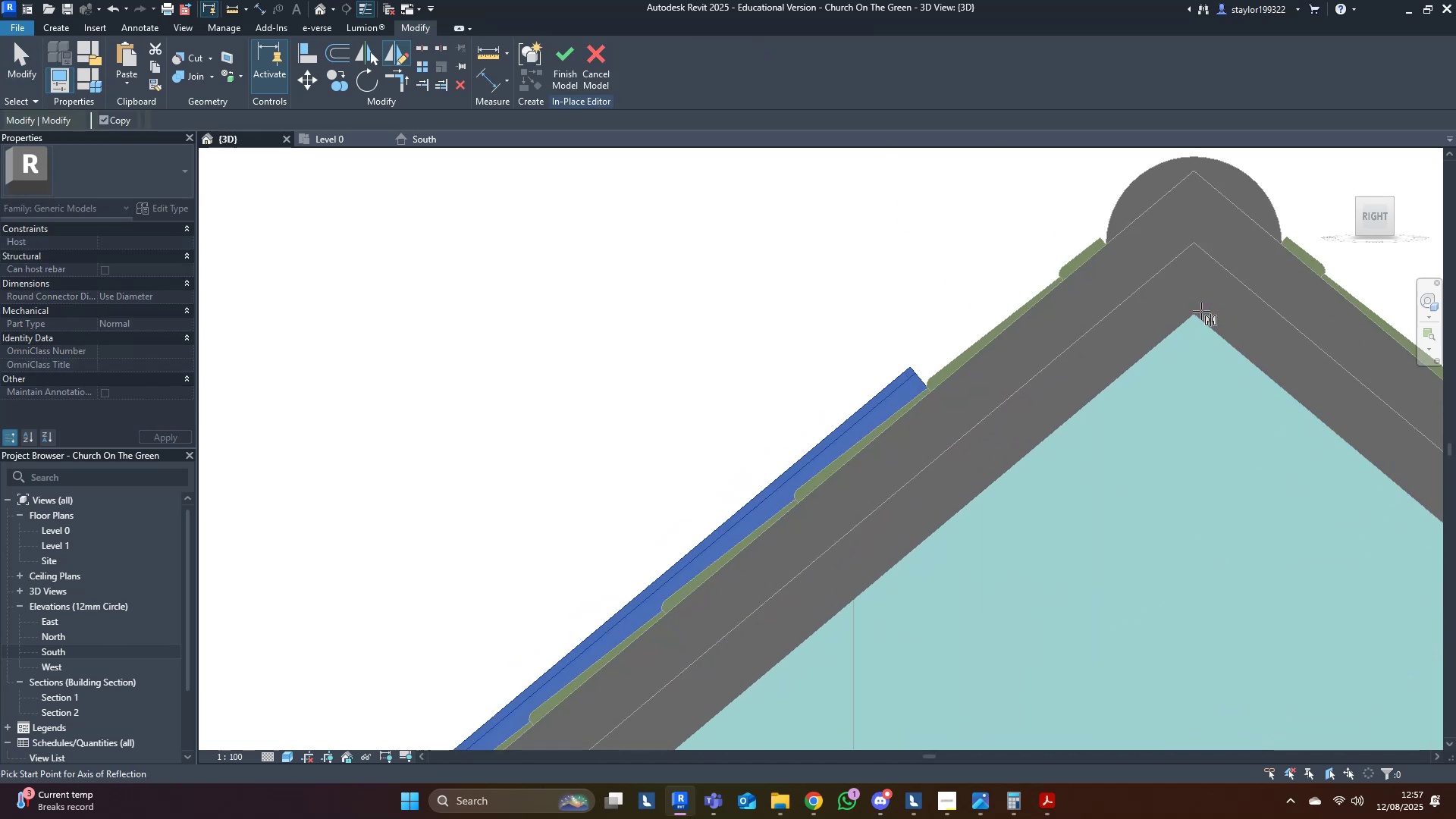 
type(dm)
 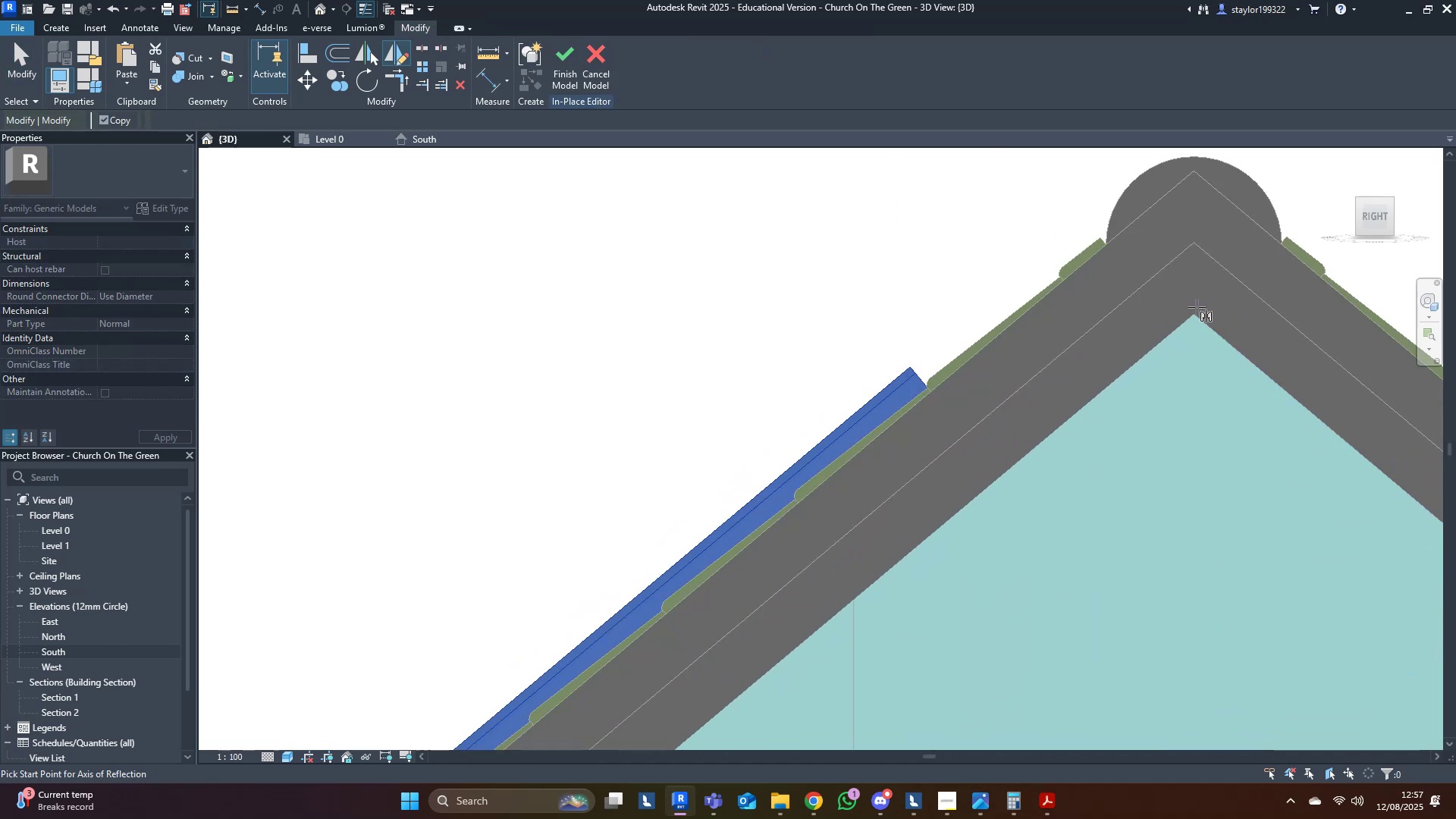 
left_click([1196, 313])
 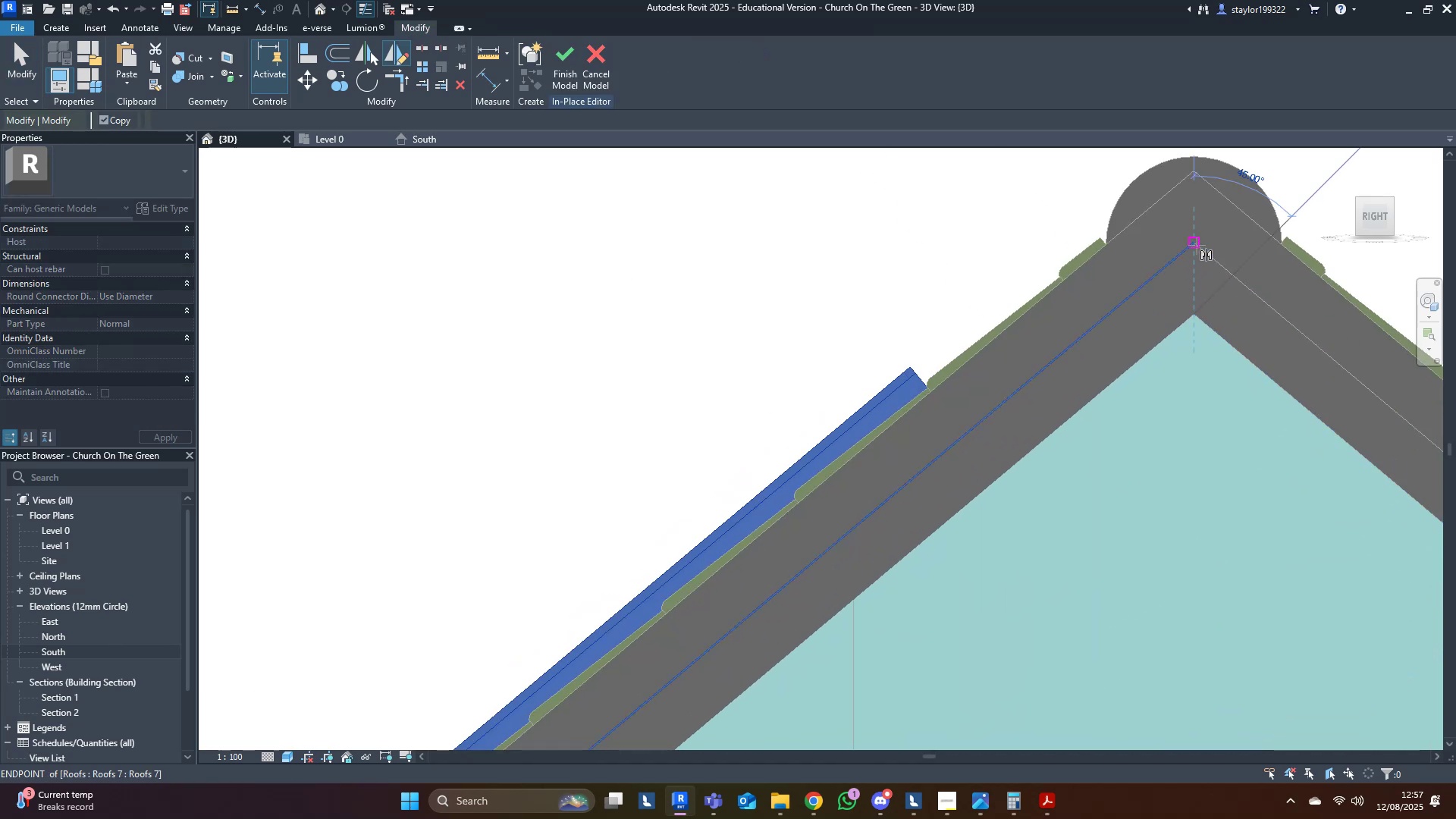 
left_click([1197, 246])
 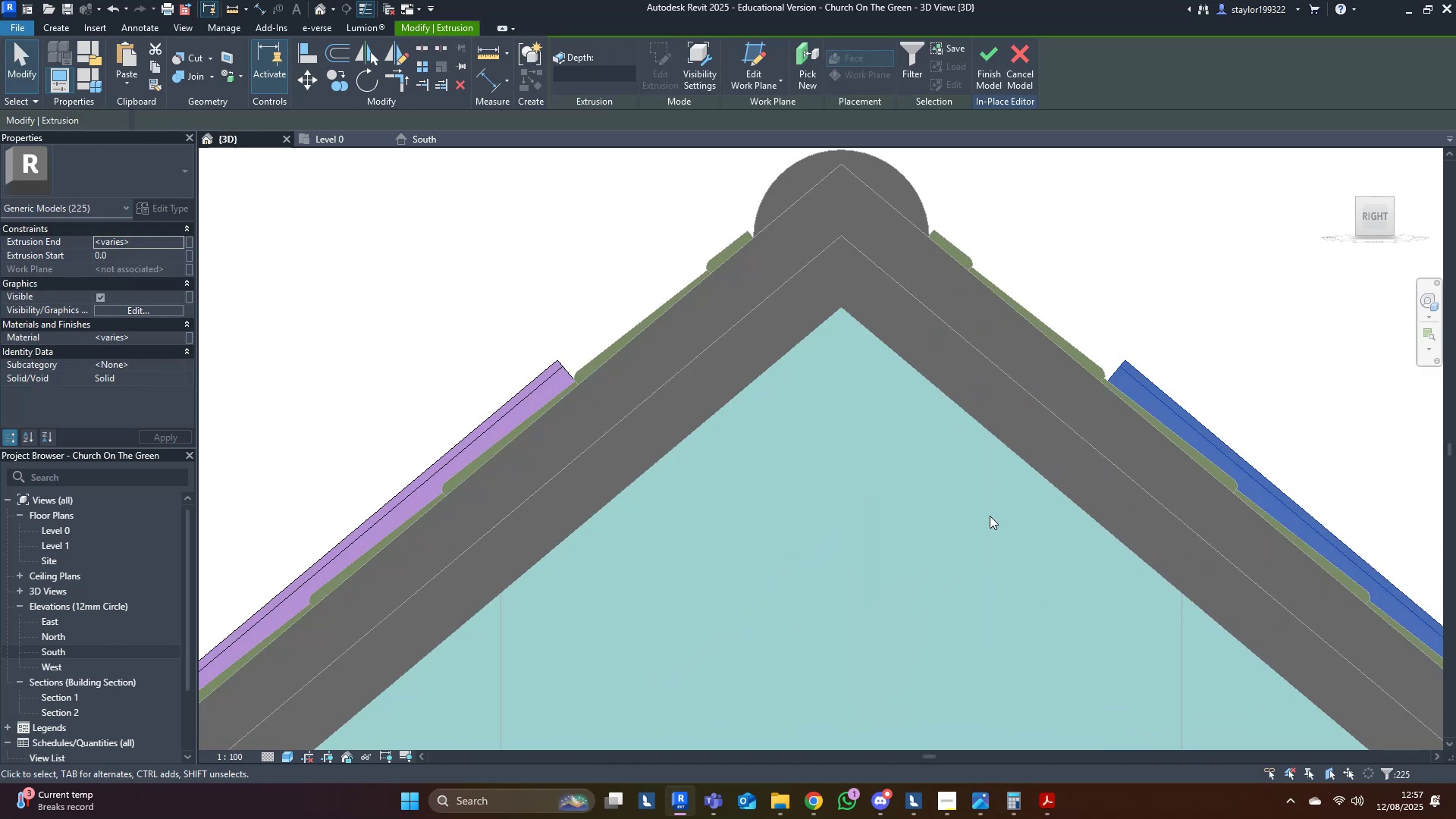 
left_click([1138, 275])
 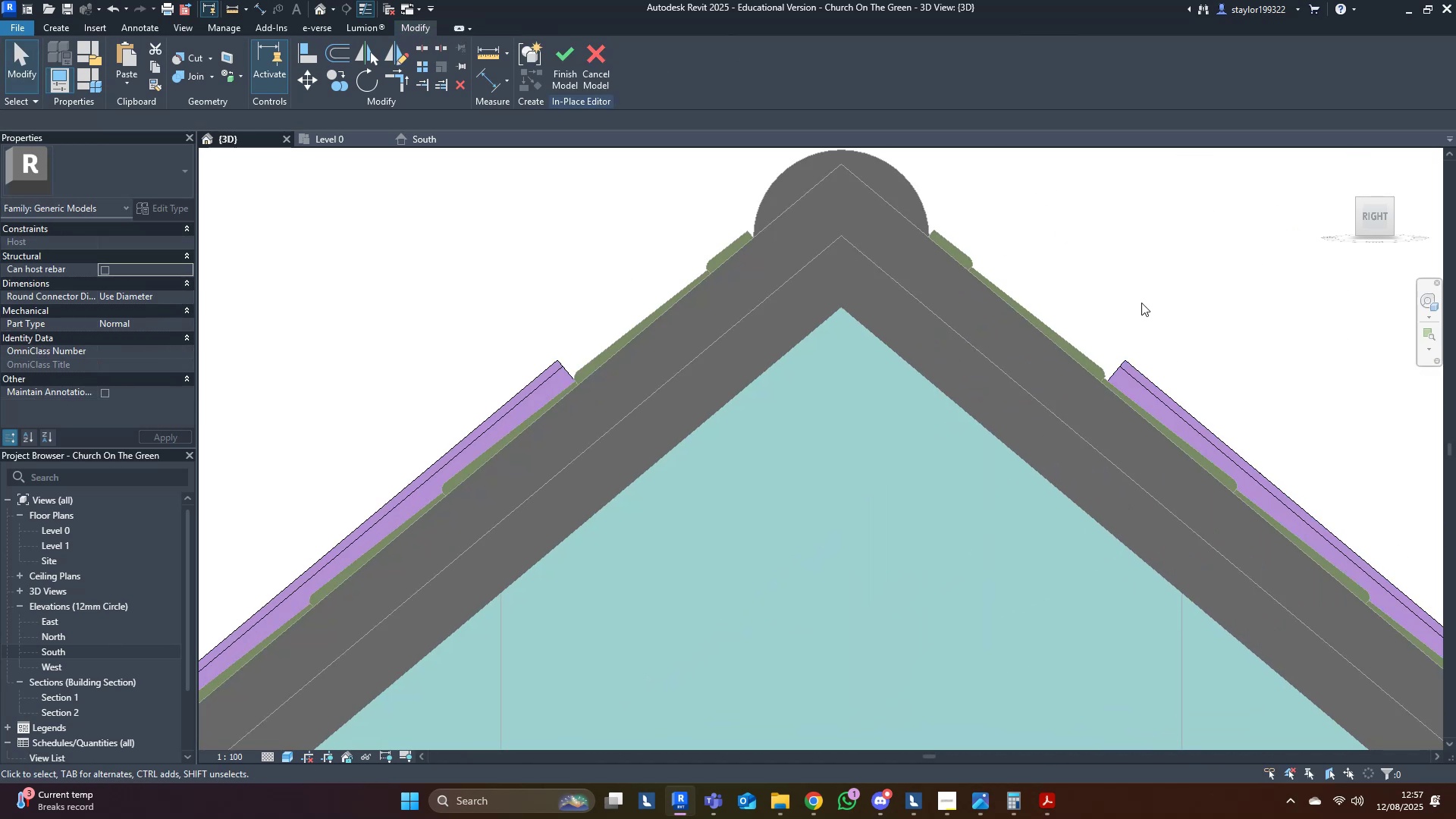 
scroll: coordinate [885, 404], scroll_direction: down, amount: 19.0
 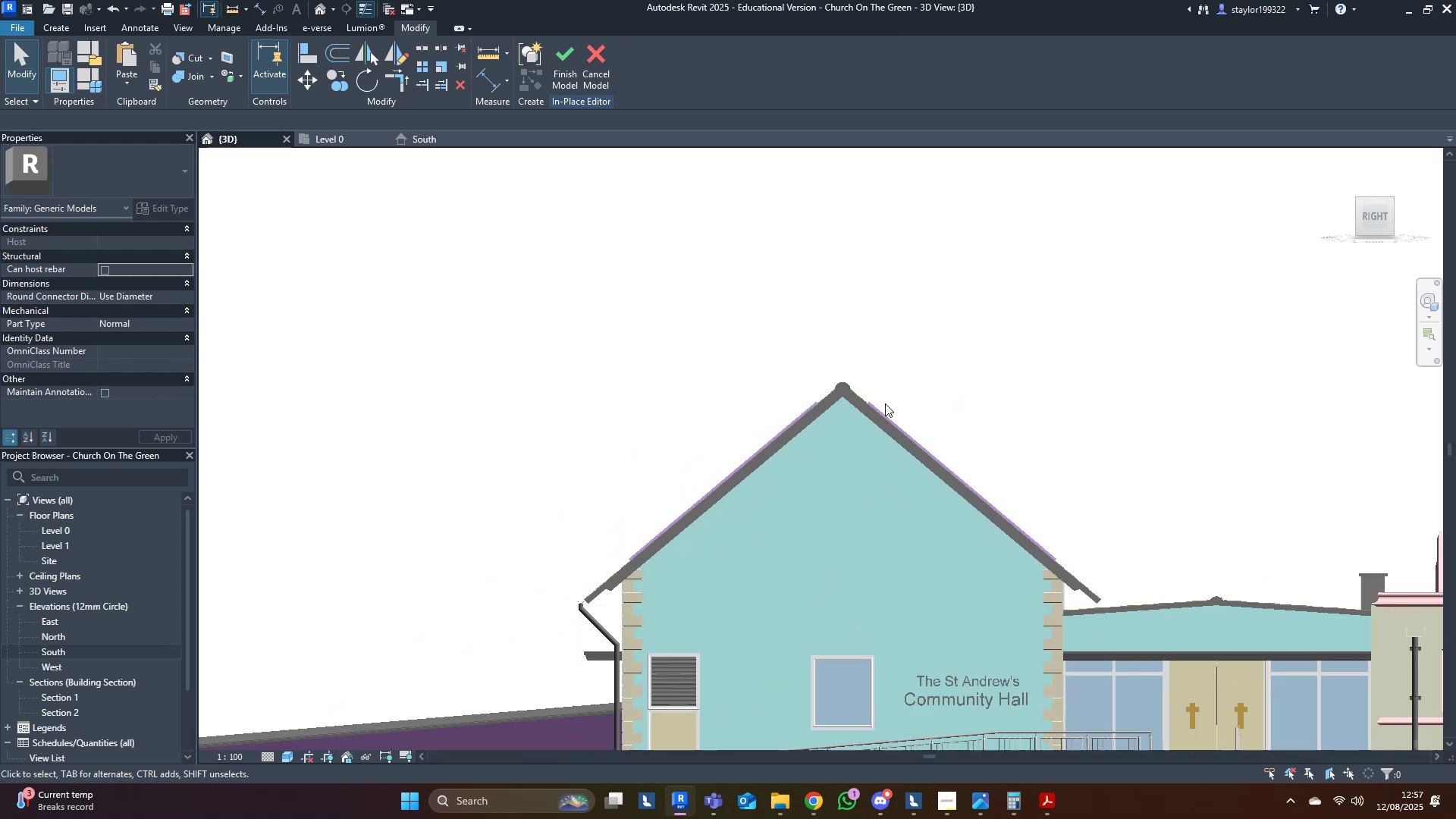 
hold_key(key=ShiftLeft, duration=0.57)
 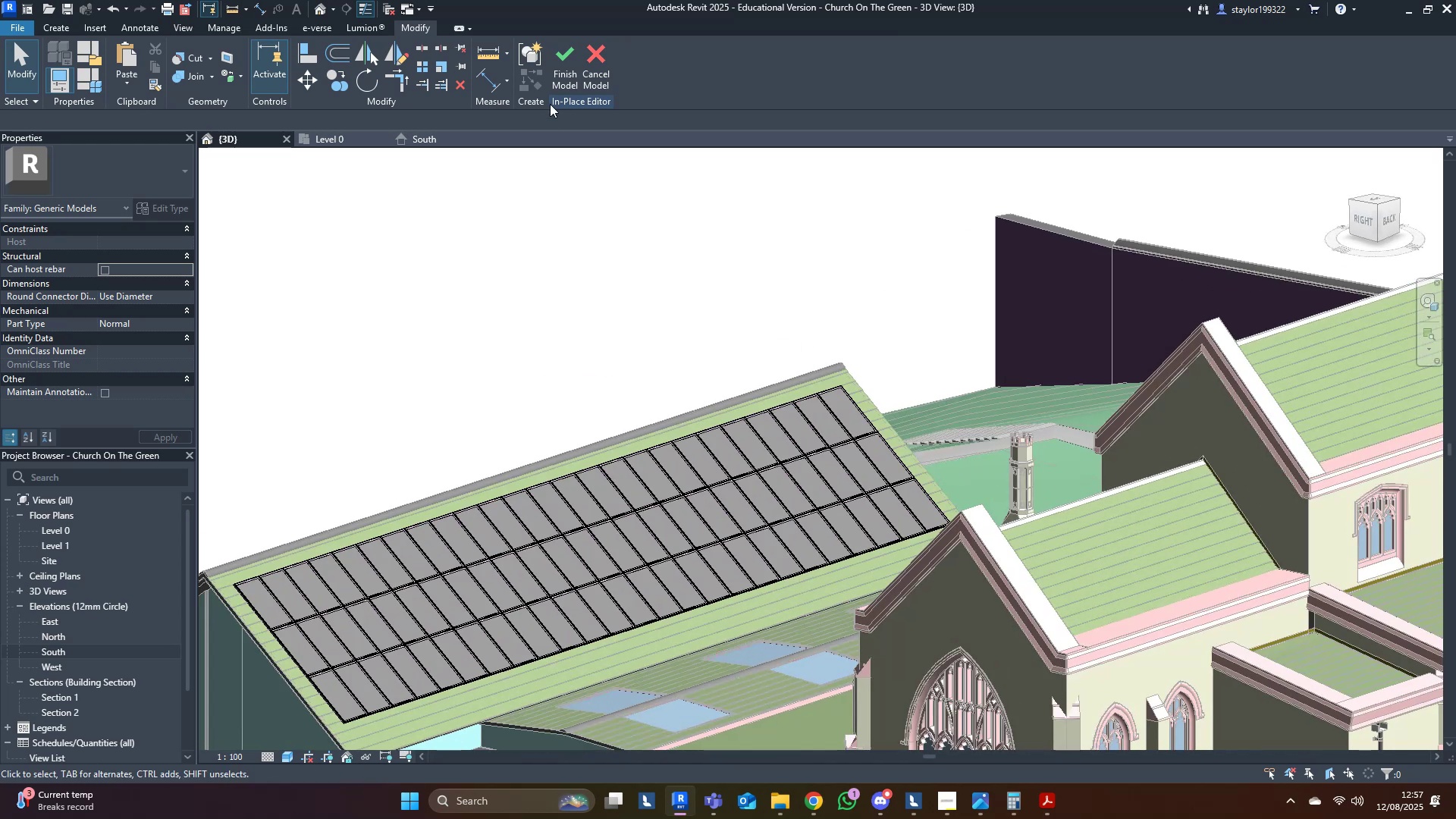 
left_click([562, 74])
 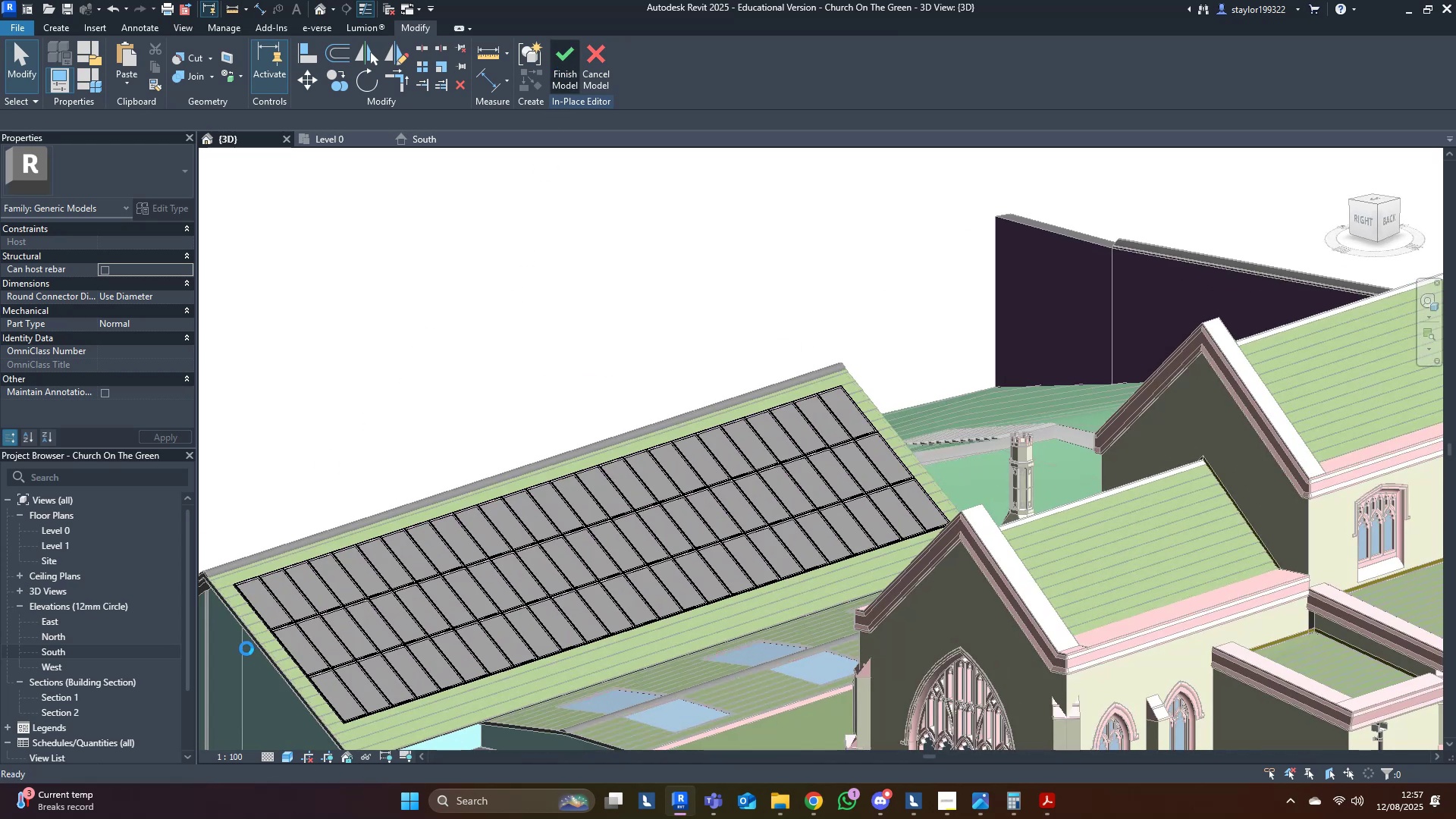 
scroll: coordinate [256, 623], scroll_direction: up, amount: 7.0
 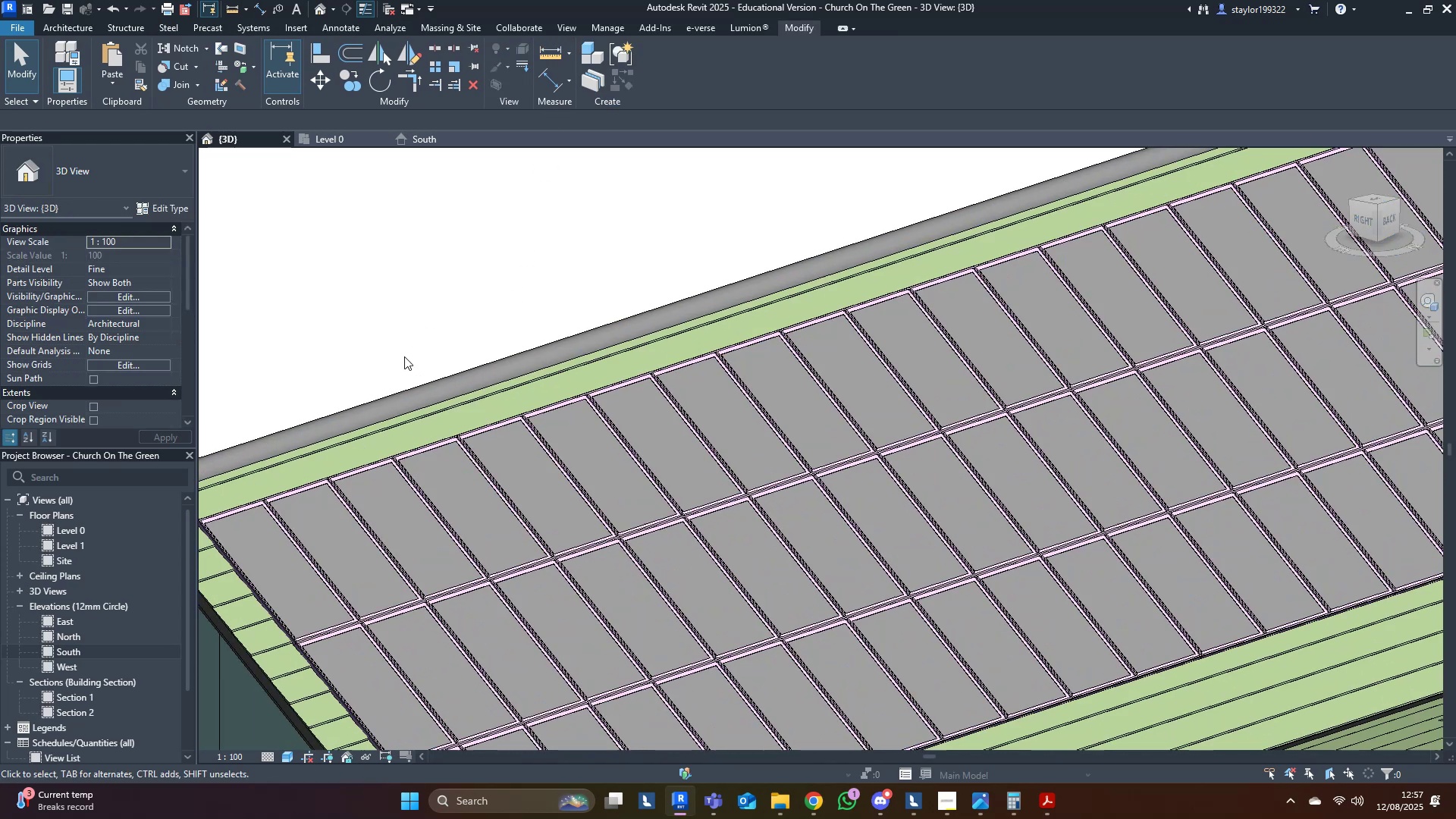 
scroll: coordinate [325, 346], scroll_direction: down, amount: 8.0
 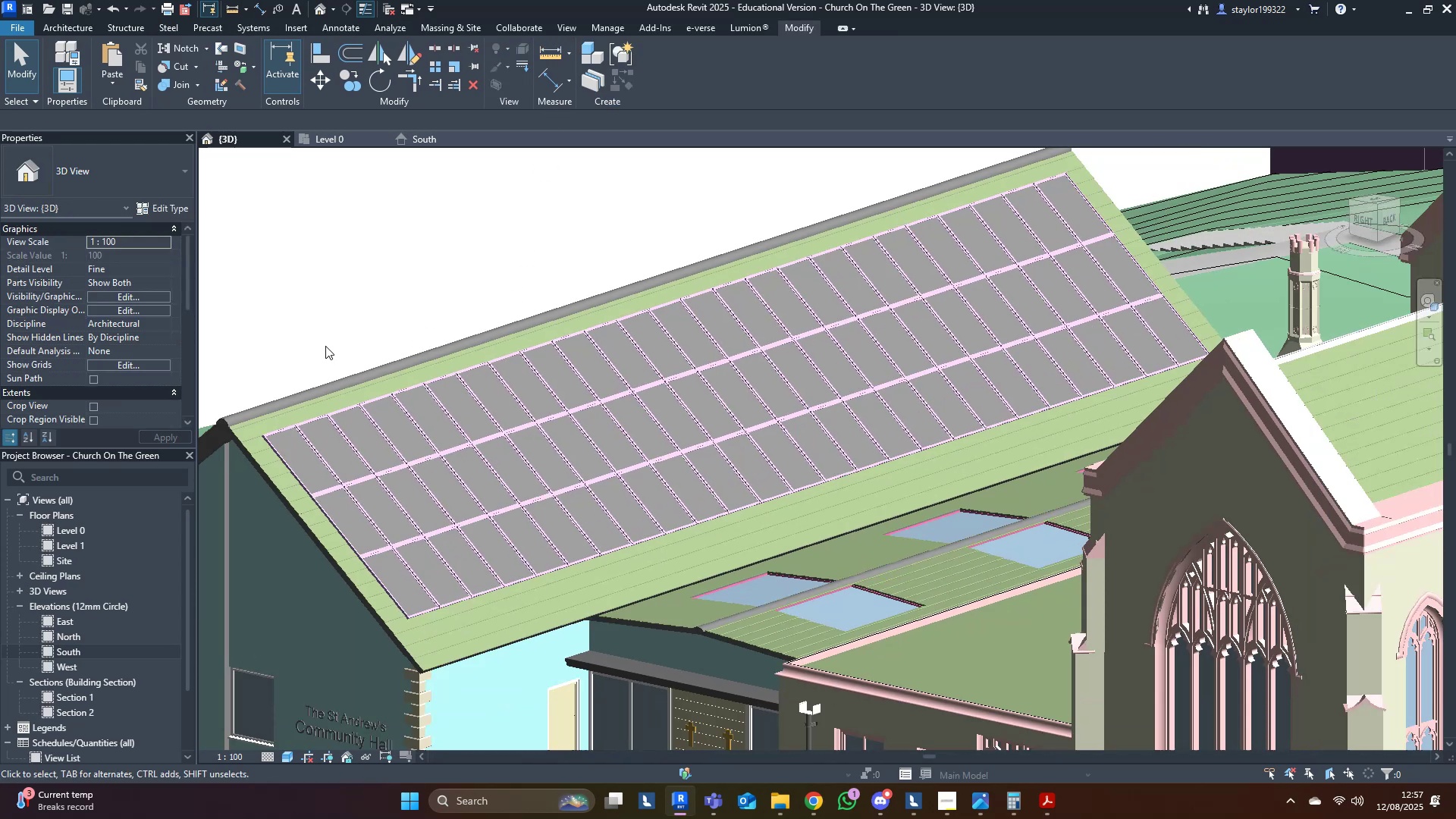 
hold_key(key=ShiftLeft, duration=0.49)
 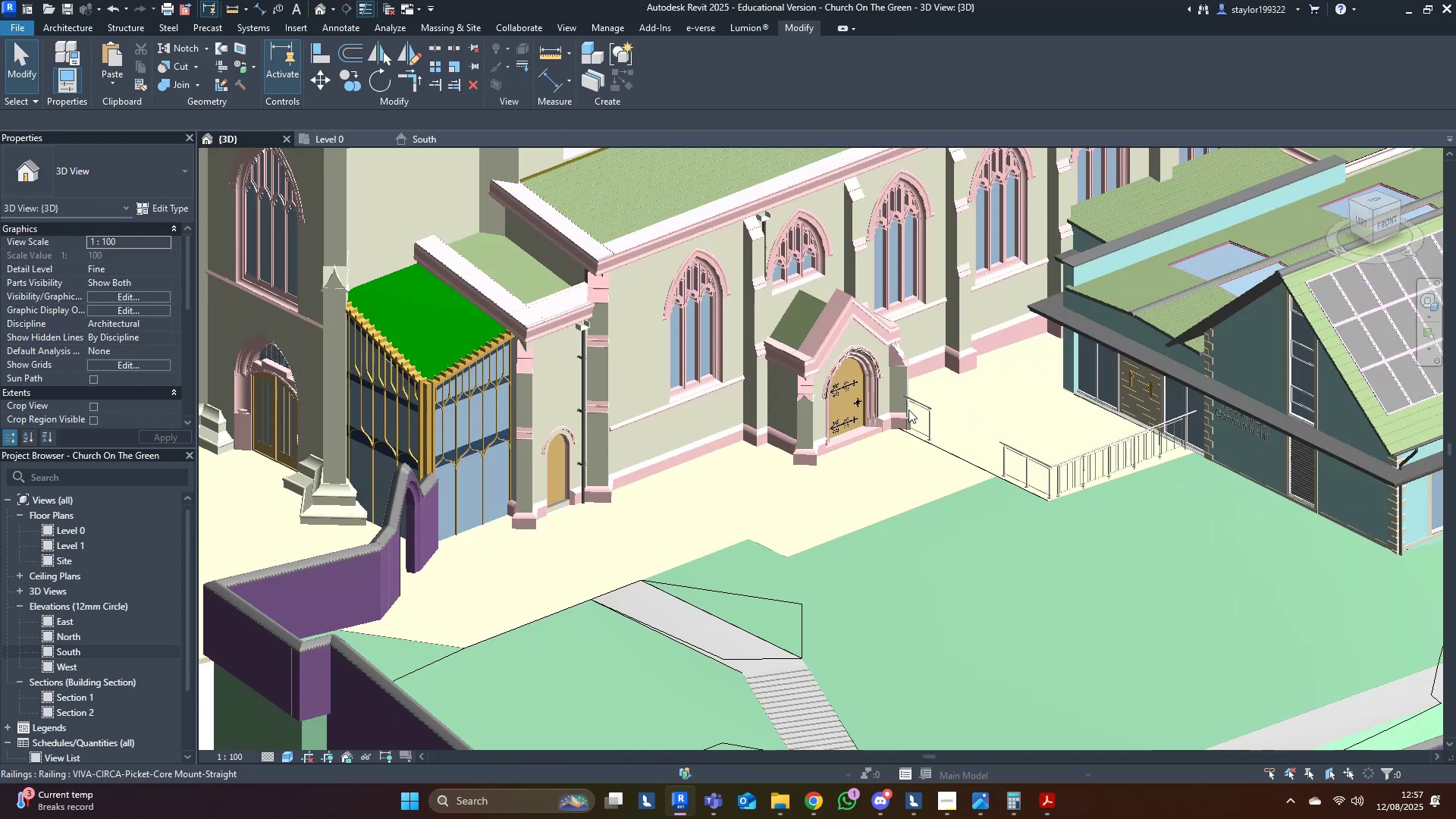 
scroll: coordinate [864, 494], scroll_direction: down, amount: 5.0
 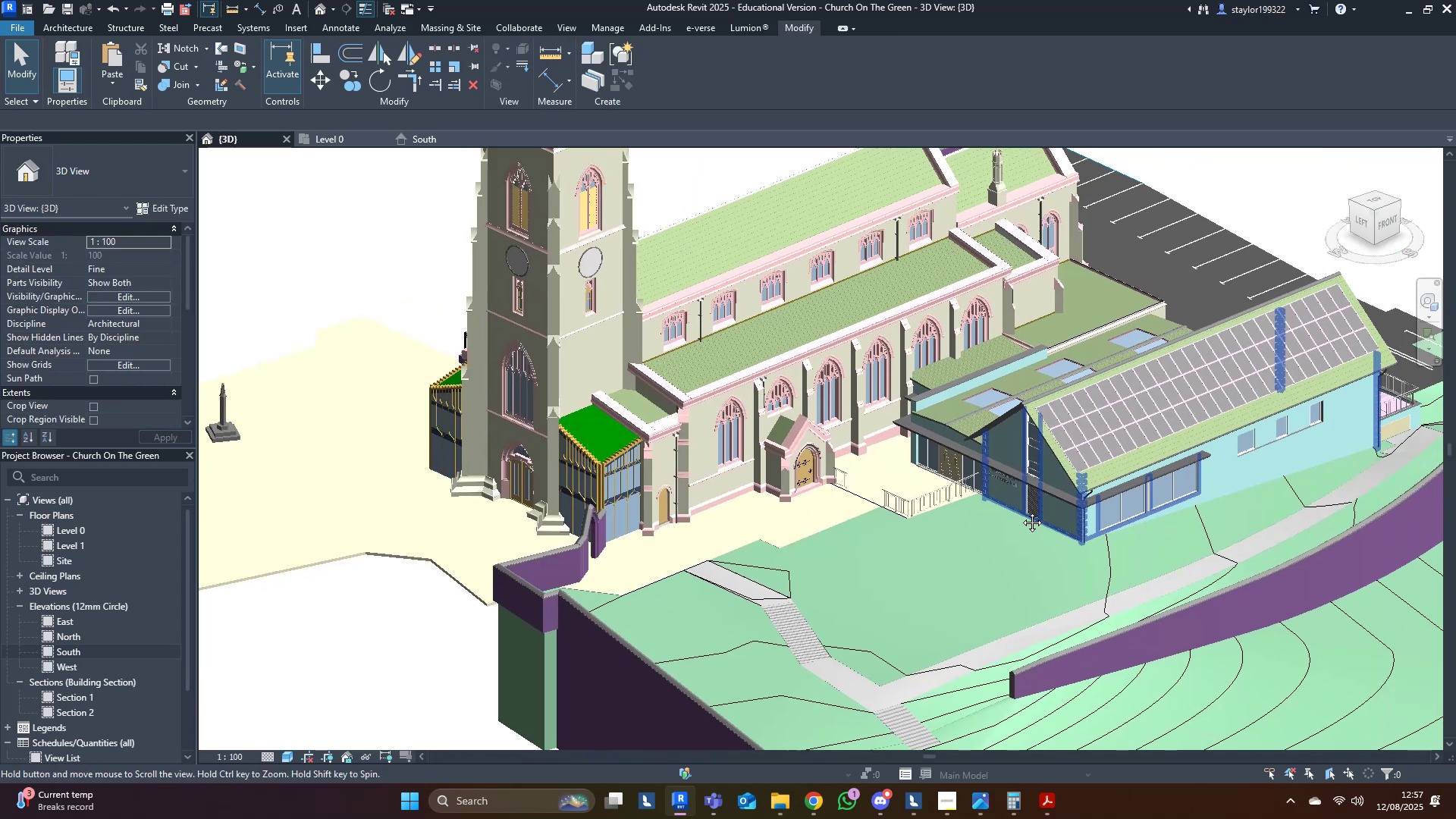 
hold_key(key=ShiftLeft, duration=1.22)
 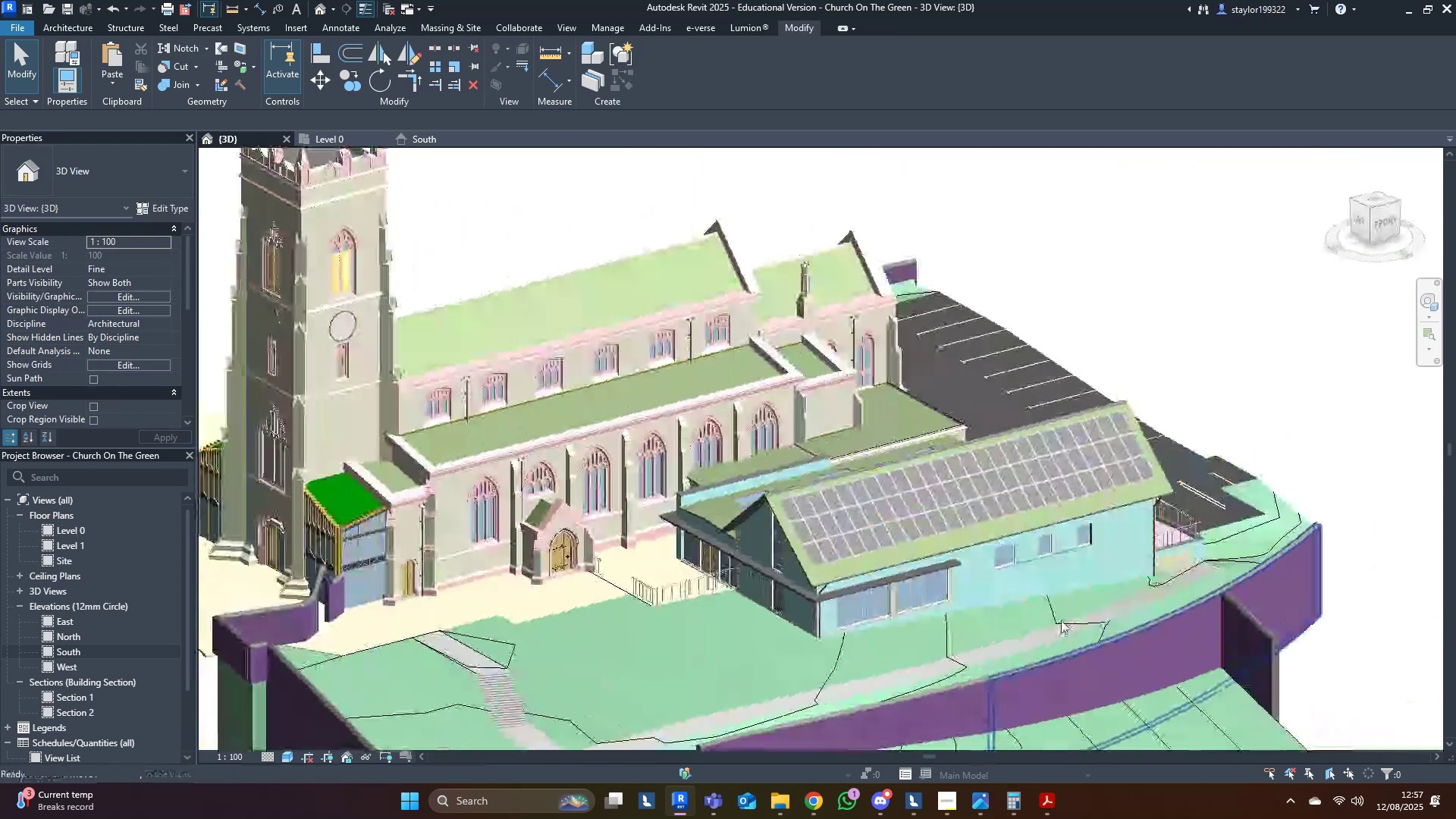 
key(Control+ControlLeft)
 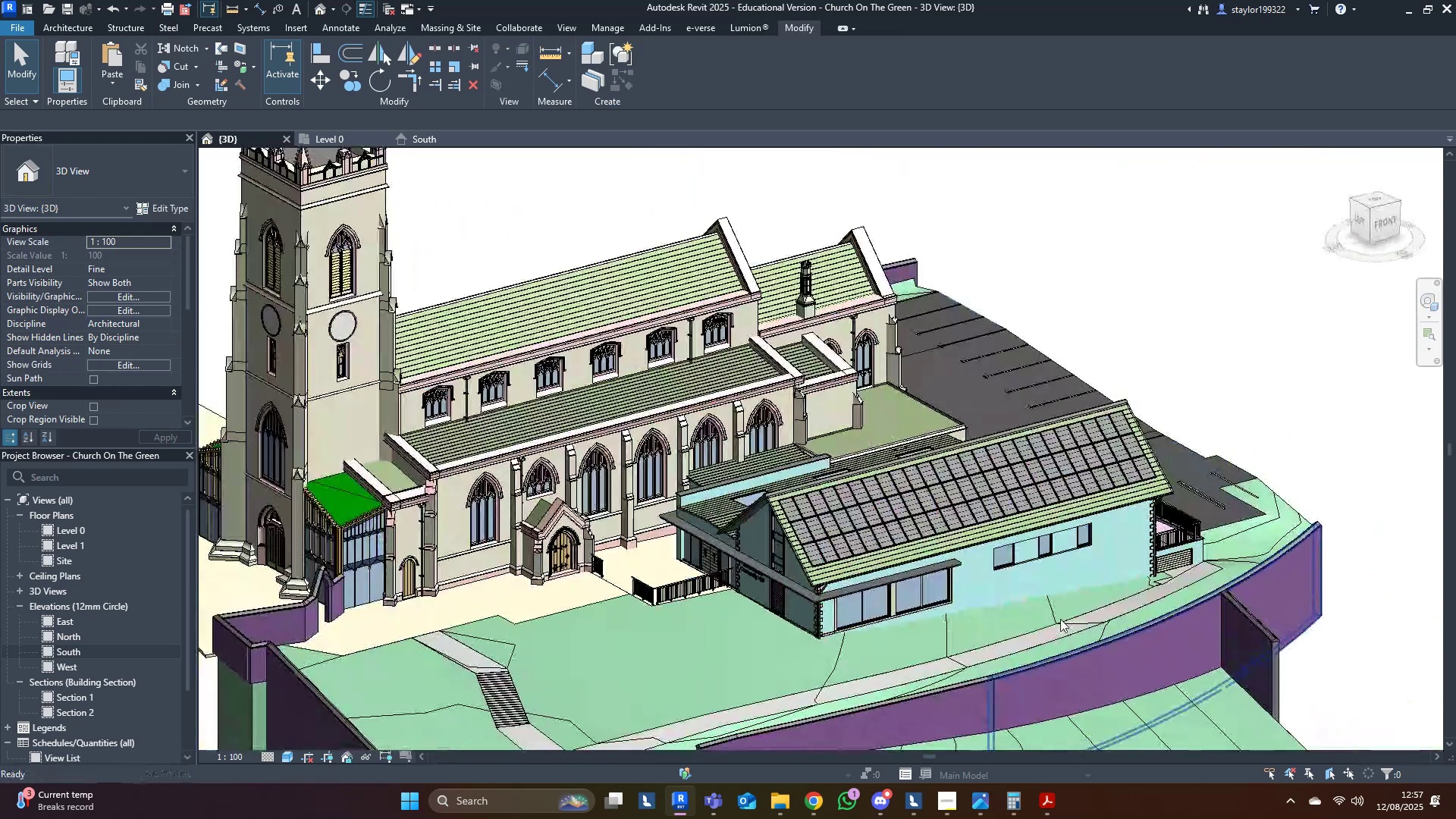 
key(Control+S)
 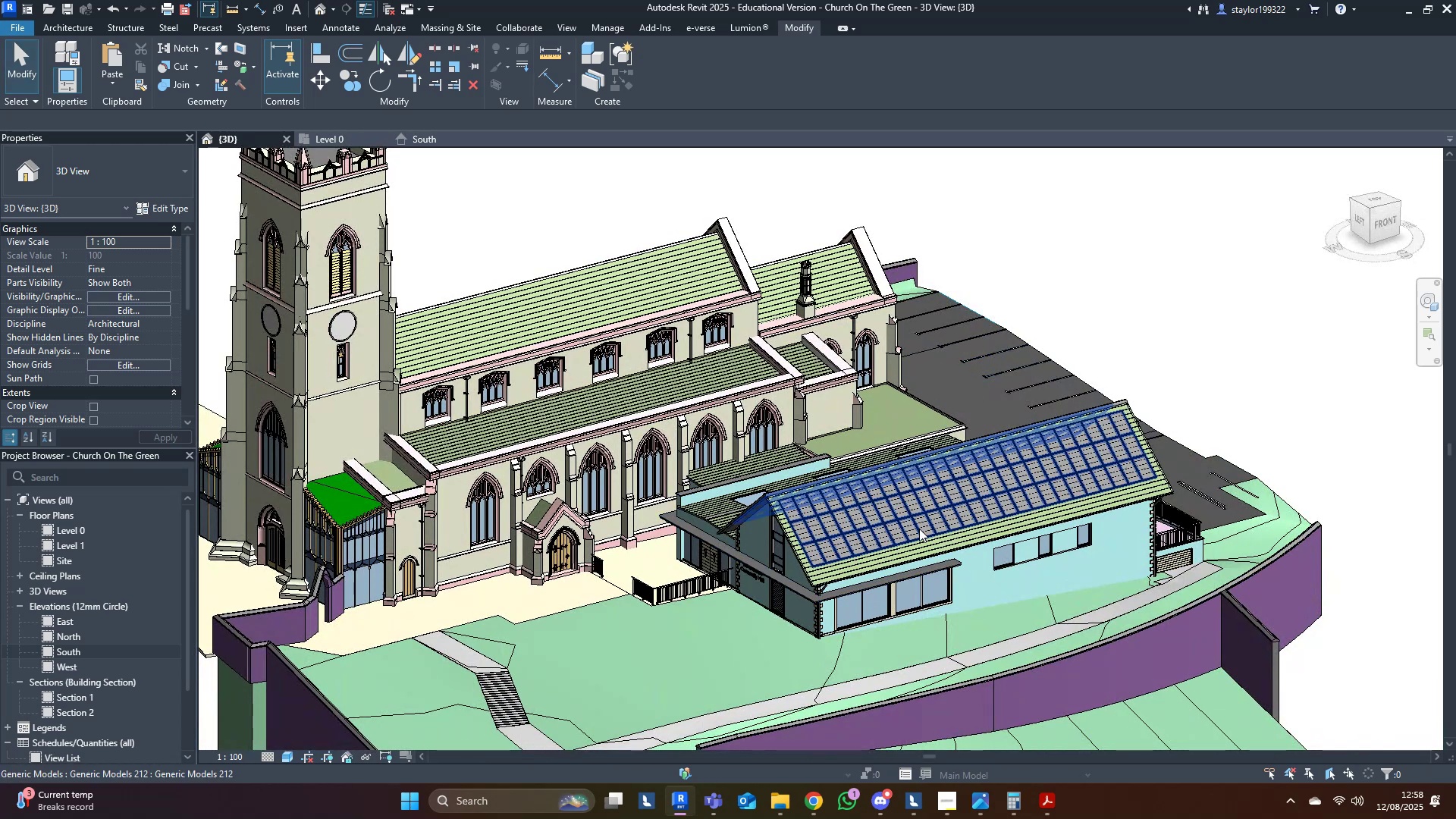 
left_click([924, 529])
 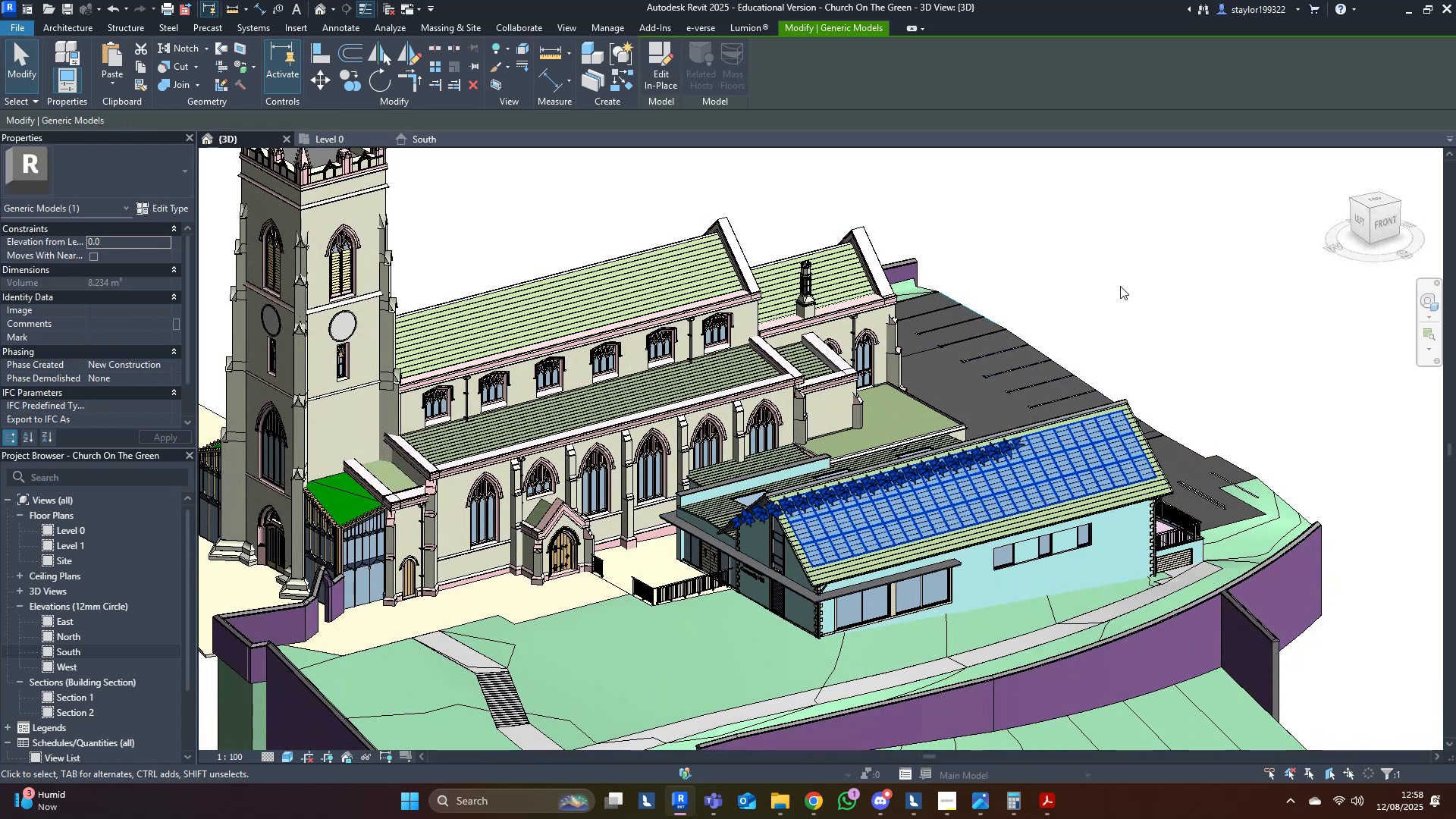 
left_click([1119, 286])
 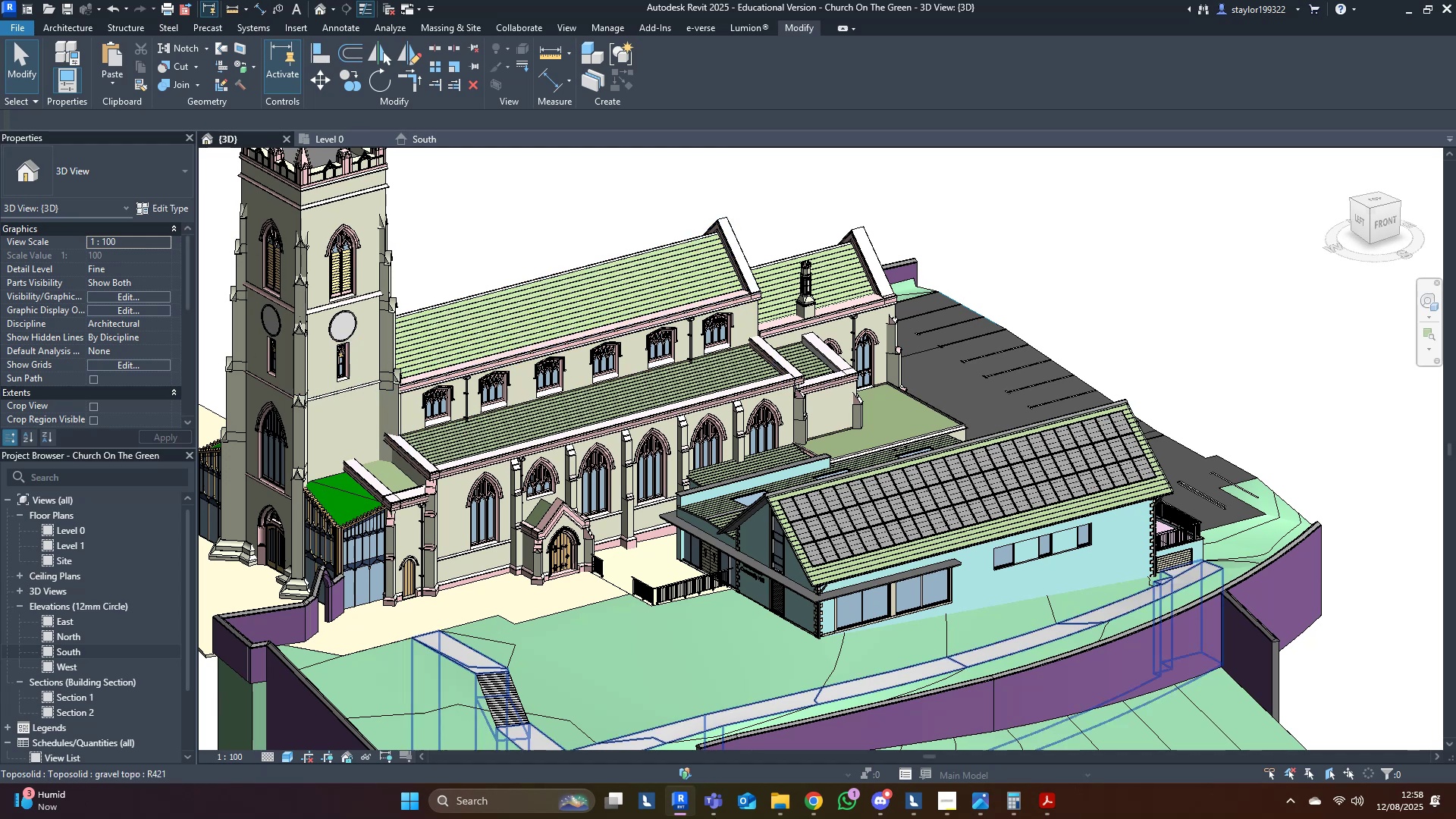 
left_click([1037, 802])
 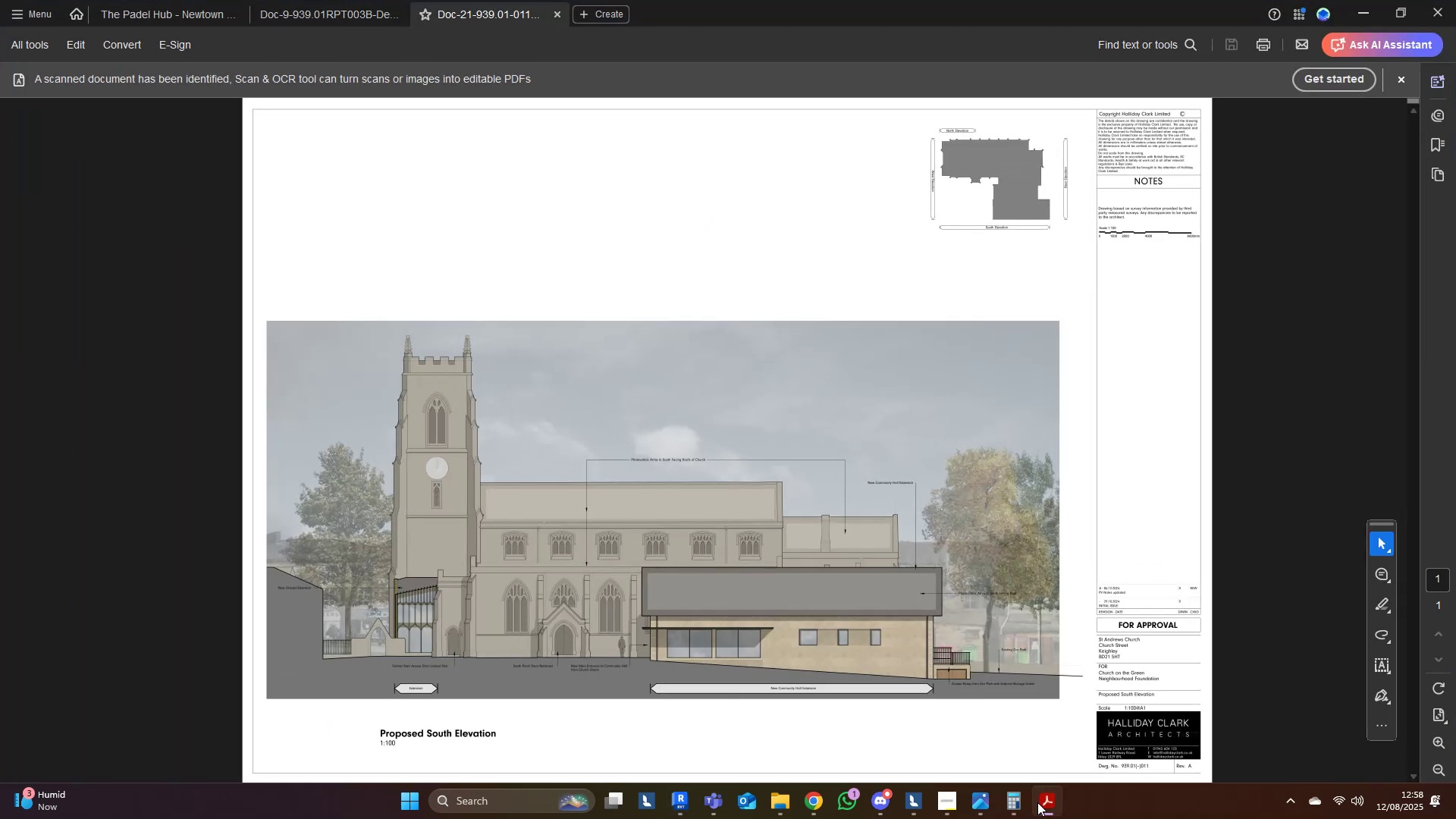 
left_click([1037, 802])
 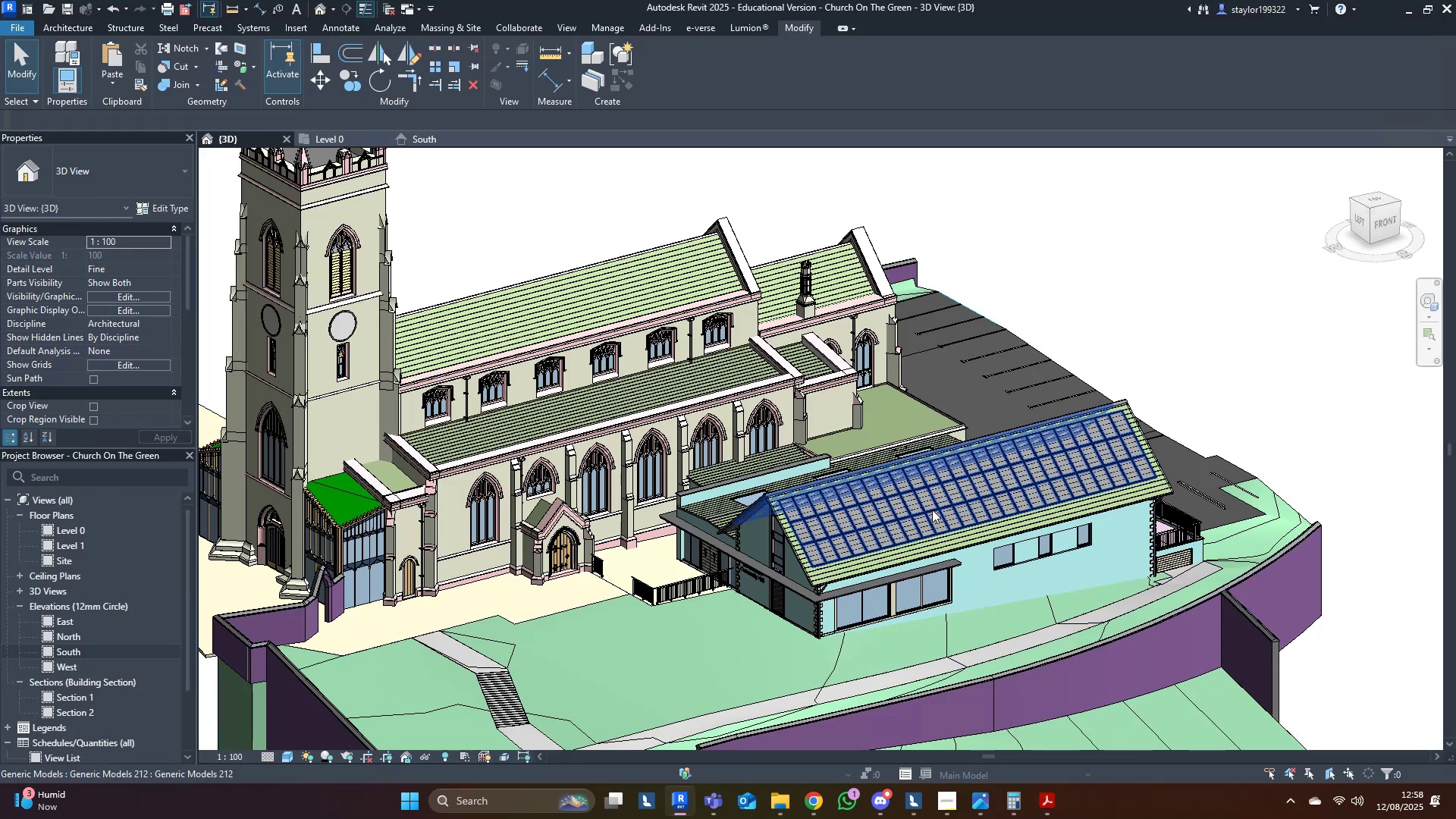 
left_click([931, 506])
 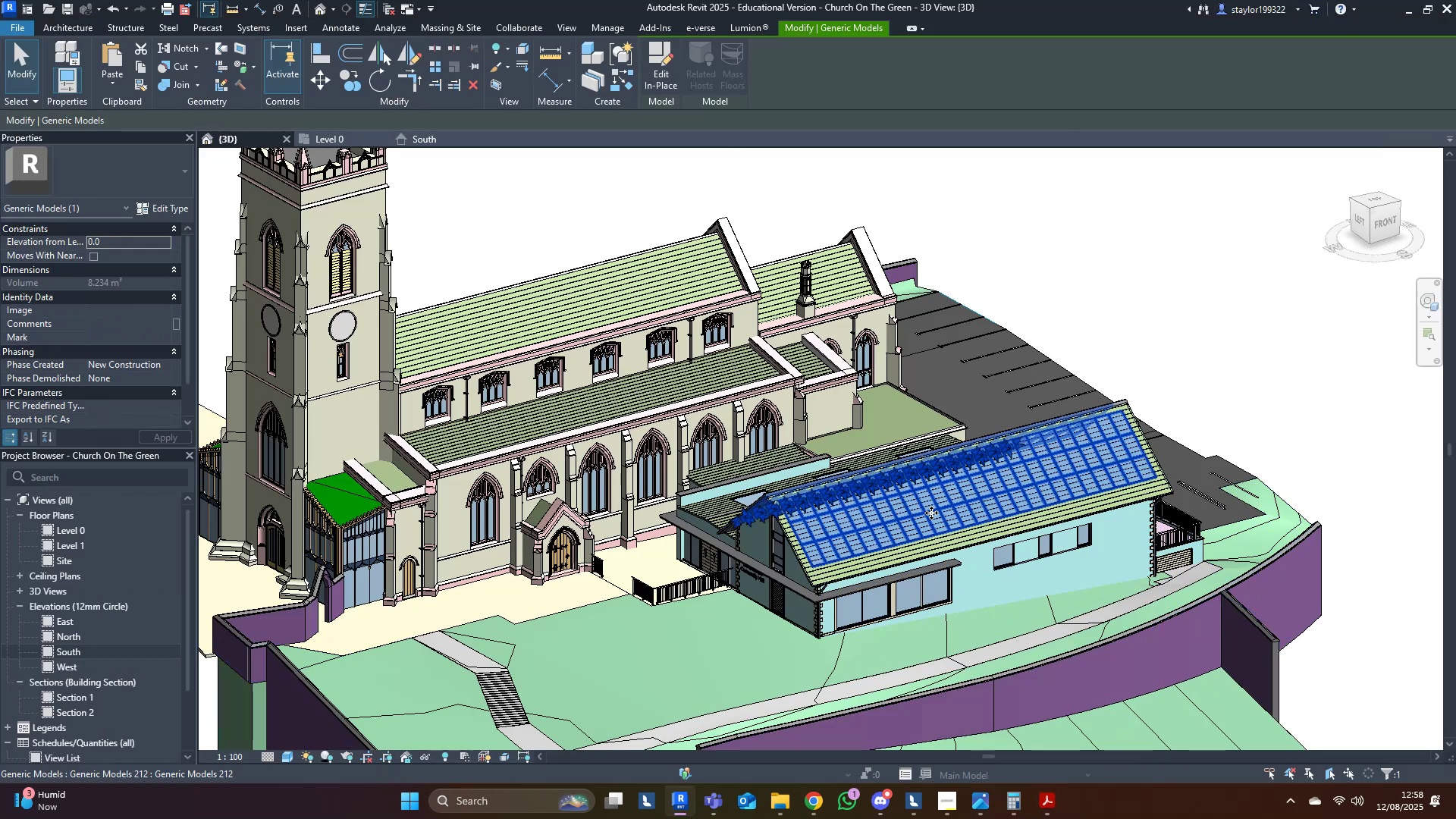 
hold_key(key=ControlLeft, duration=1.54)
left_click([603, 246])
 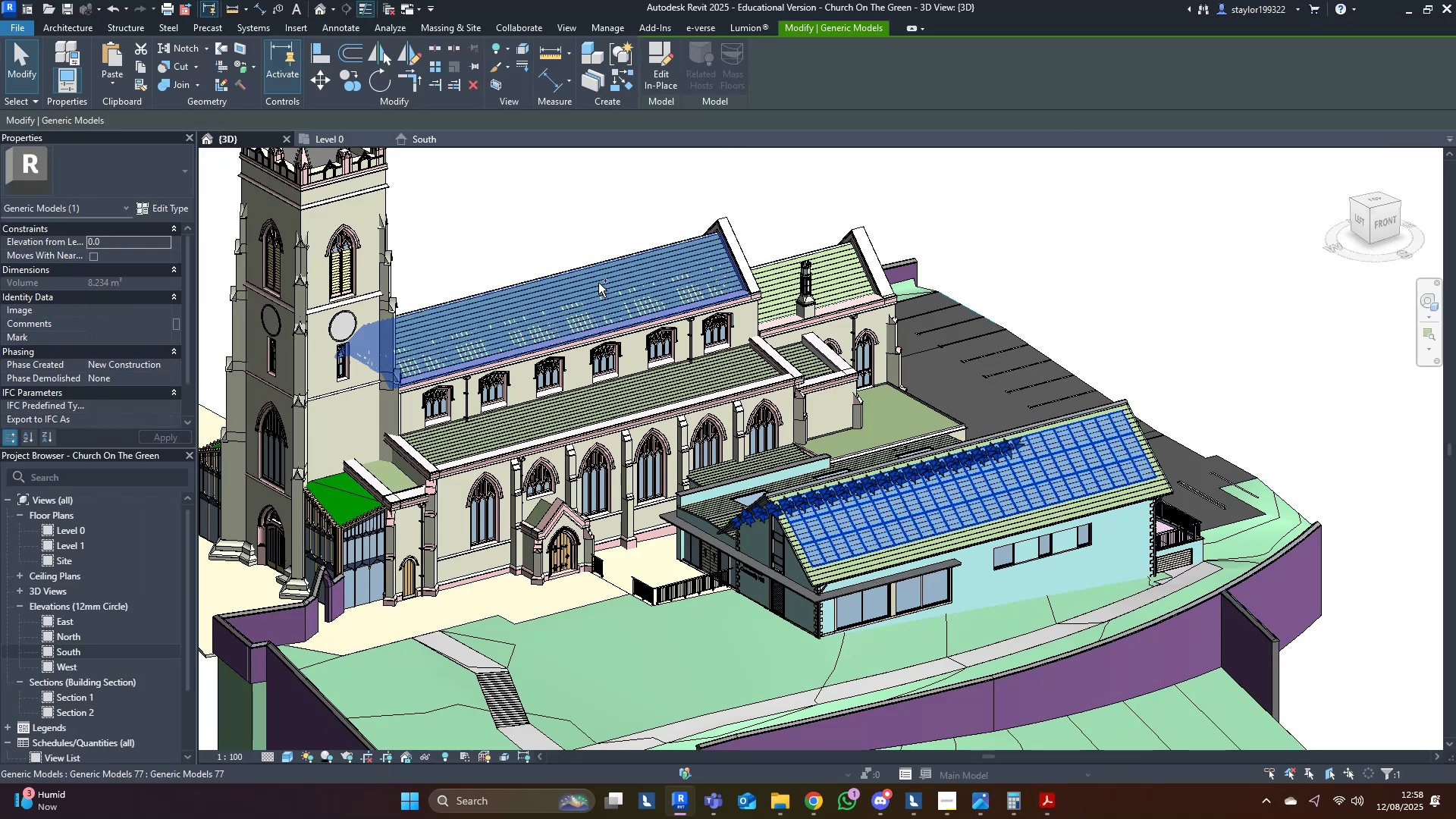 
double_click([596, 294])
 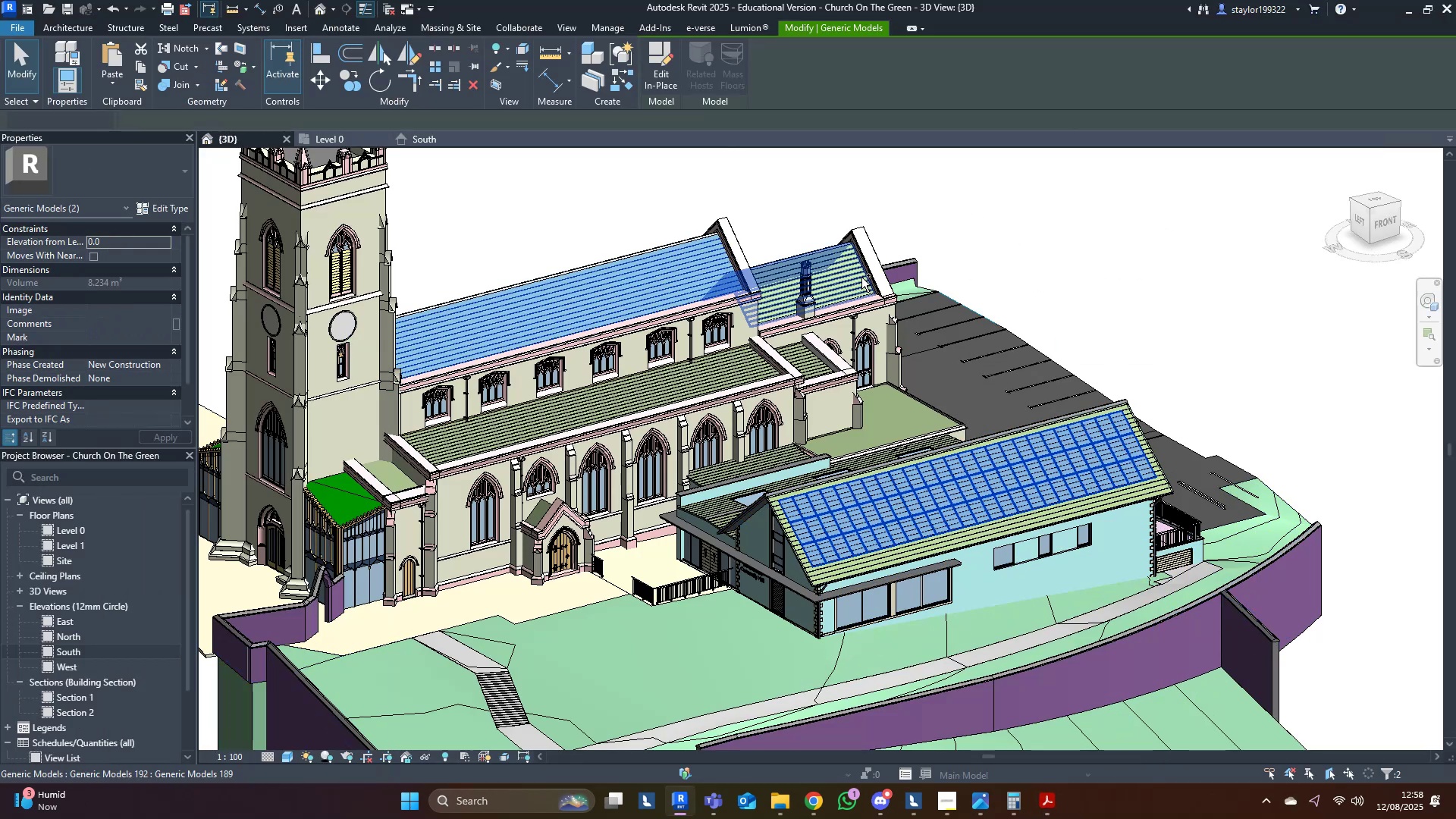 
hold_key(key=ControlLeft, duration=0.81)
left_click([851, 275])
 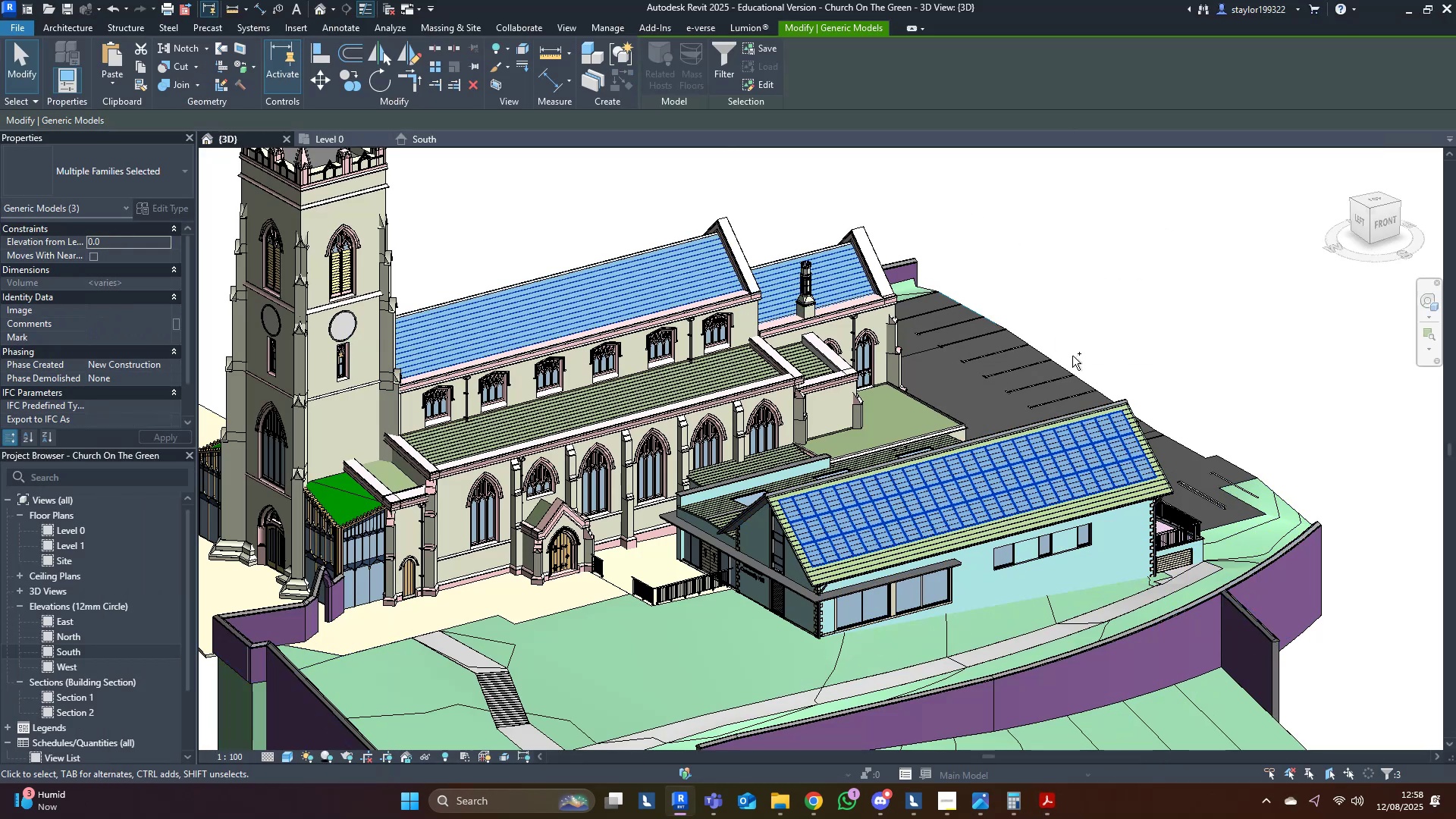 
type(hi)
 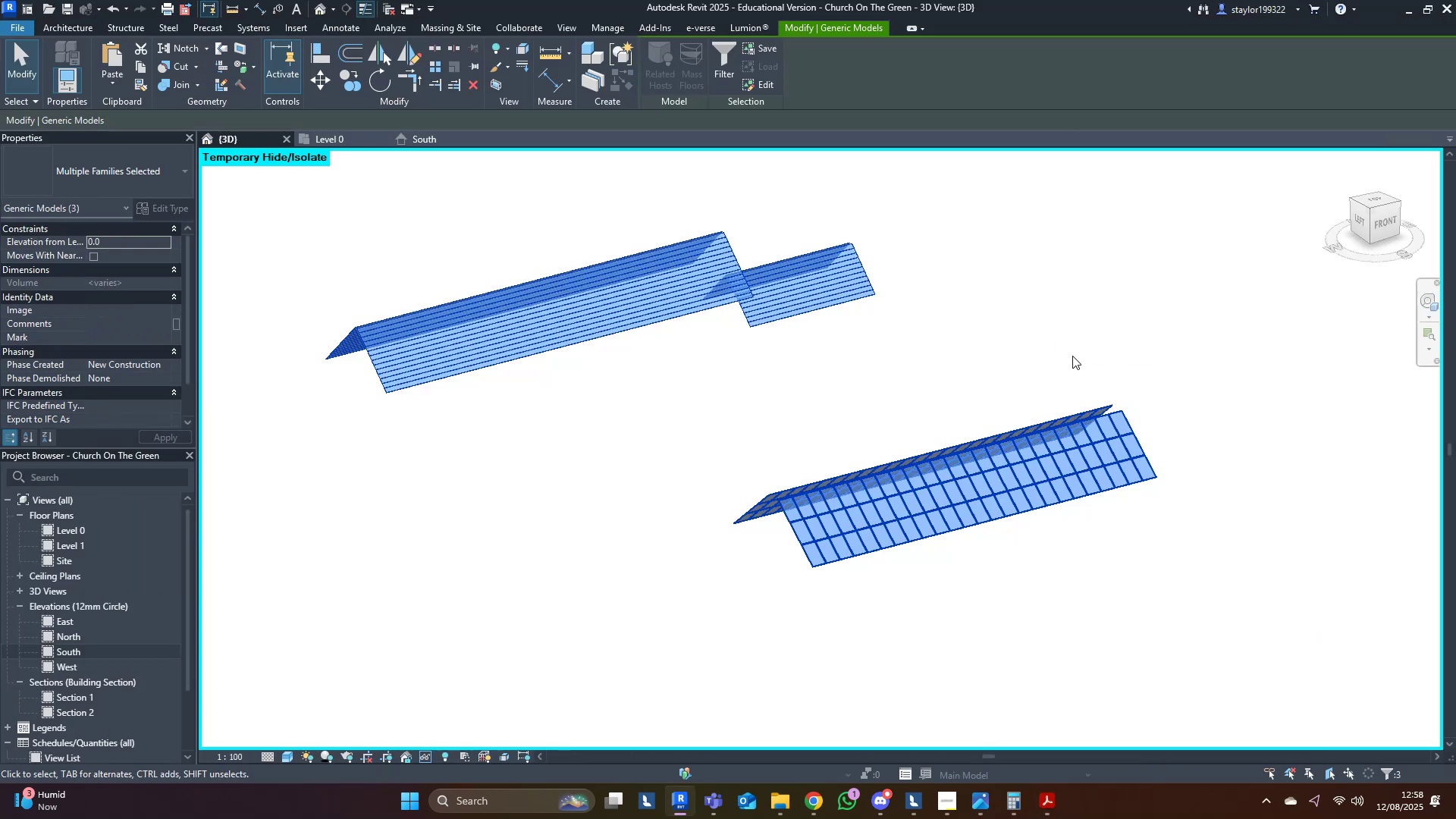 
middle_click([1072, 356])
 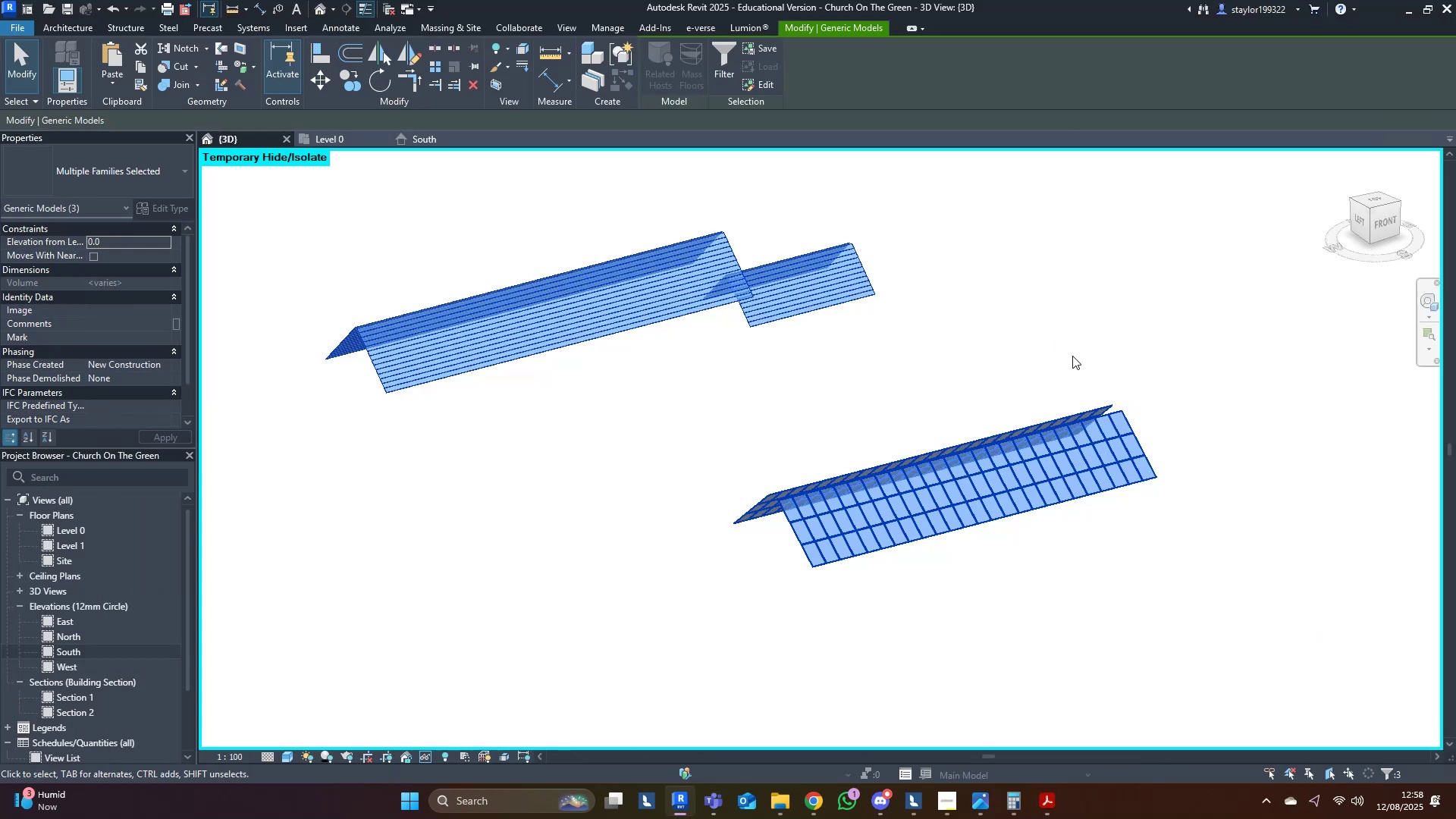 
key(Escape)
 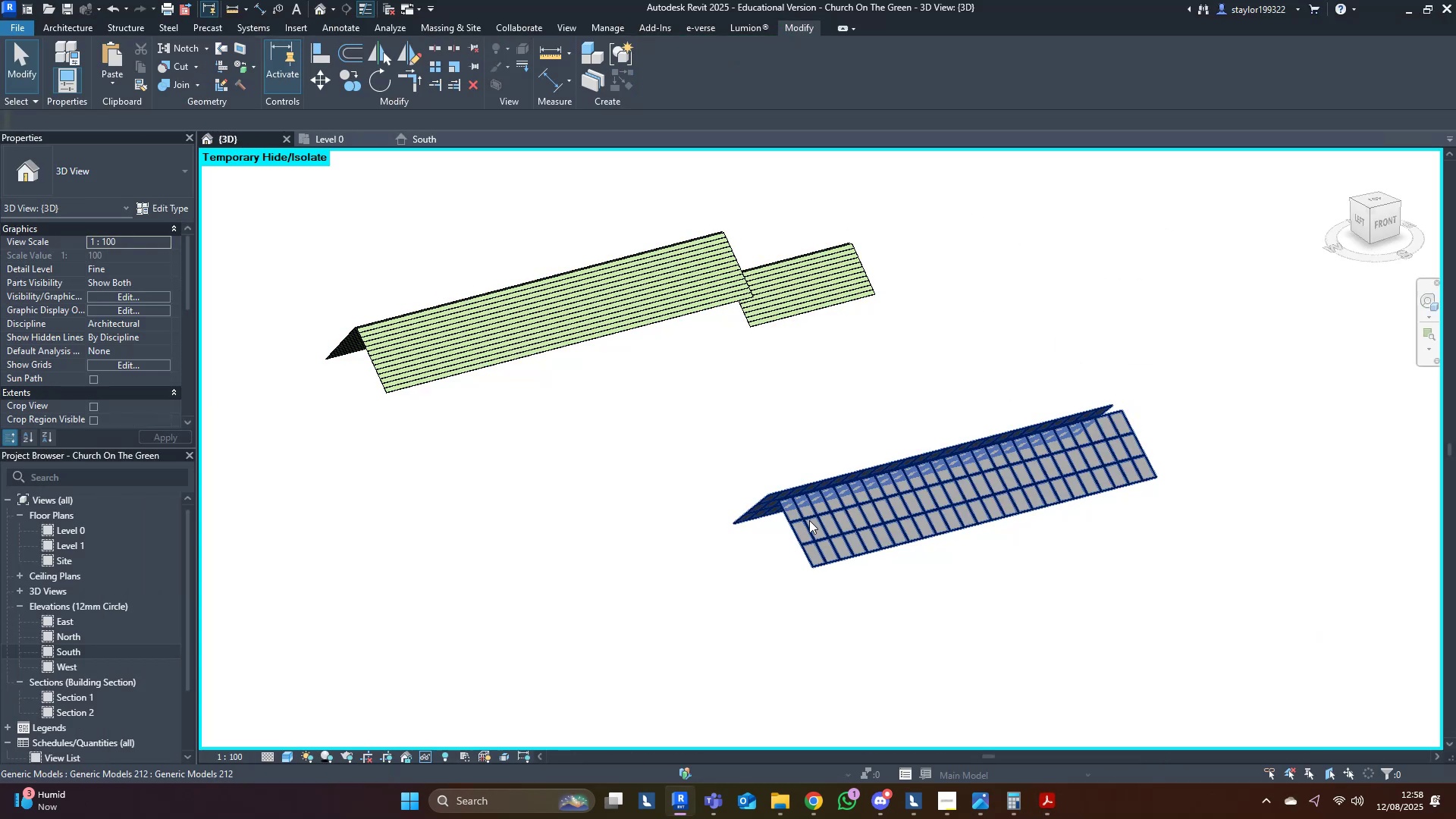 
left_click([813, 515])
 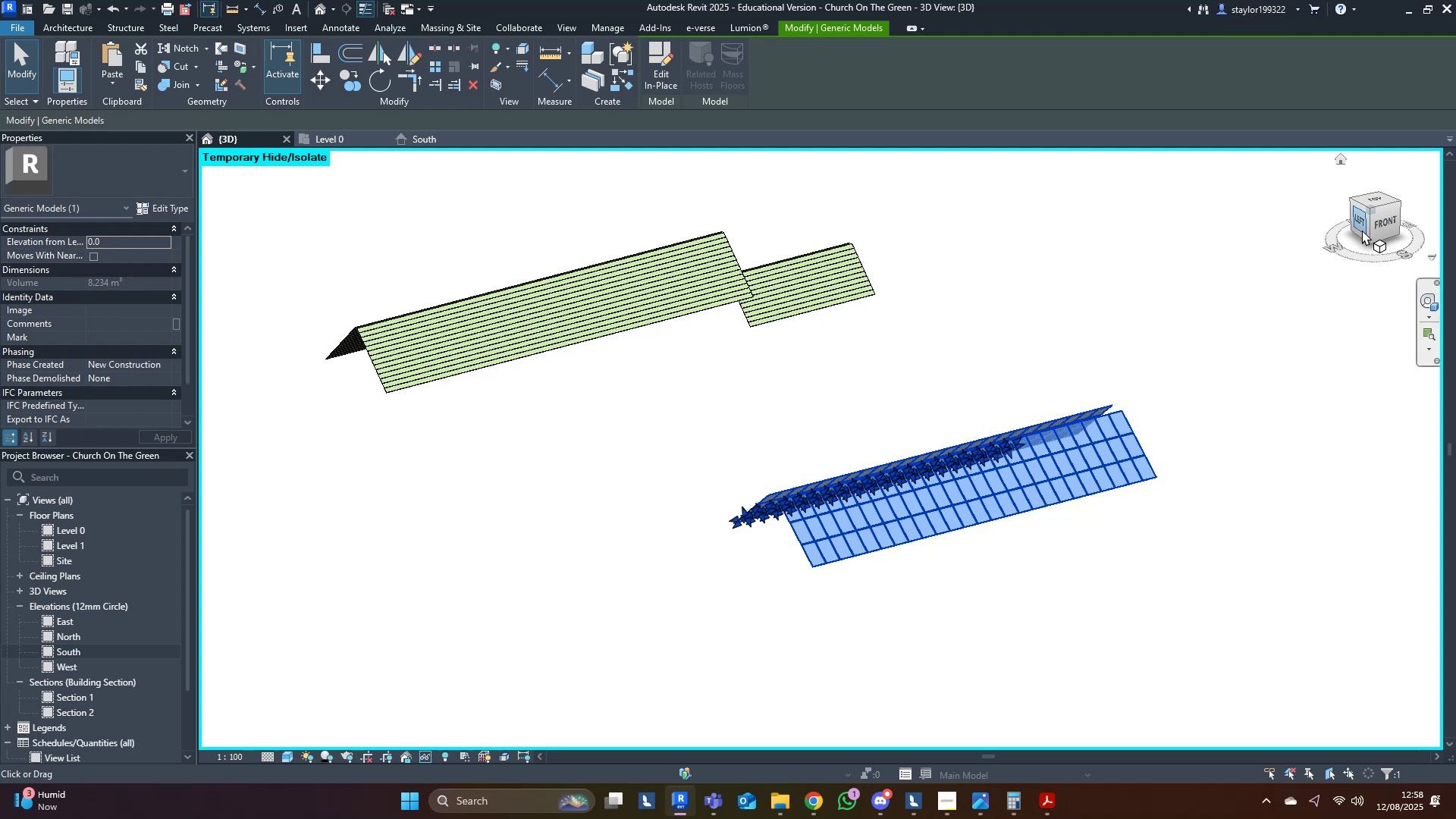 
left_click([1365, 227])
 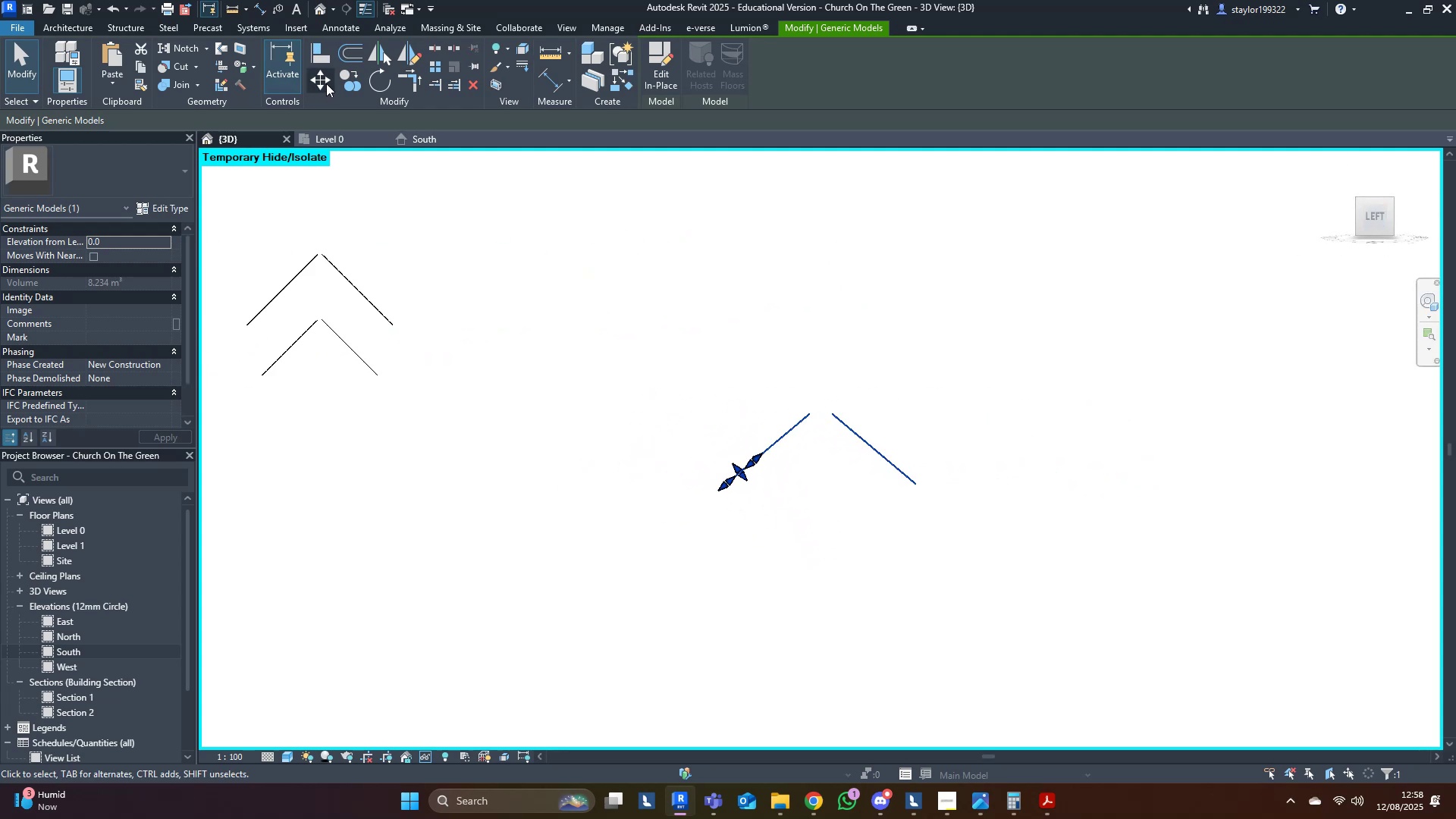 
left_click([321, 80])
 